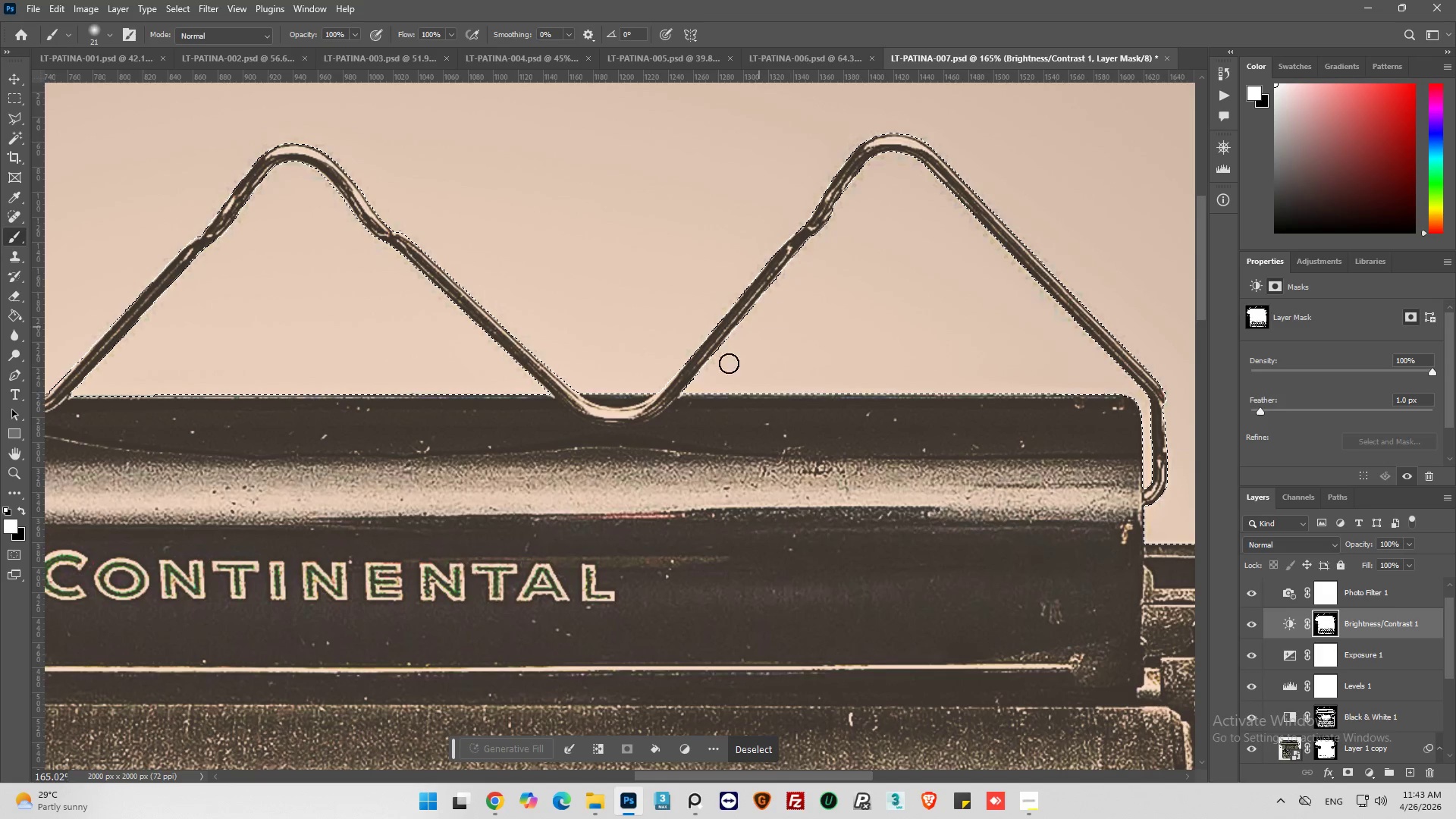 
left_click_drag(start_coordinate=[641, 416], to_coordinate=[962, 486])
 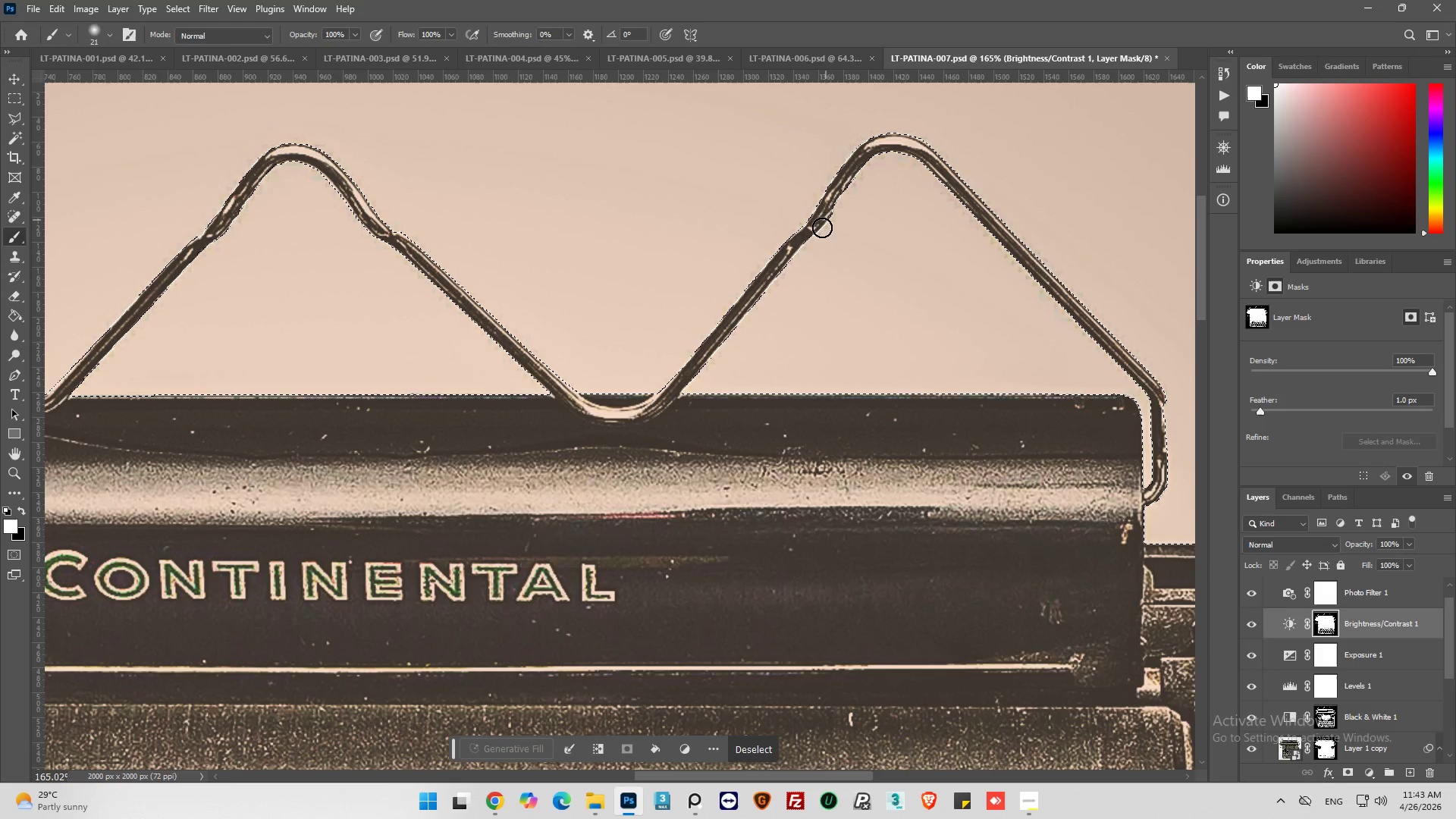 
left_click_drag(start_coordinate=[817, 232], to_coordinate=[278, 155])
 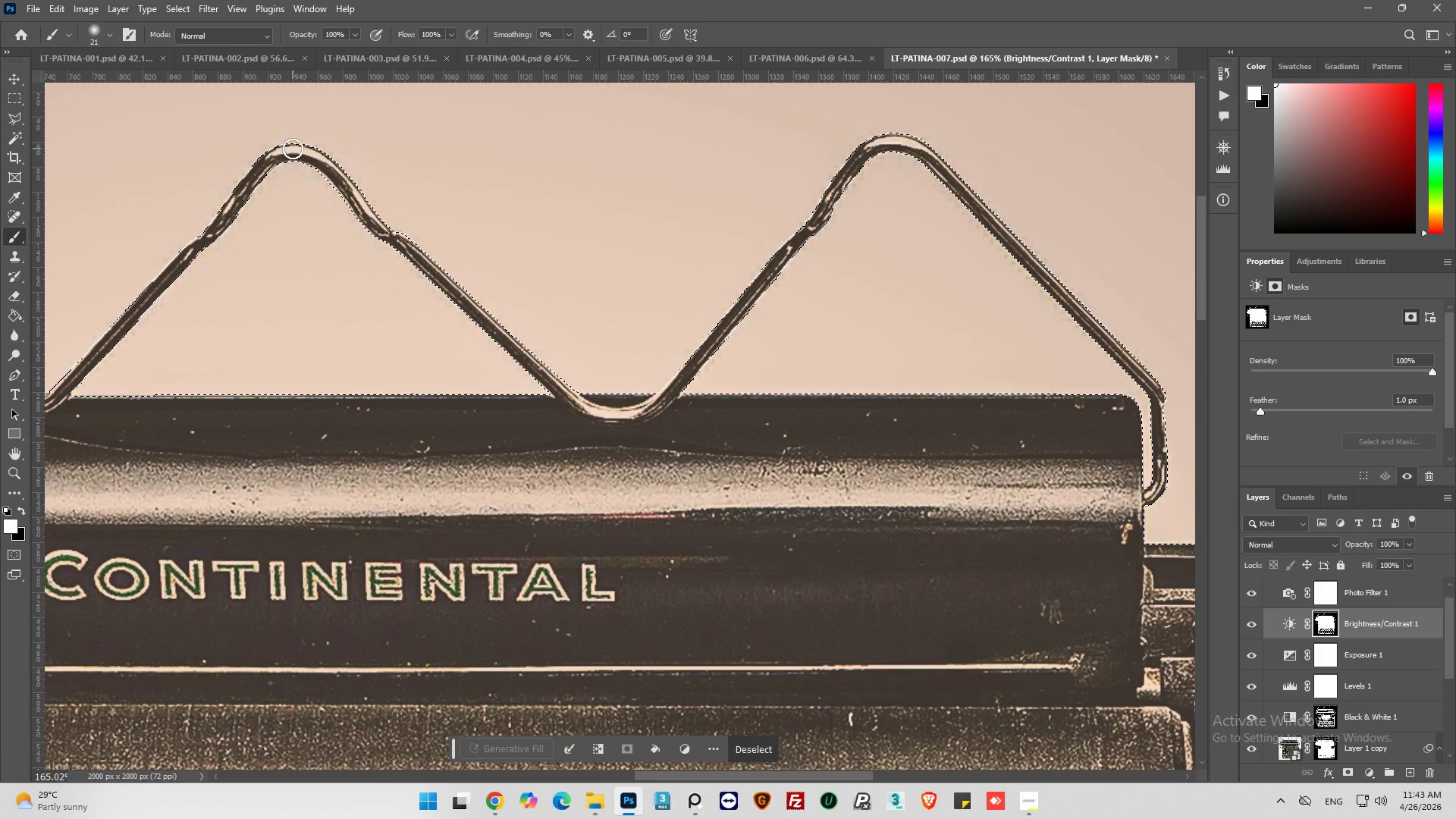 
left_click_drag(start_coordinate=[281, 156], to_coordinate=[216, 225])
 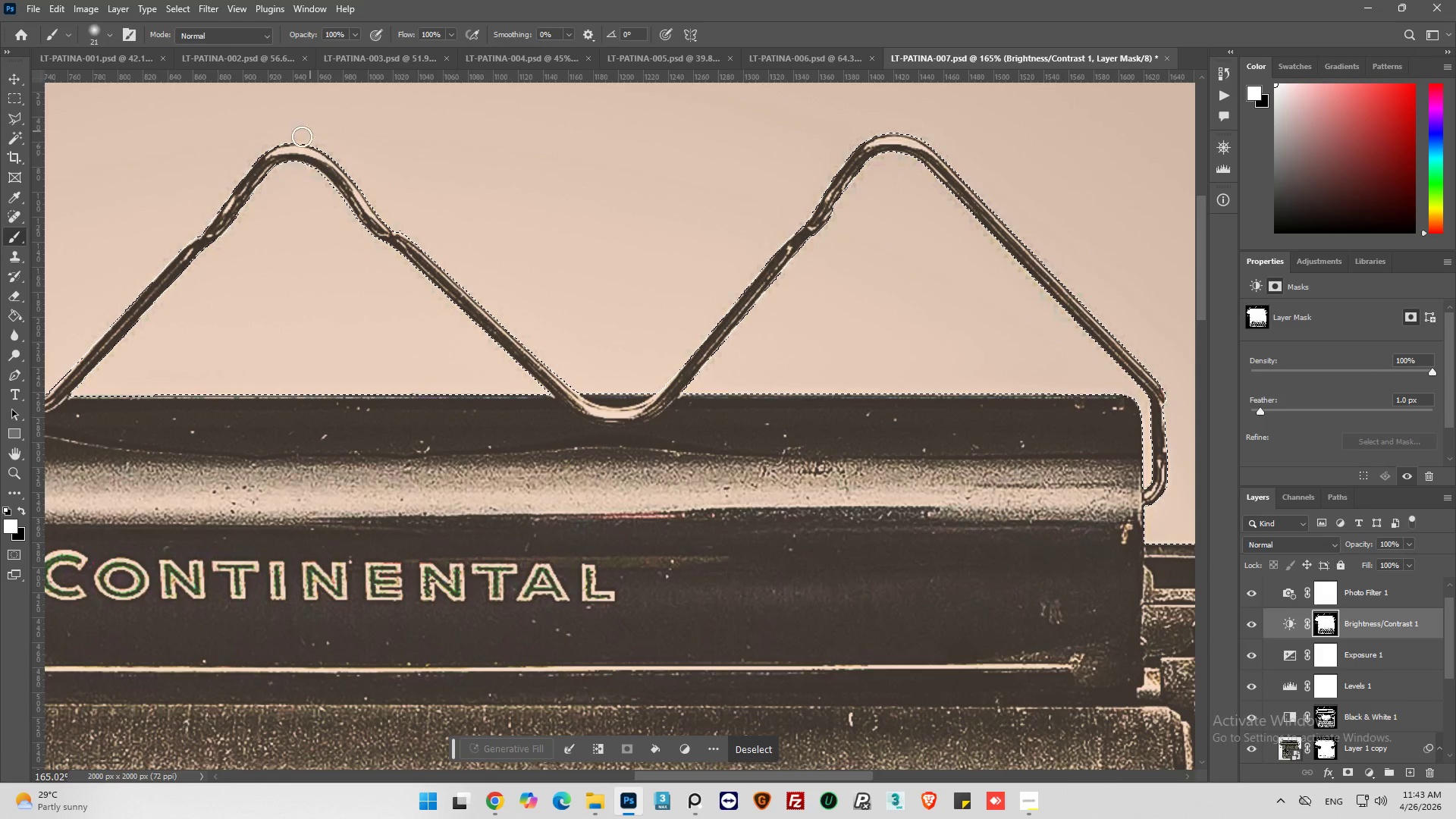 
left_click_drag(start_coordinate=[278, 157], to_coordinate=[229, 215])
 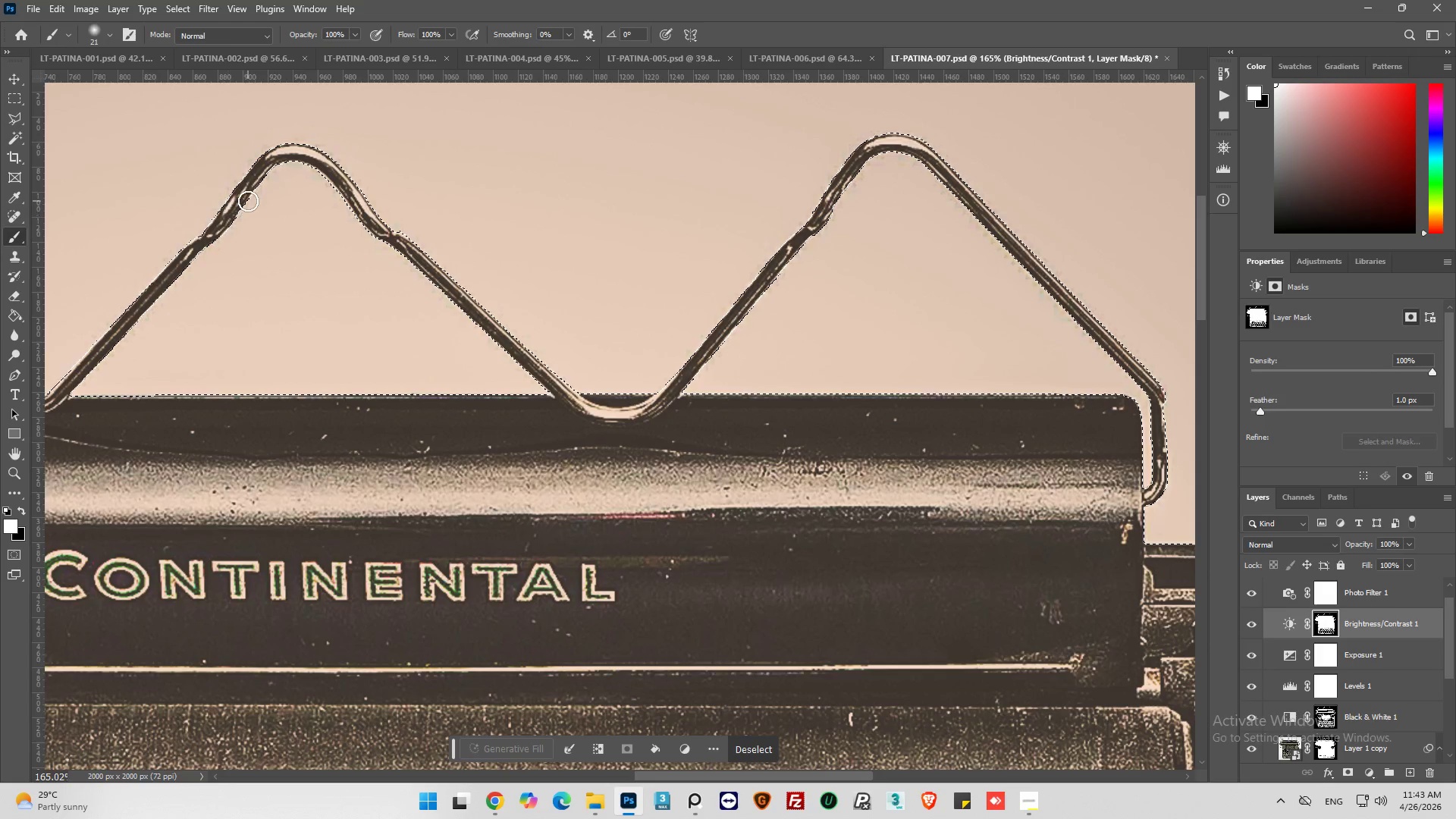 
left_click_drag(start_coordinate=[248, 201], to_coordinate=[221, 235])
 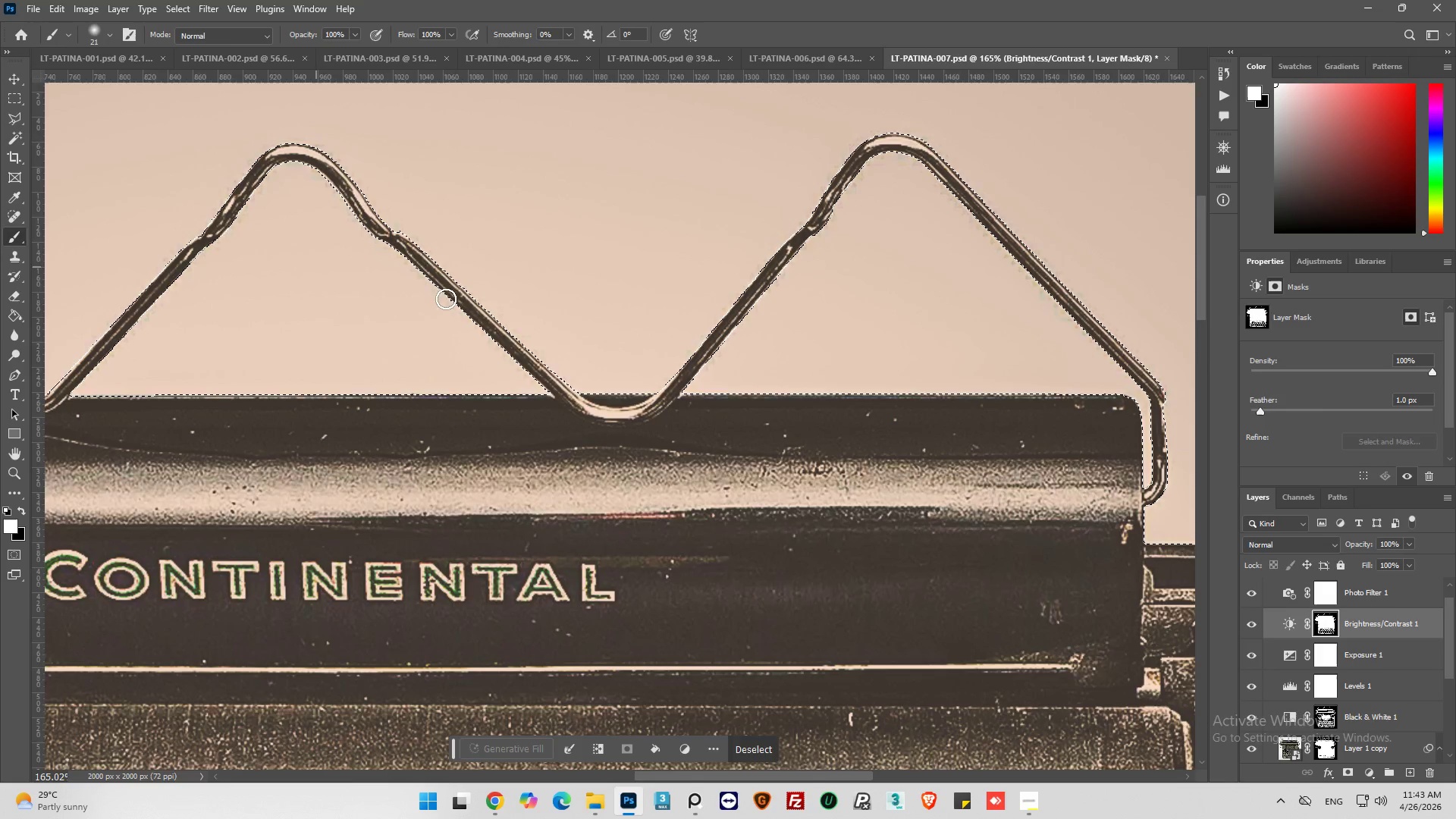 
hold_key(key=AltLeft, duration=0.61)
scroll: coordinate [575, 312], scroll_direction: down, amount: 7.0
 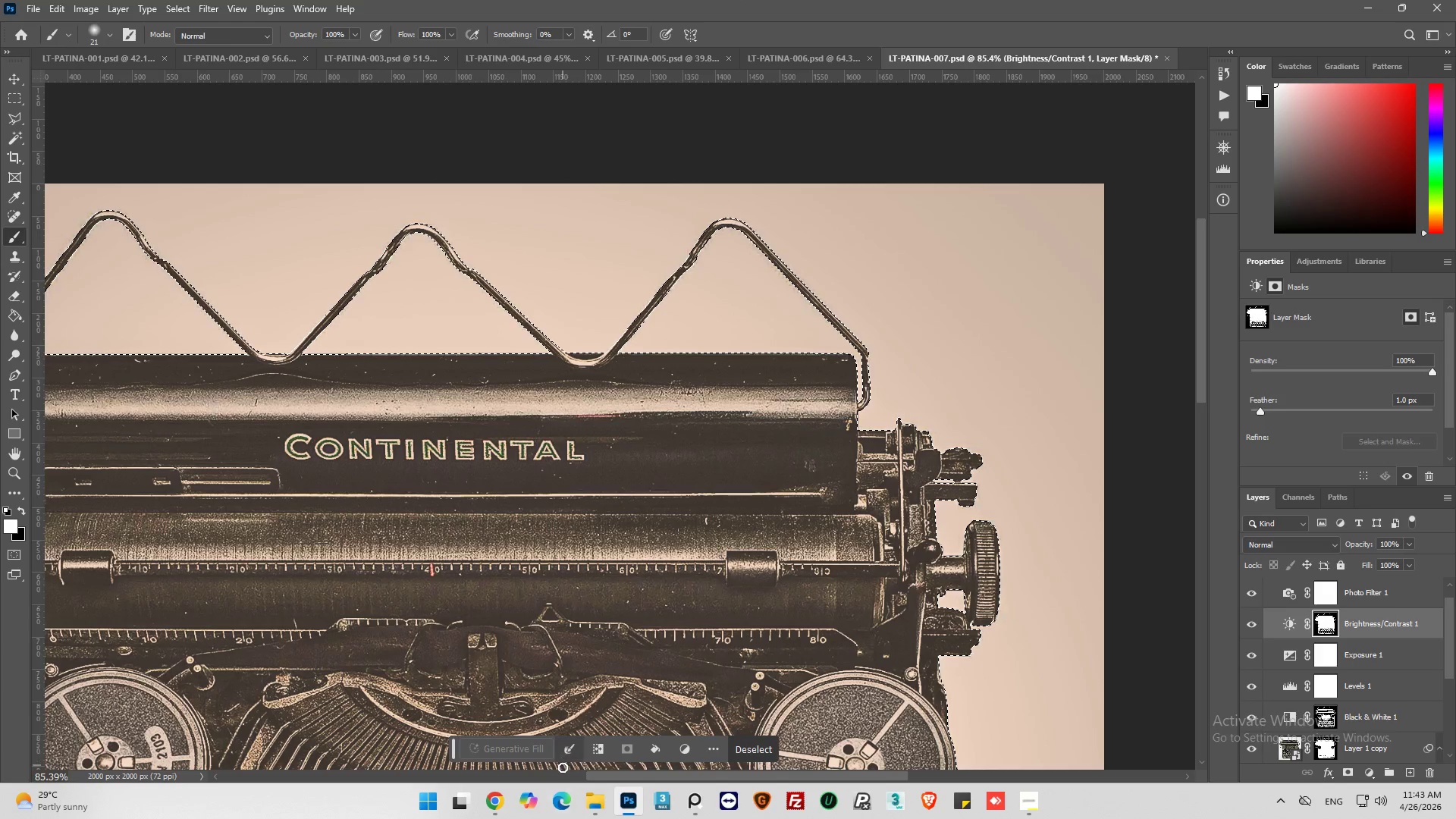 
left_click_drag(start_coordinate=[611, 777], to_coordinate=[501, 737])
 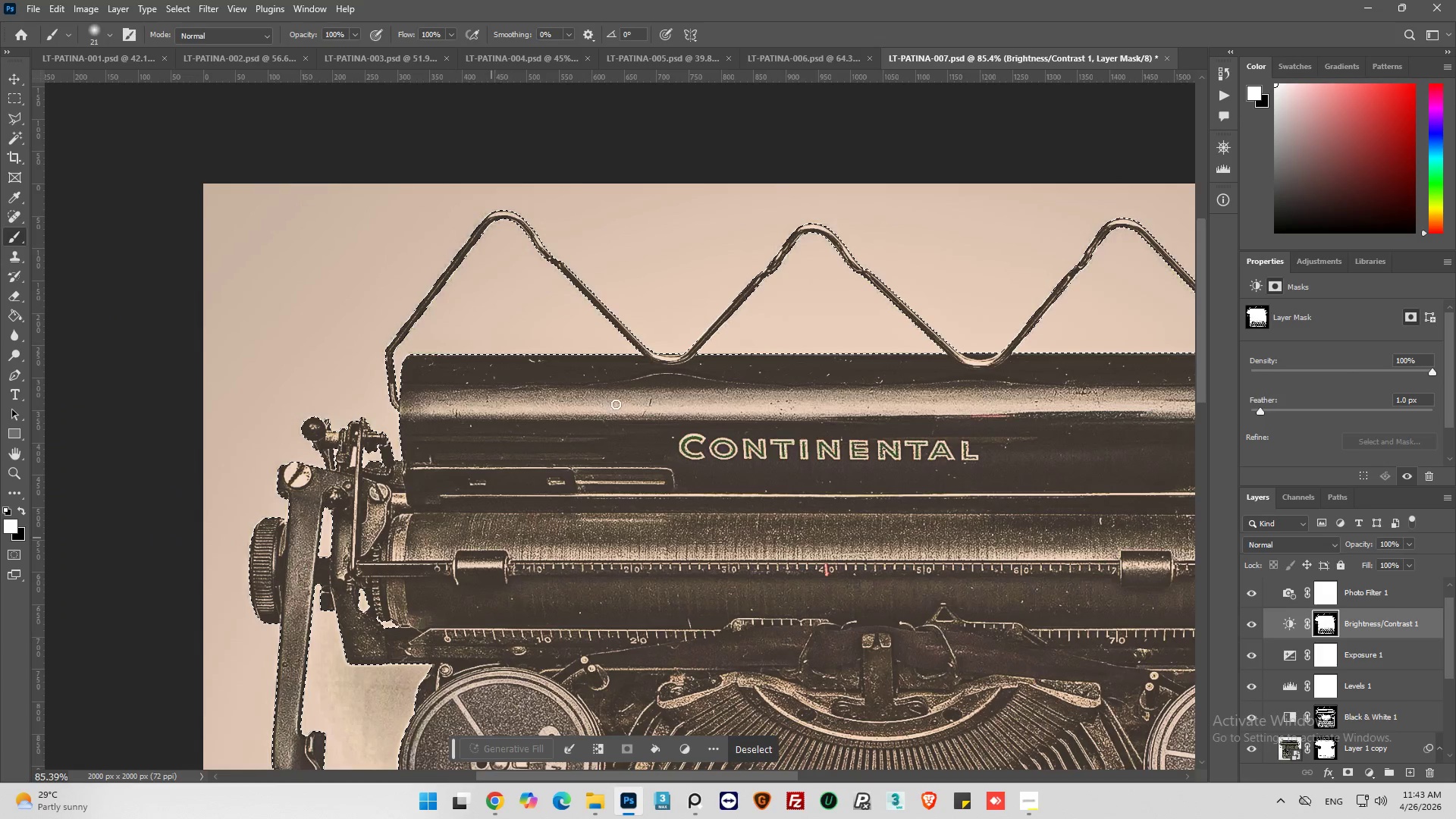 
hold_key(key=AltLeft, duration=0.58)
scroll: coordinate [772, 199], scroll_direction: up, amount: 5.0
 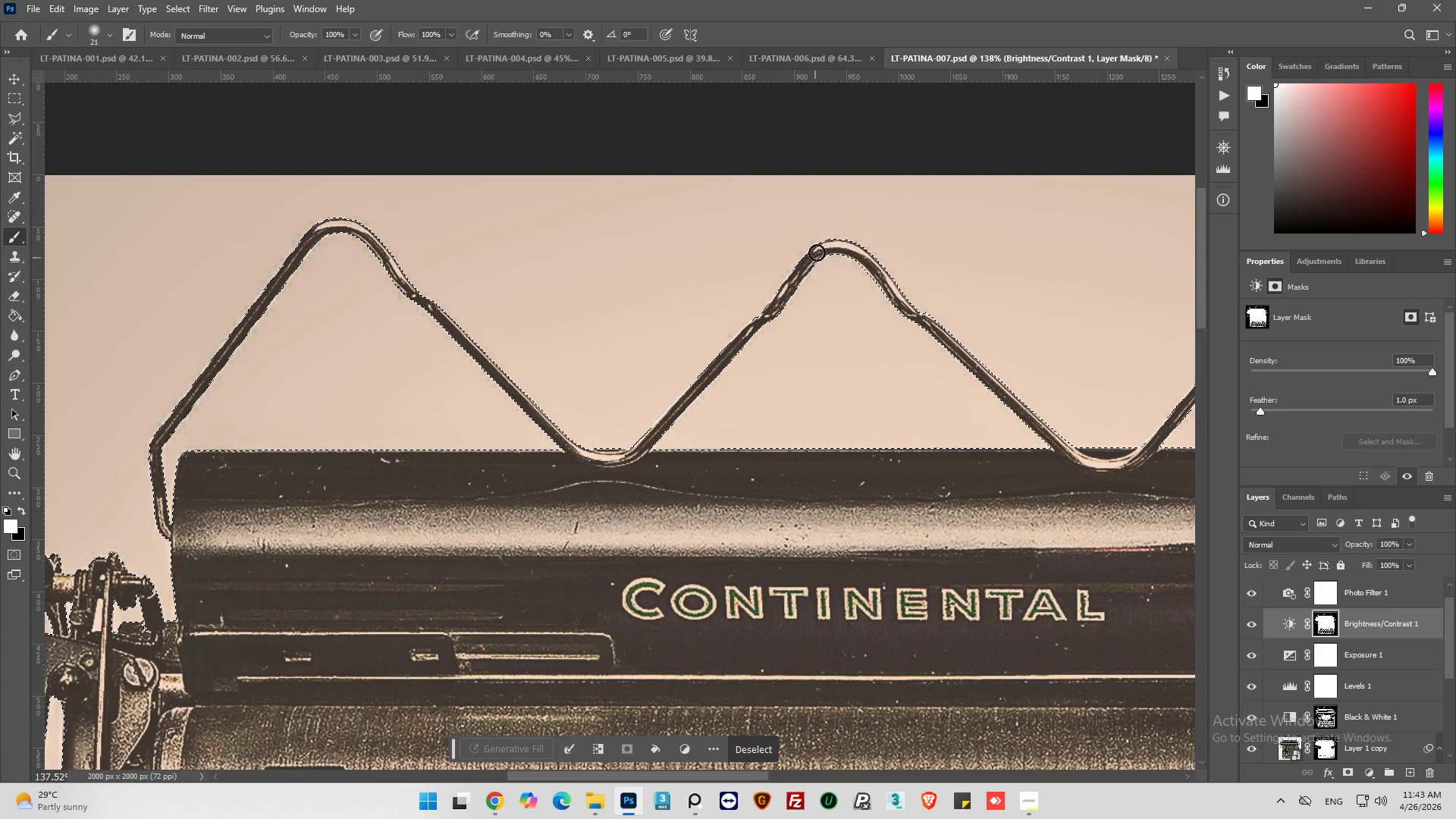 
left_click_drag(start_coordinate=[817, 253], to_coordinate=[572, 453])
 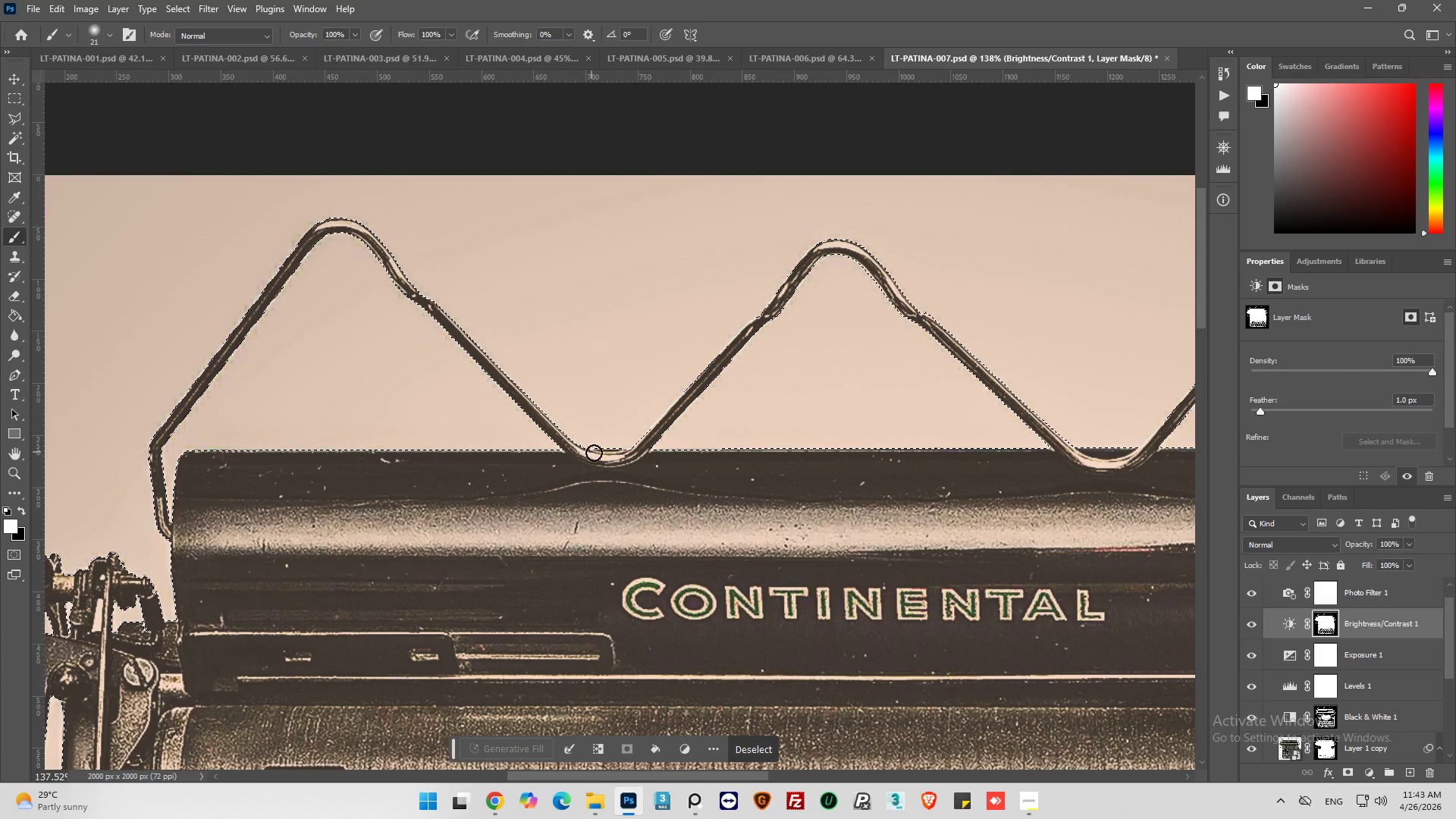 
left_click_drag(start_coordinate=[595, 453], to_coordinate=[580, 447])
 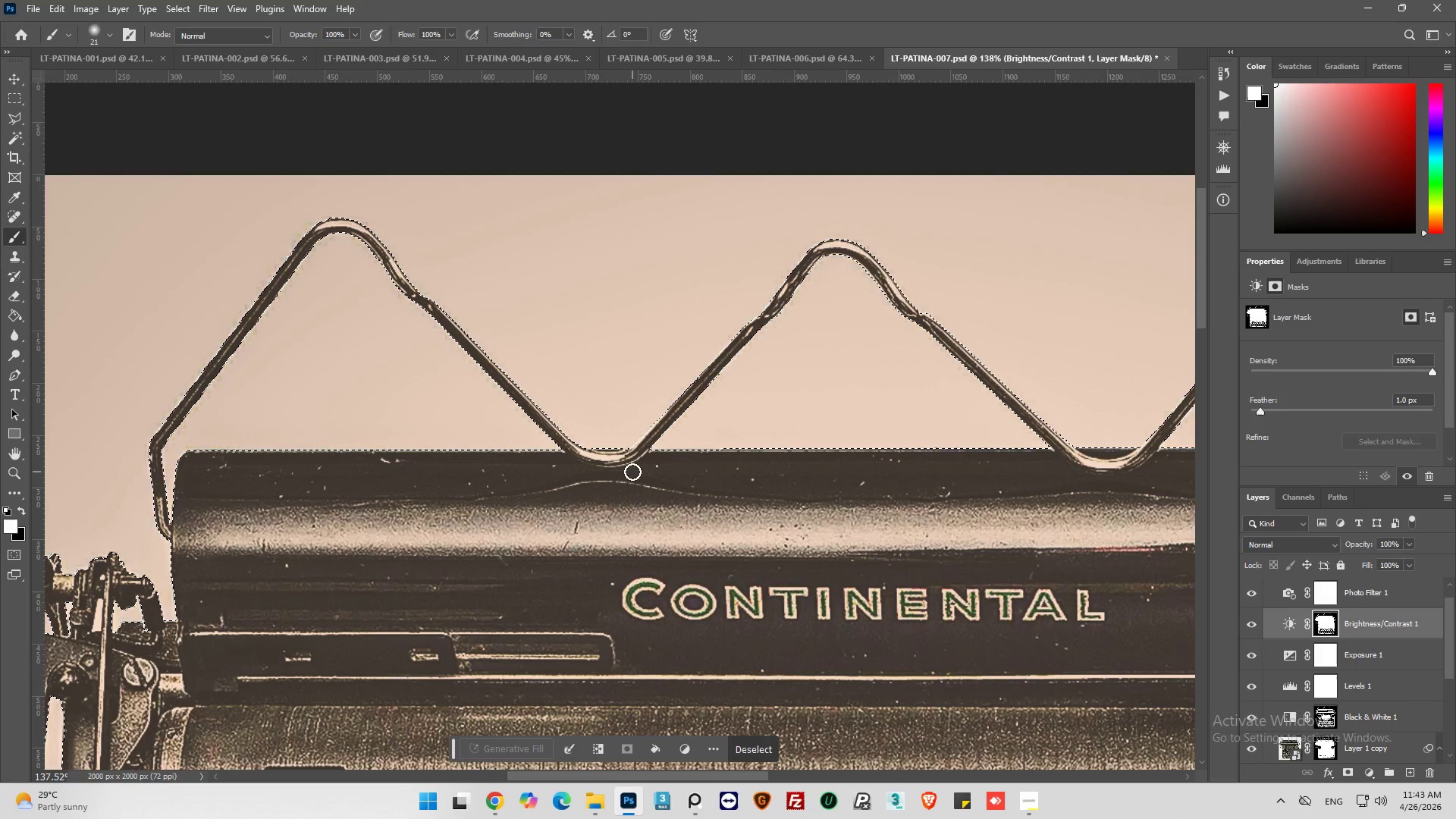 
left_click_drag(start_coordinate=[625, 466], to_coordinate=[148, 476])
 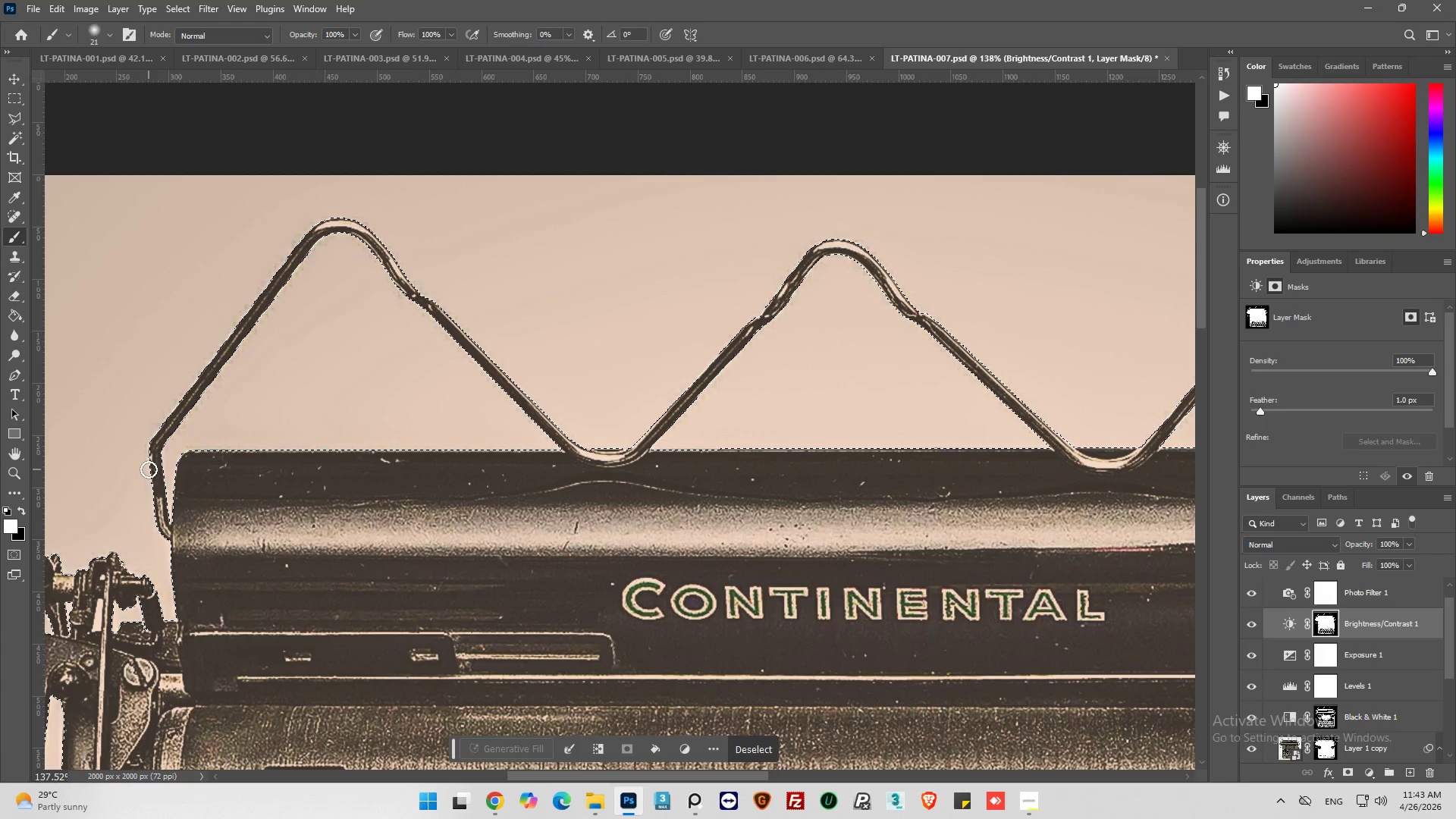 
left_click_drag(start_coordinate=[149, 470], to_coordinate=[174, 544])
 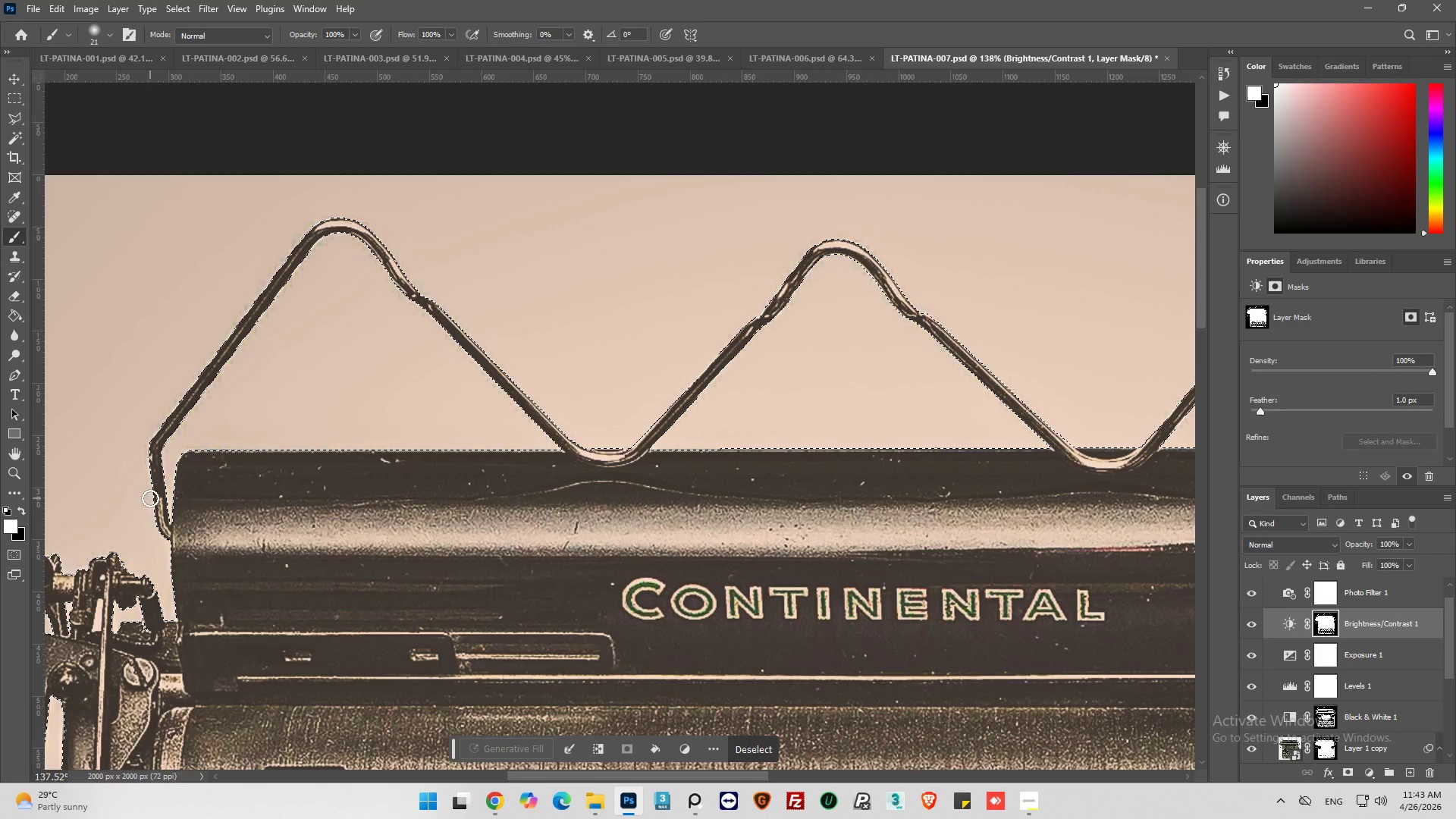 
left_click_drag(start_coordinate=[150, 498], to_coordinate=[193, 562])
 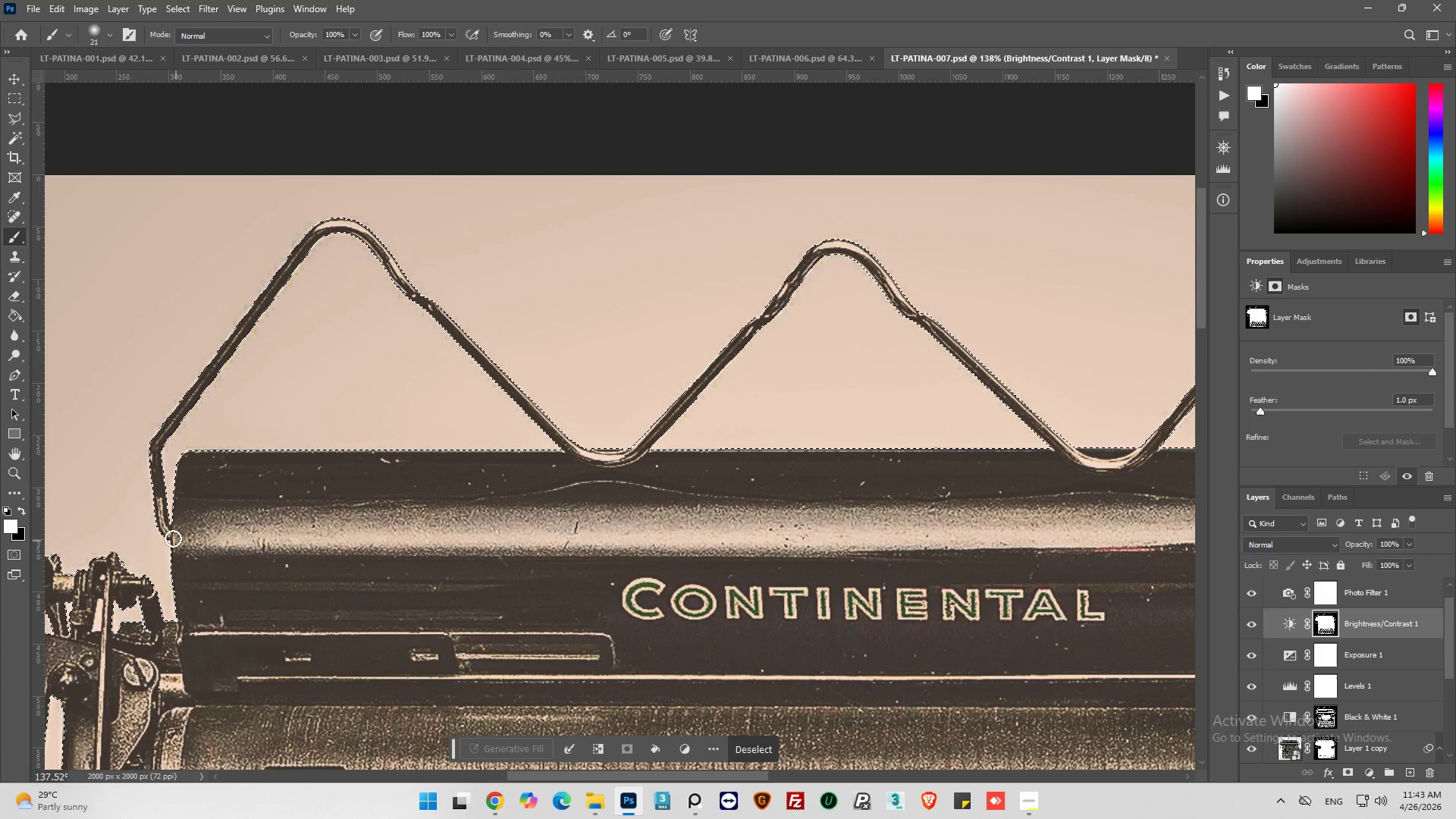 
left_click_drag(start_coordinate=[173, 538], to_coordinate=[200, 572])
 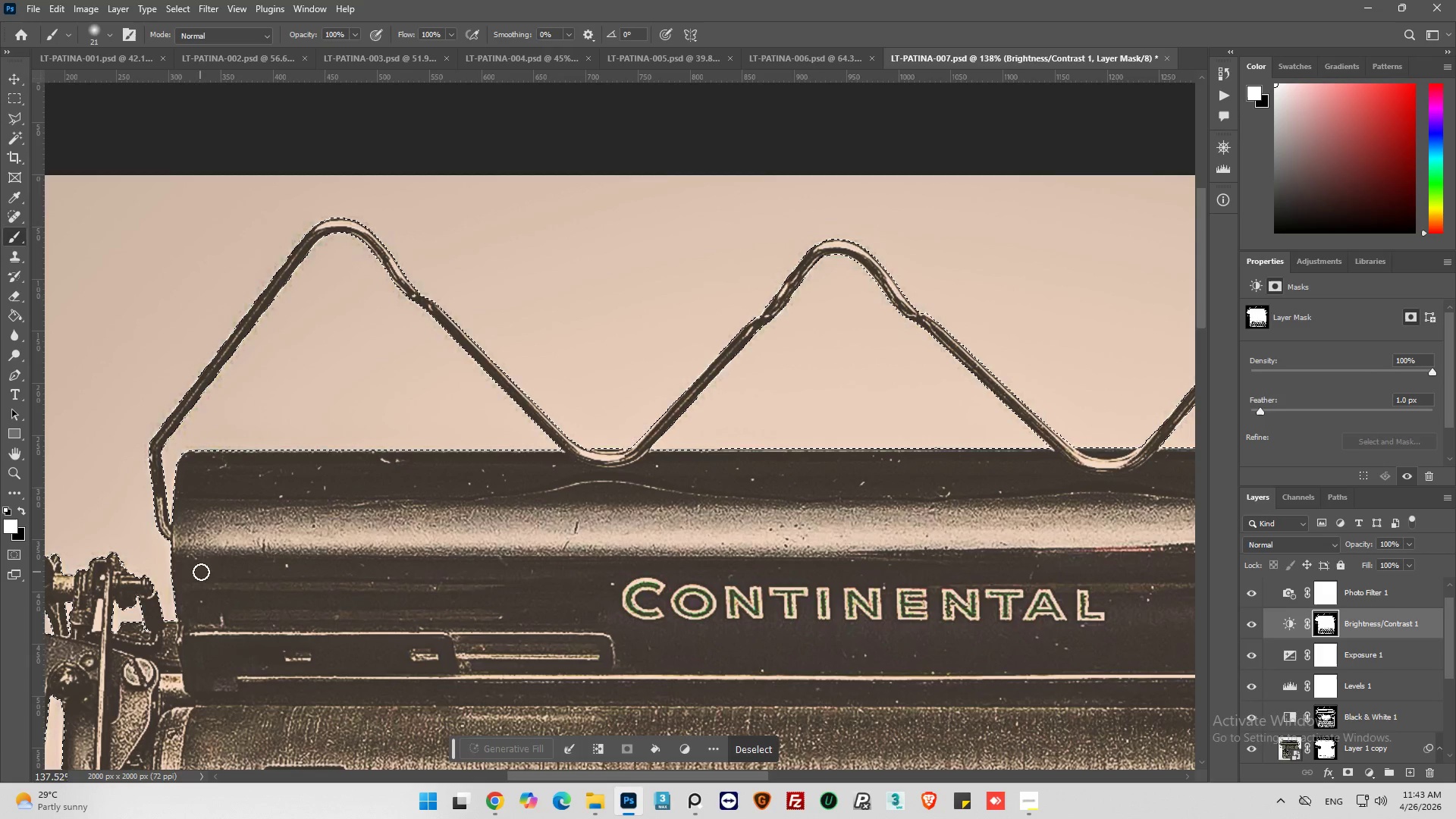 
key(Alt+AltLeft)
 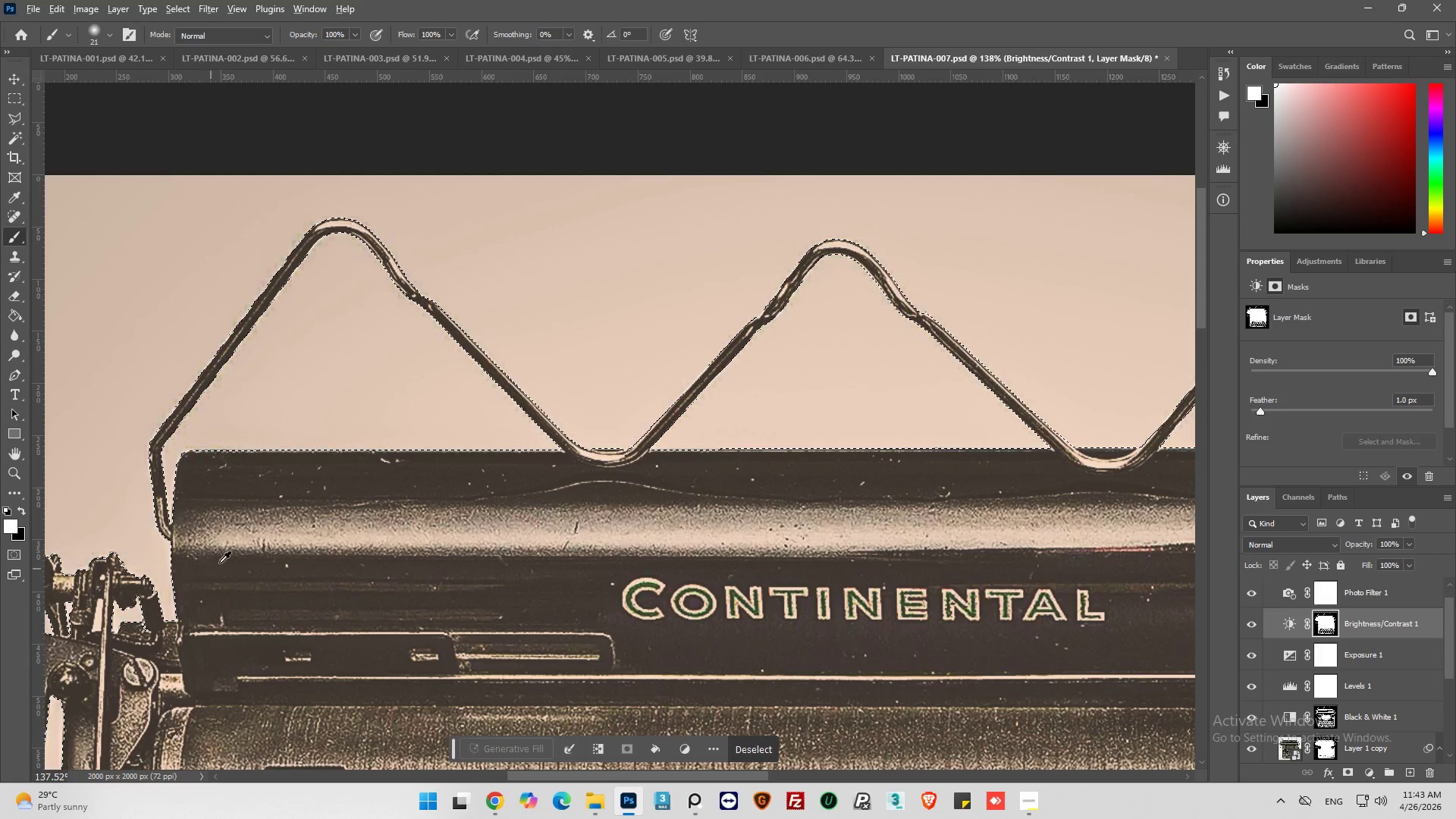 
hold_key(key=AltLeft, duration=0.75)
 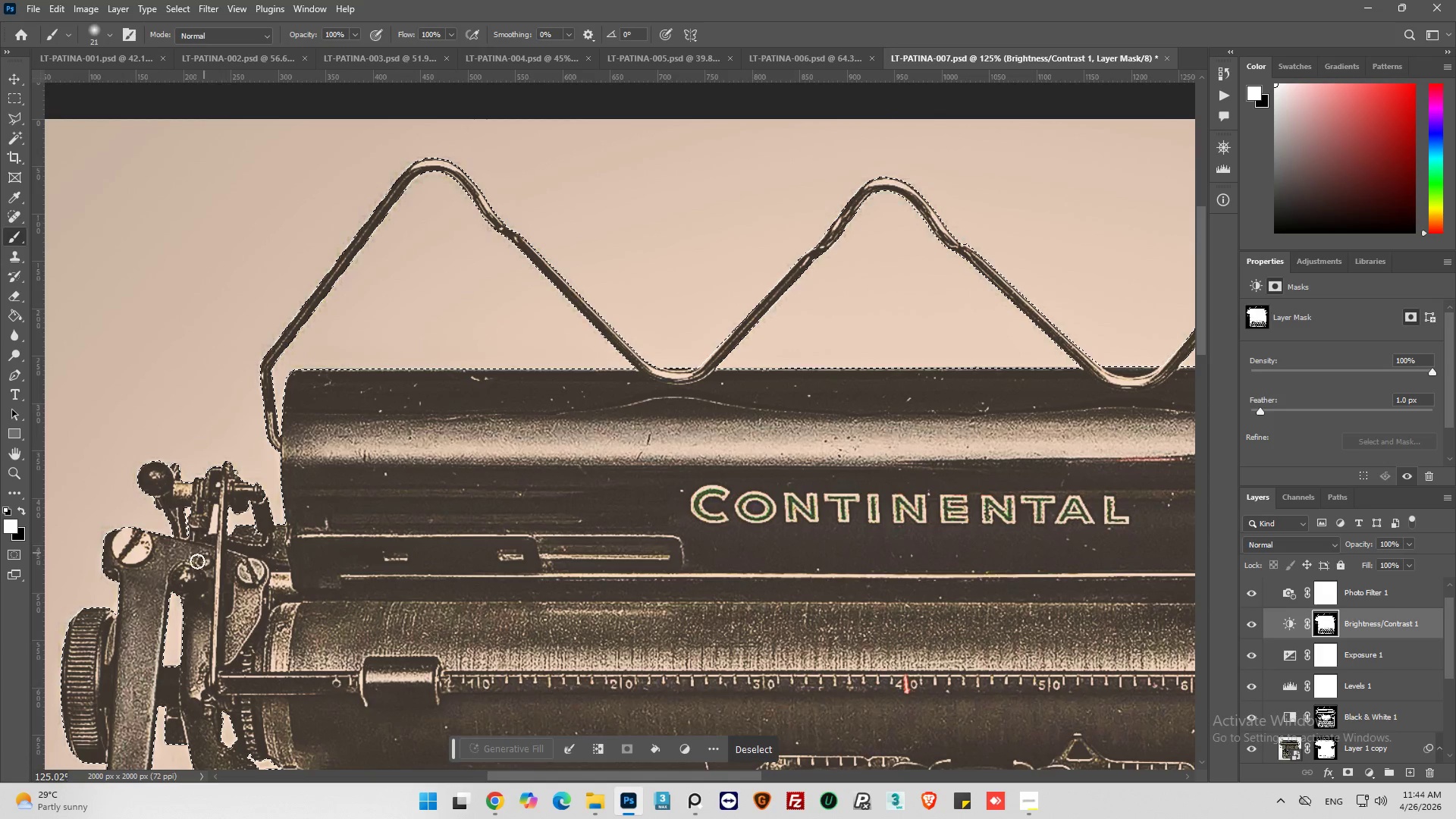 
scroll: coordinate [312, 530], scroll_direction: down, amount: 11.0
 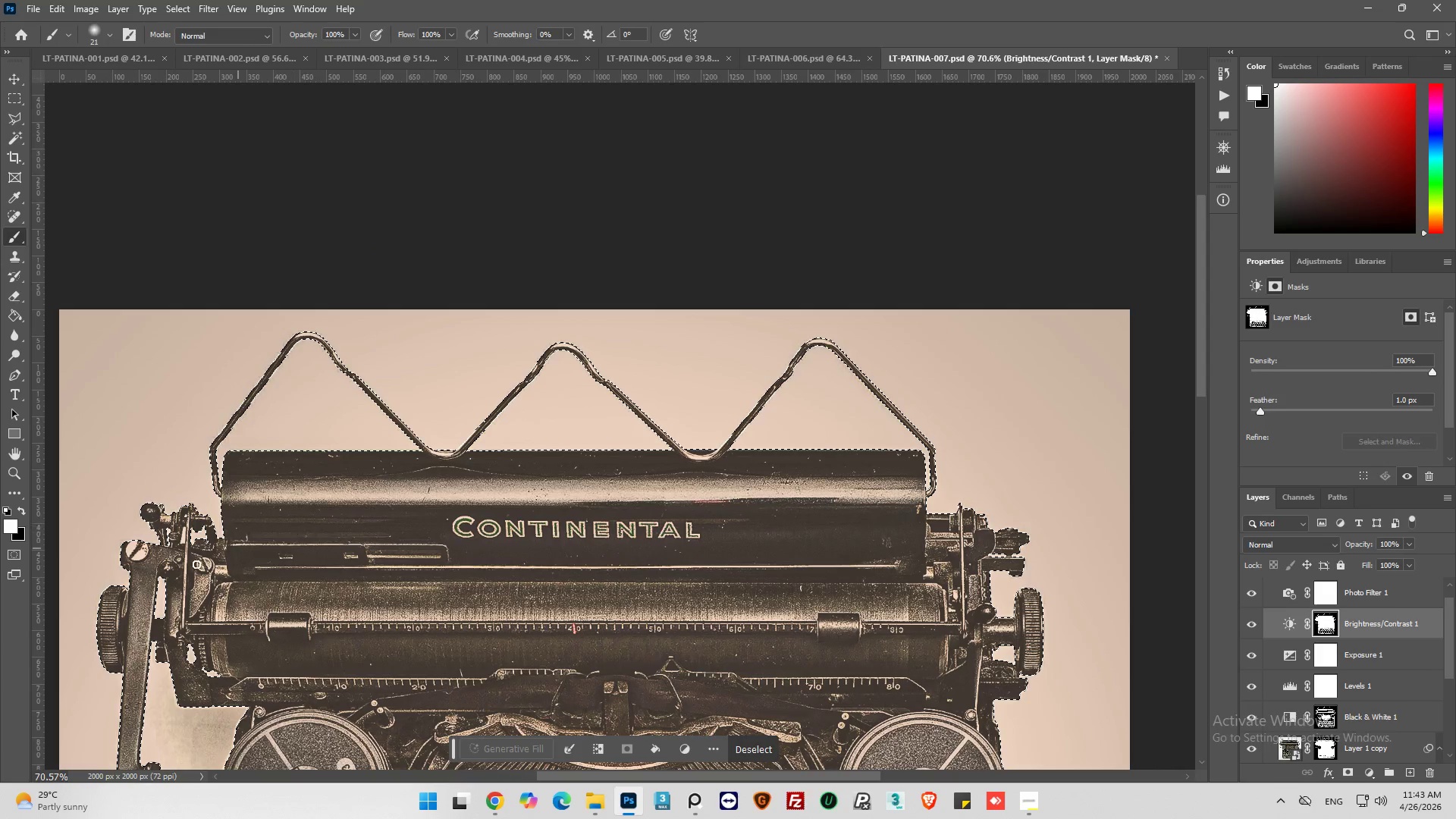 
scroll: coordinate [146, 556], scroll_direction: up, amount: 6.0
 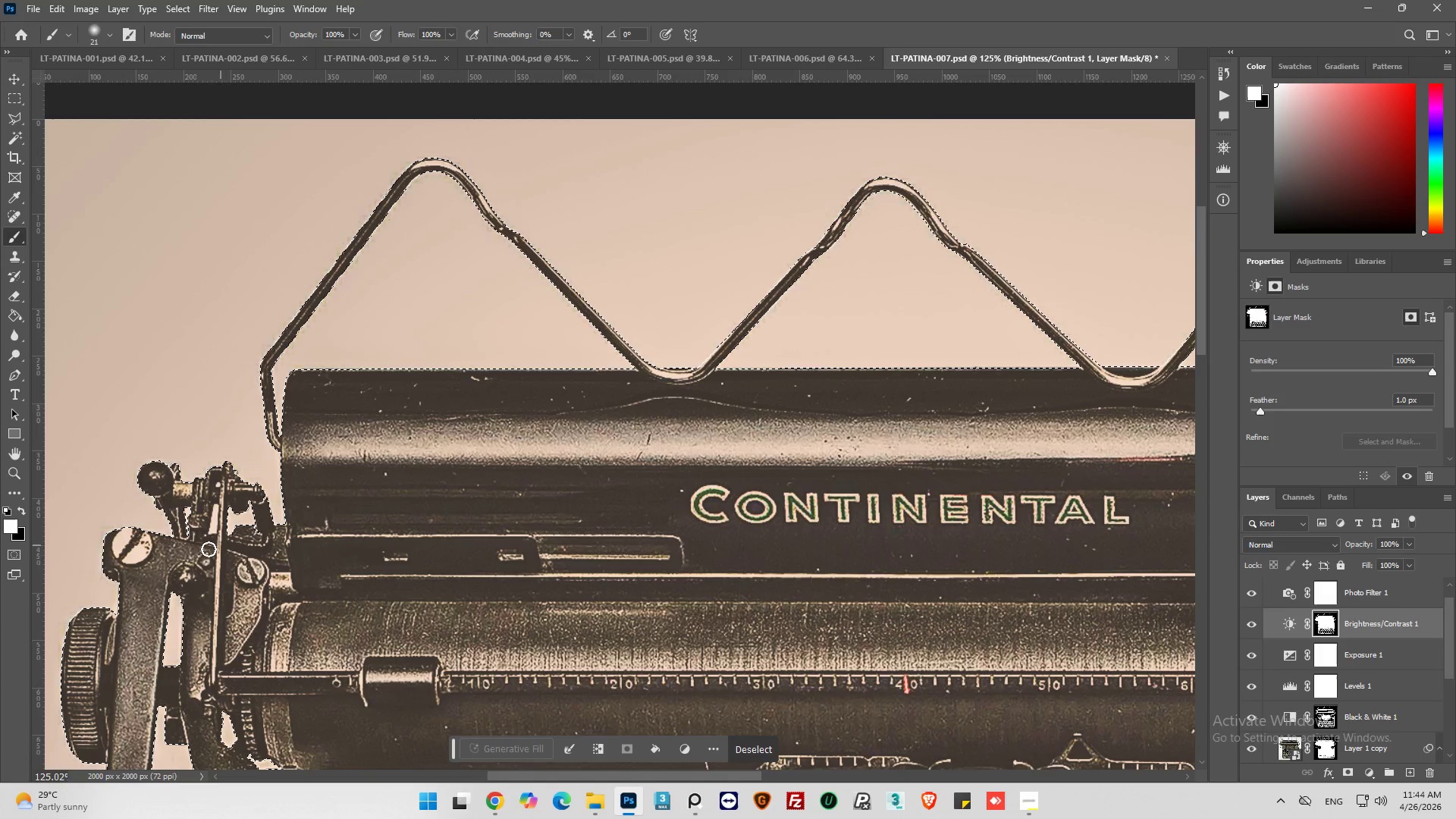 
left_click_drag(start_coordinate=[183, 497], to_coordinate=[213, 541])
 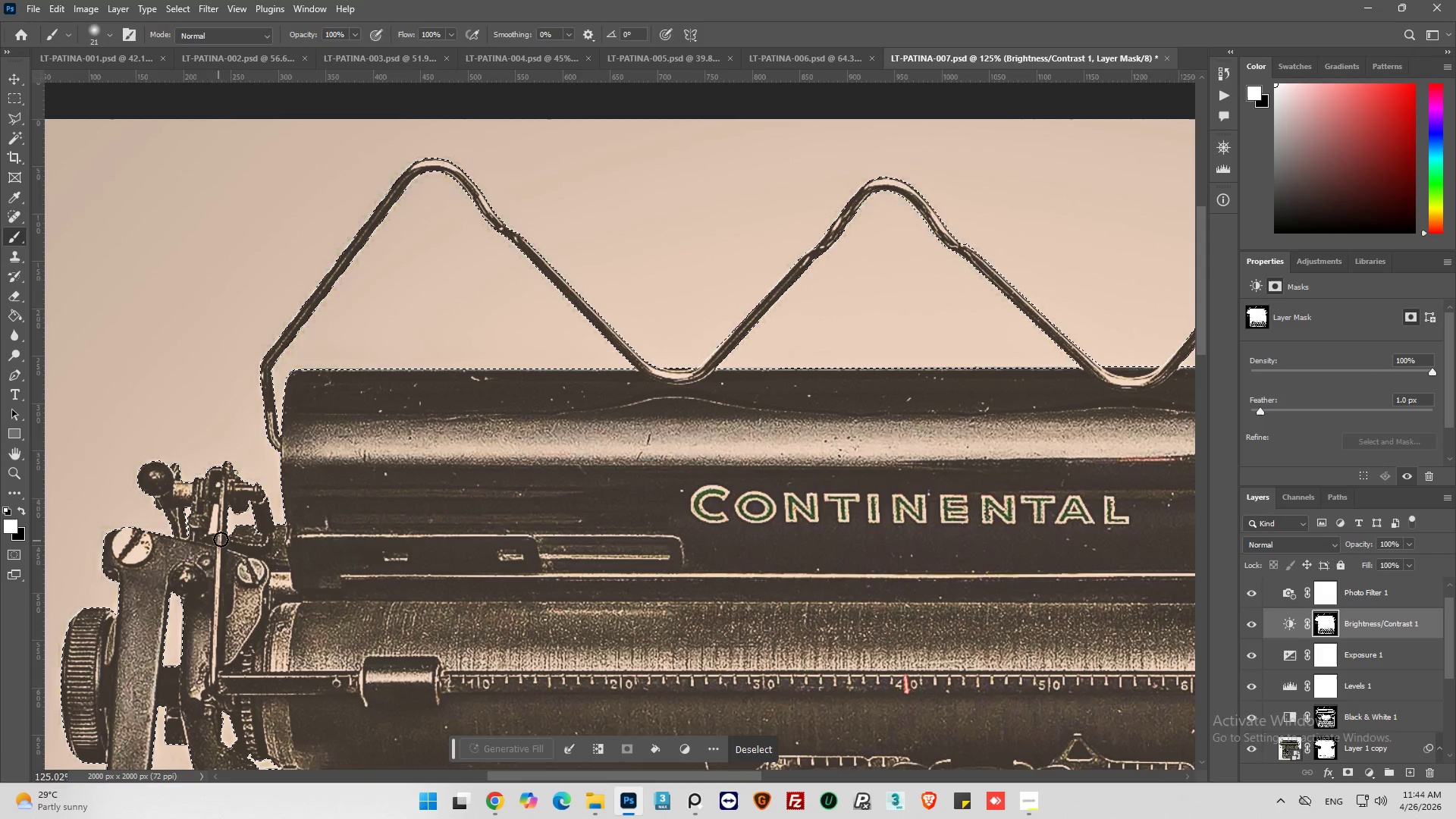 
hold_key(key=AltLeft, duration=0.39)
scroll: coordinate [424, 508], scroll_direction: down, amount: 6.0
 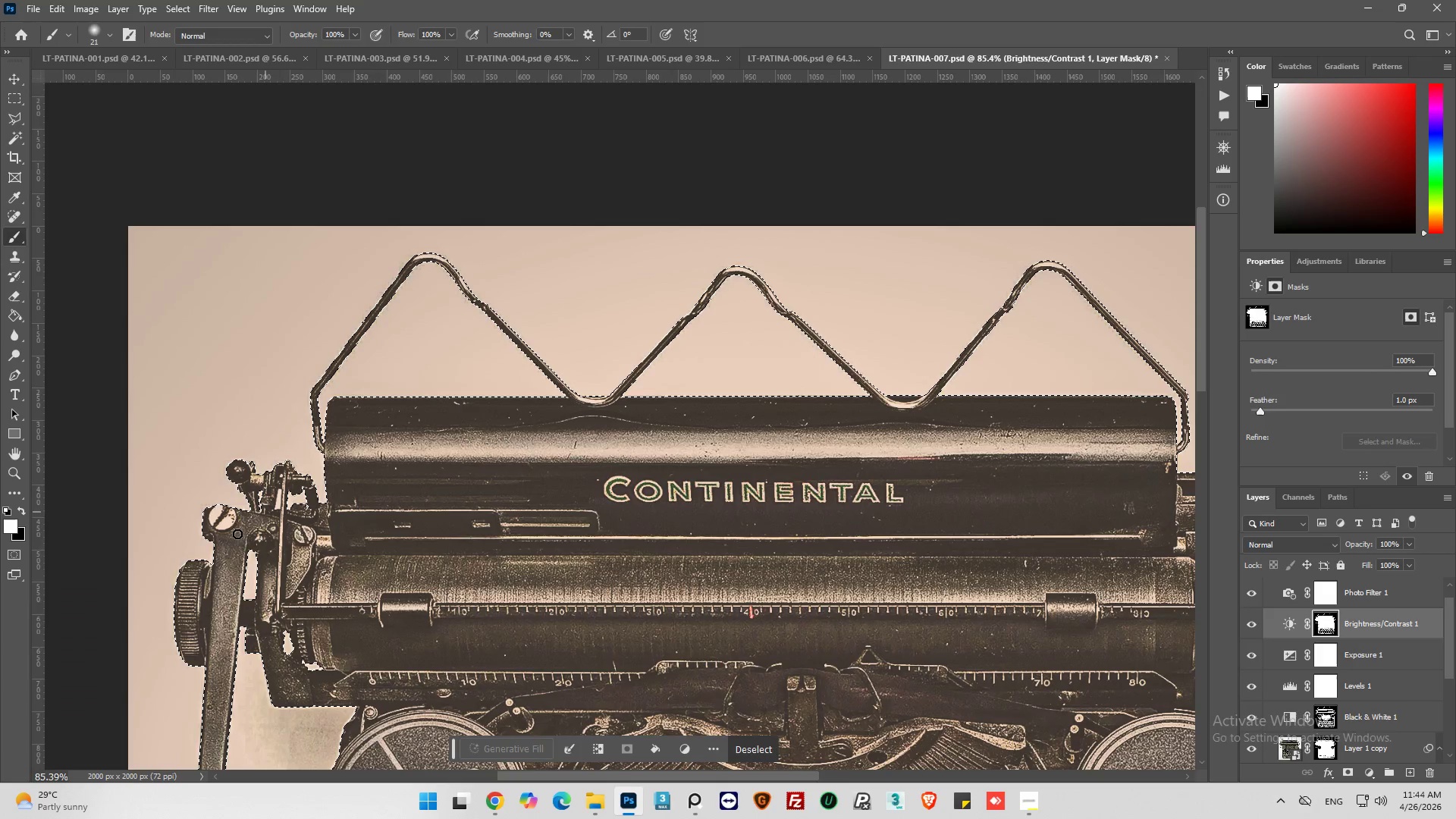 
hold_key(key=AltLeft, duration=0.38)
scroll: coordinate [215, 594], scroll_direction: up, amount: 4.0
 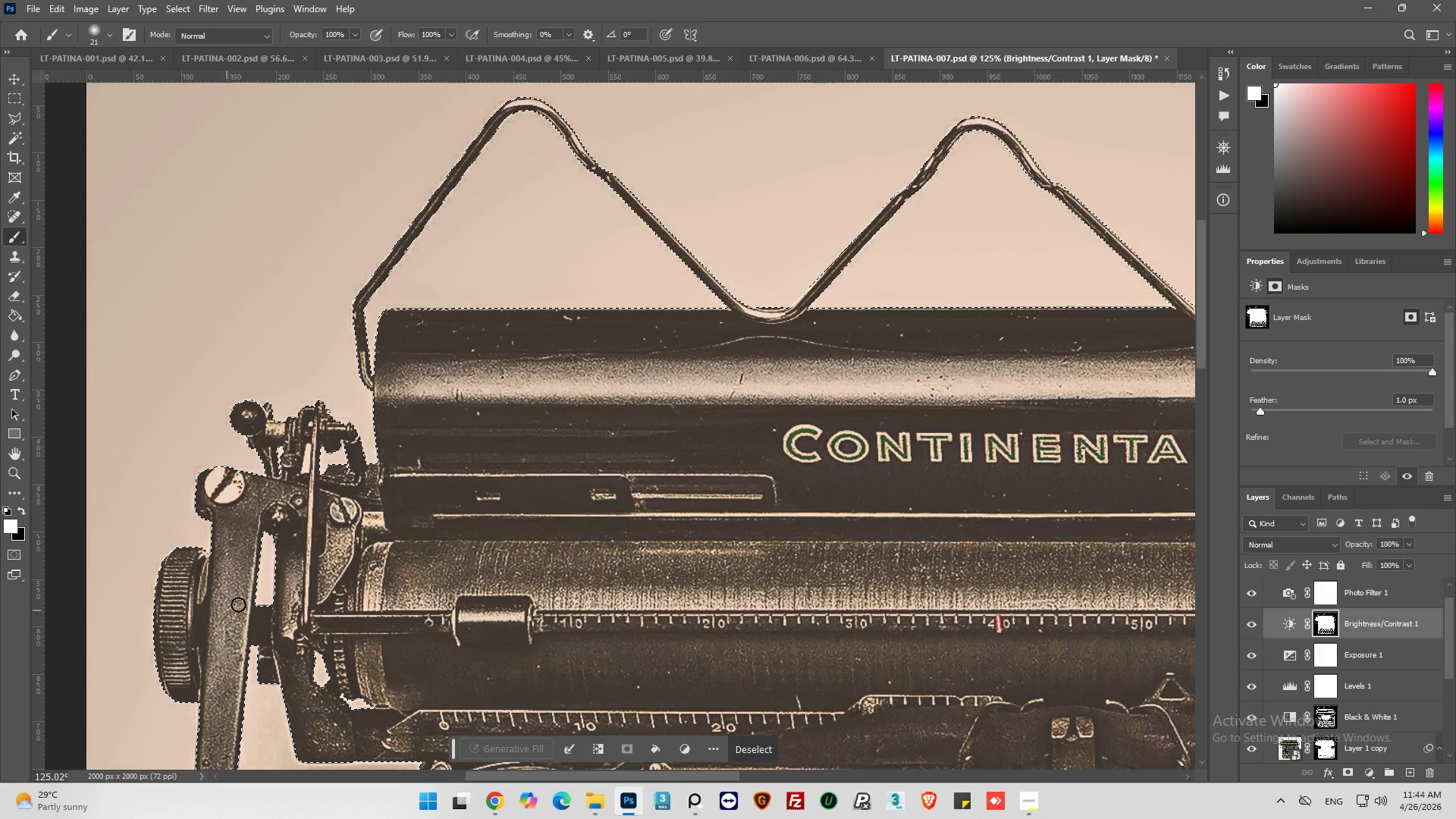 
left_click_drag(start_coordinate=[248, 601], to_coordinate=[282, 497])
 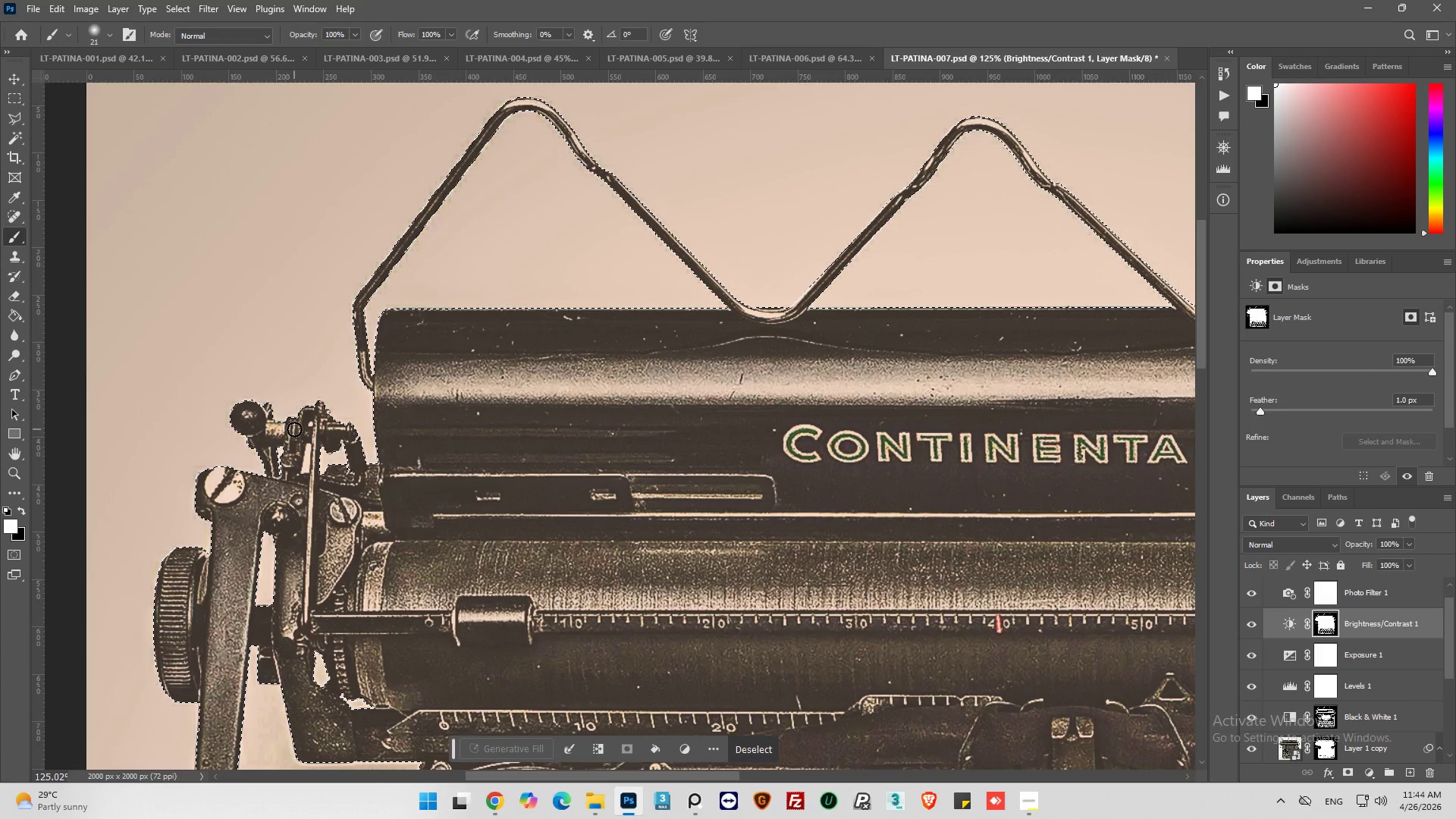 
hold_key(key=AltLeft, duration=0.55)
 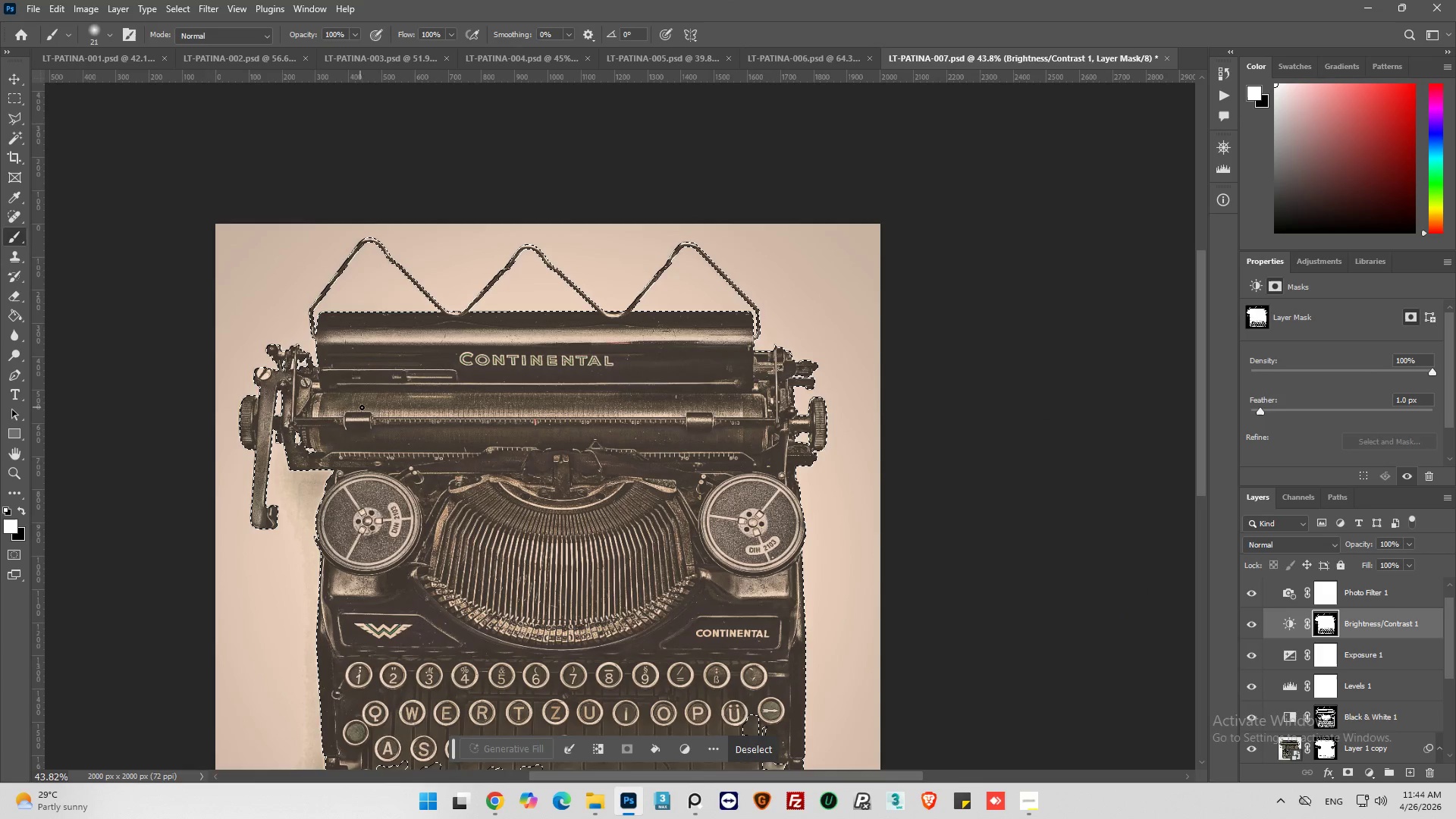 
hold_key(key=AltLeft, duration=0.38)
 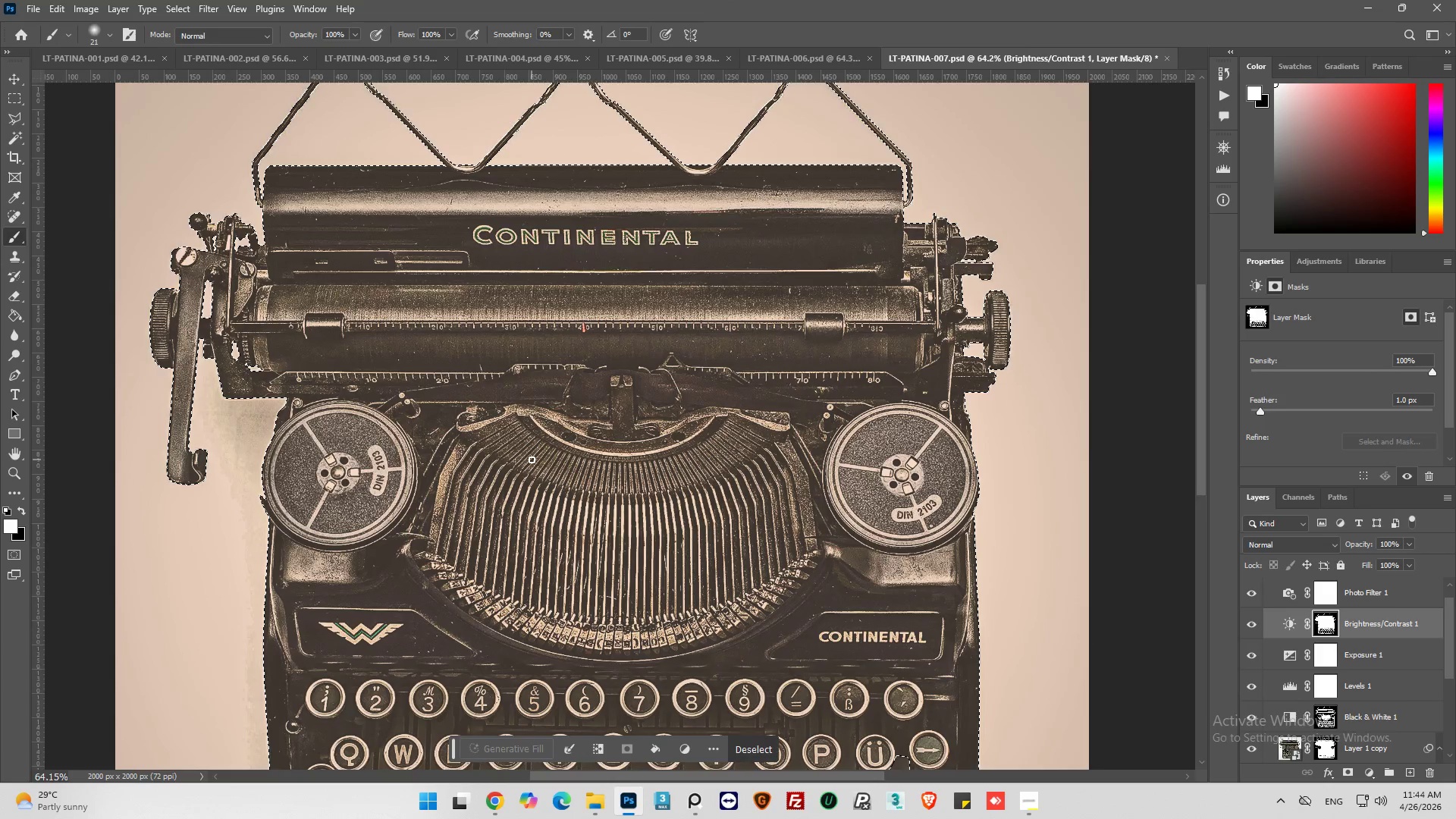 
scroll: coordinate [383, 403], scroll_direction: down, amount: 23.0
 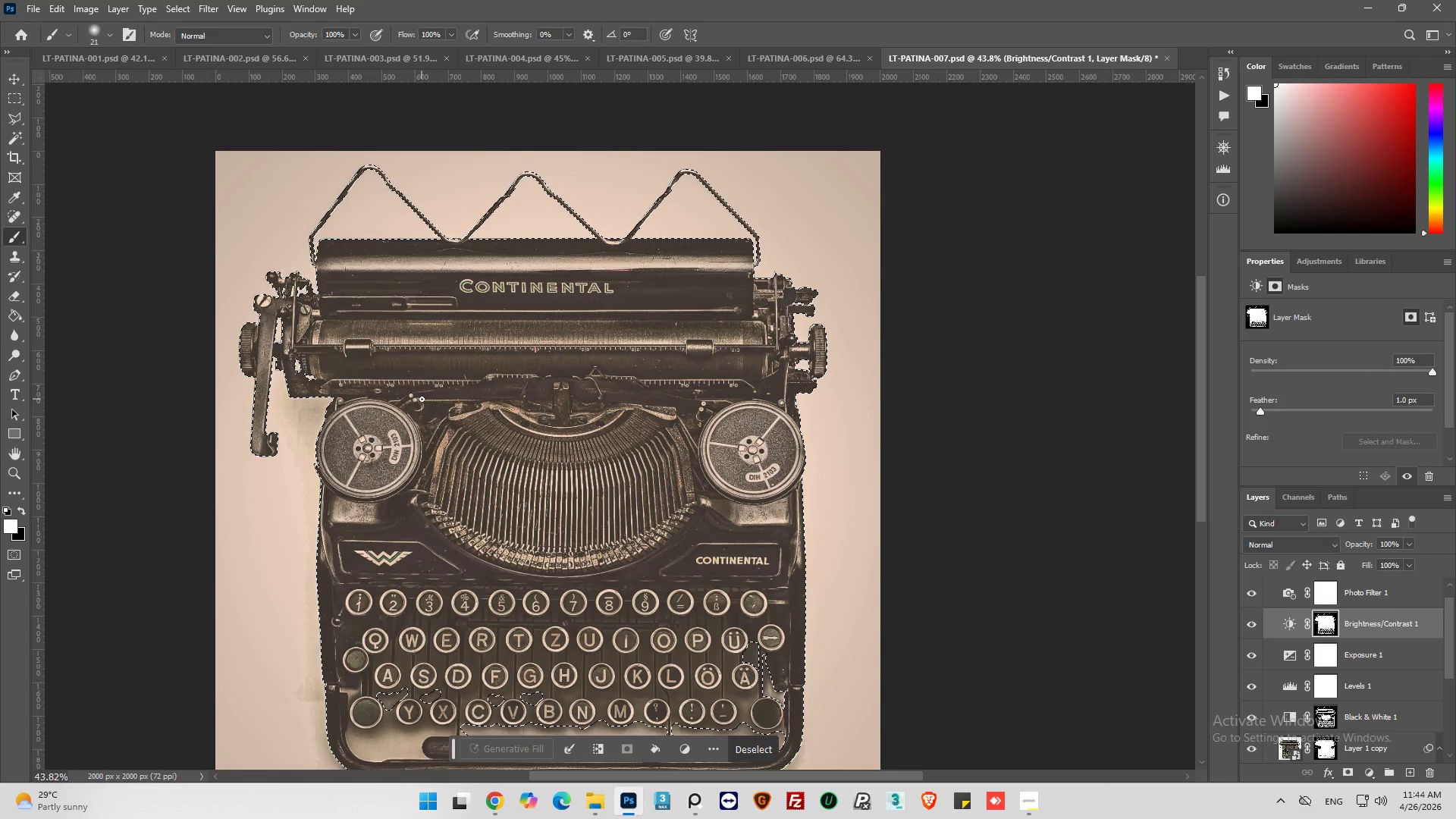 
scroll: coordinate [432, 397], scroll_direction: up, amount: 4.0
 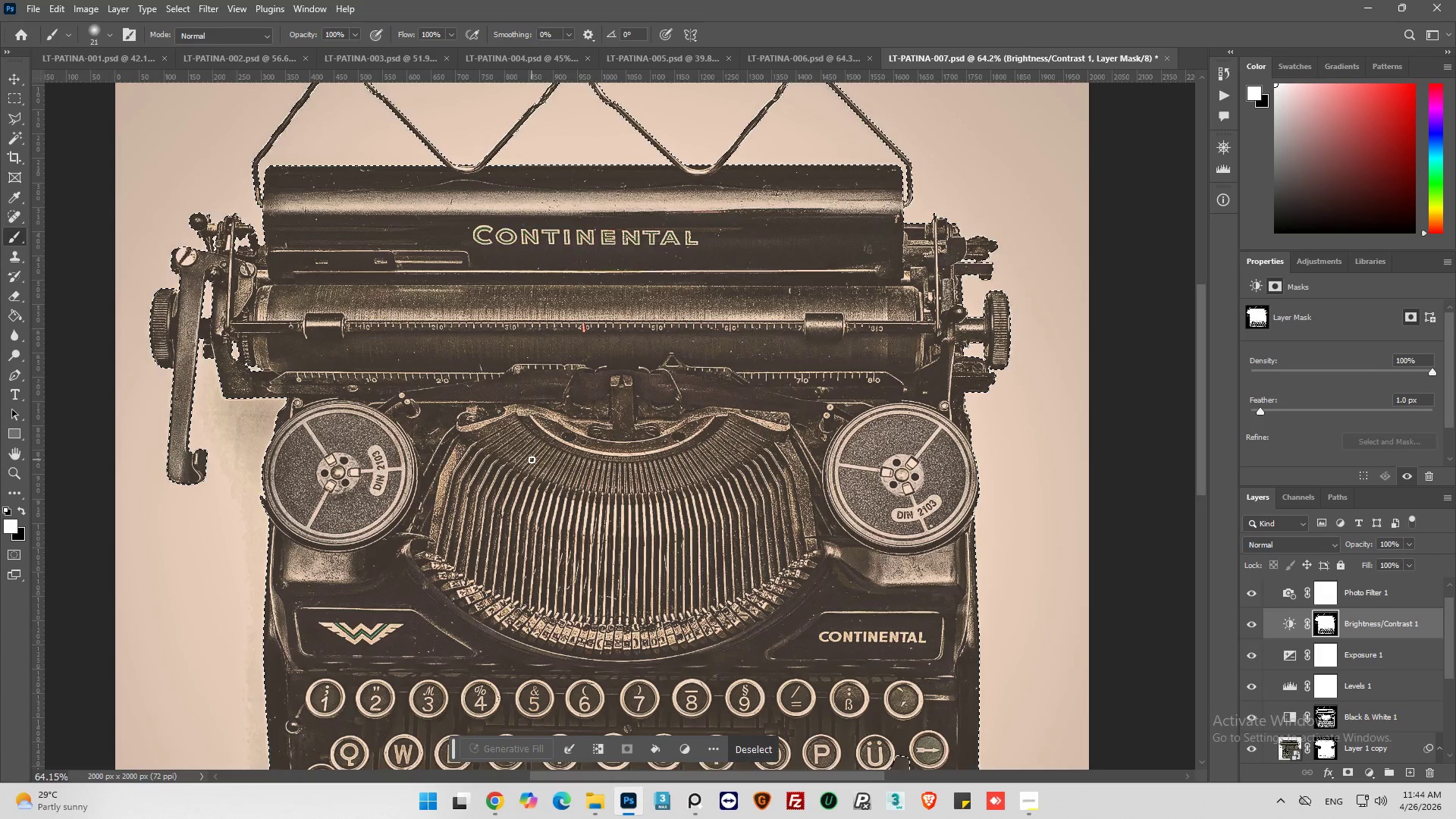 
key(Alt+AltLeft)
 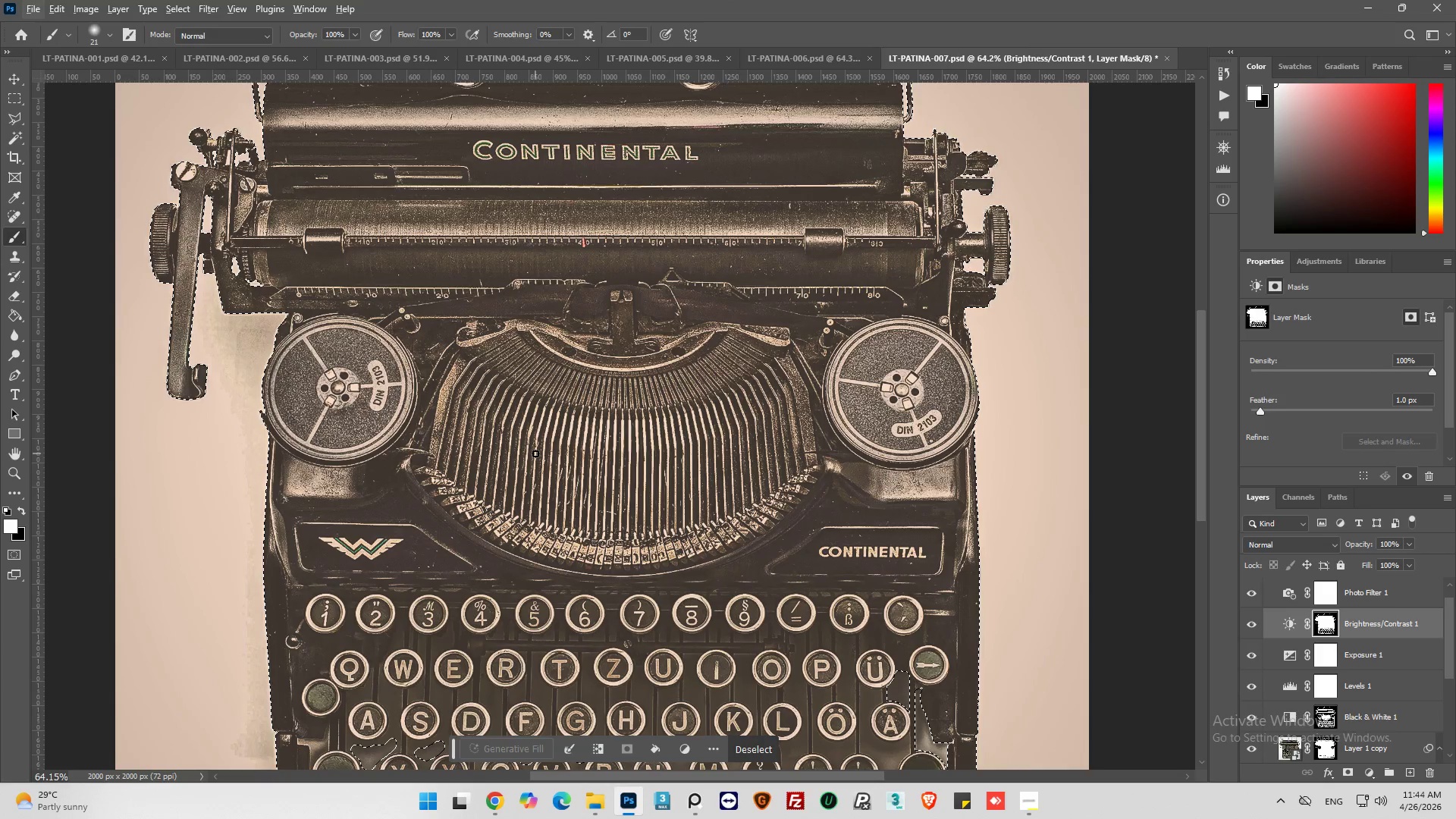 
scroll: coordinate [535, 454], scroll_direction: down, amount: 7.0
 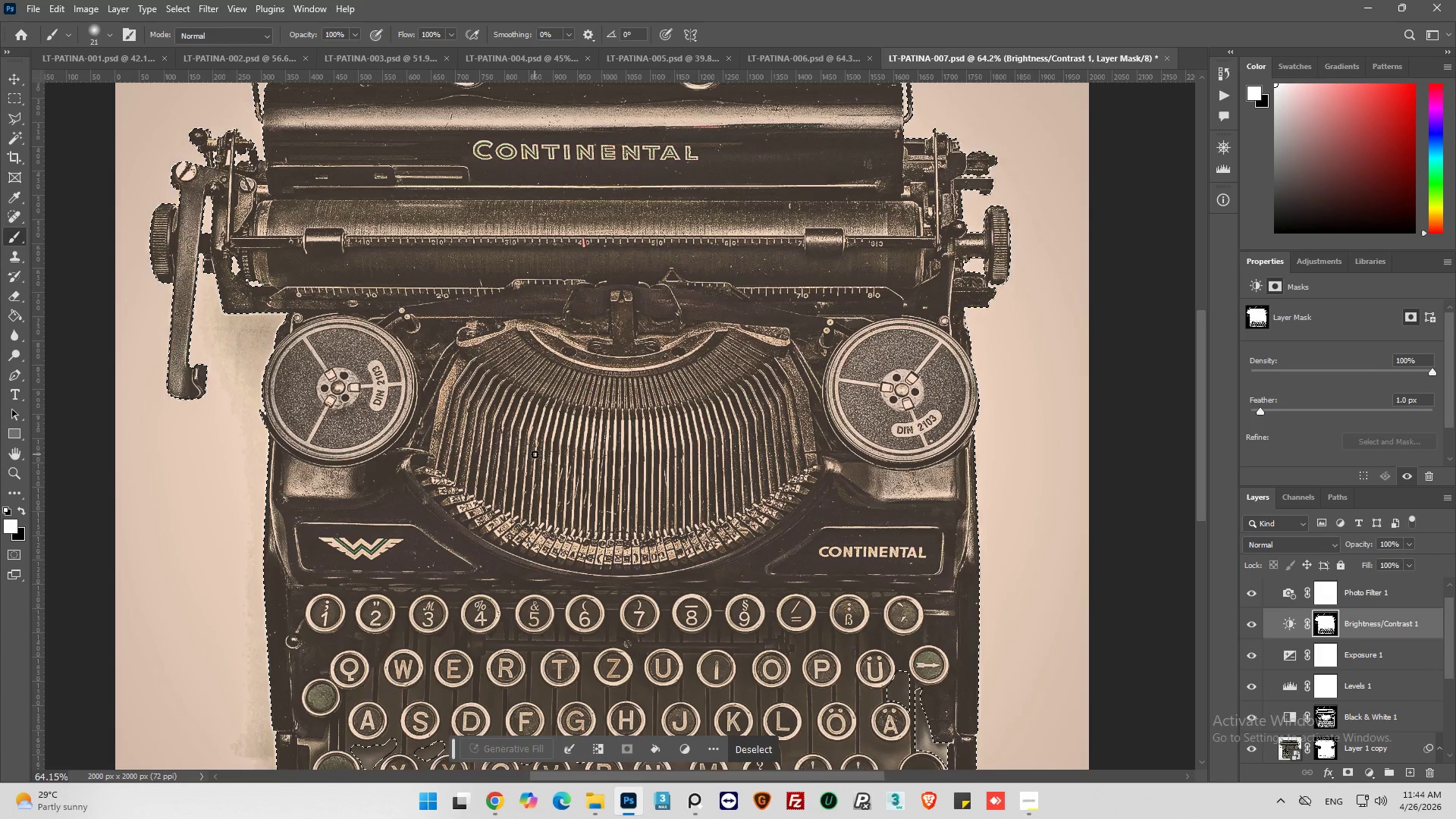 
key(Alt+AltLeft)
 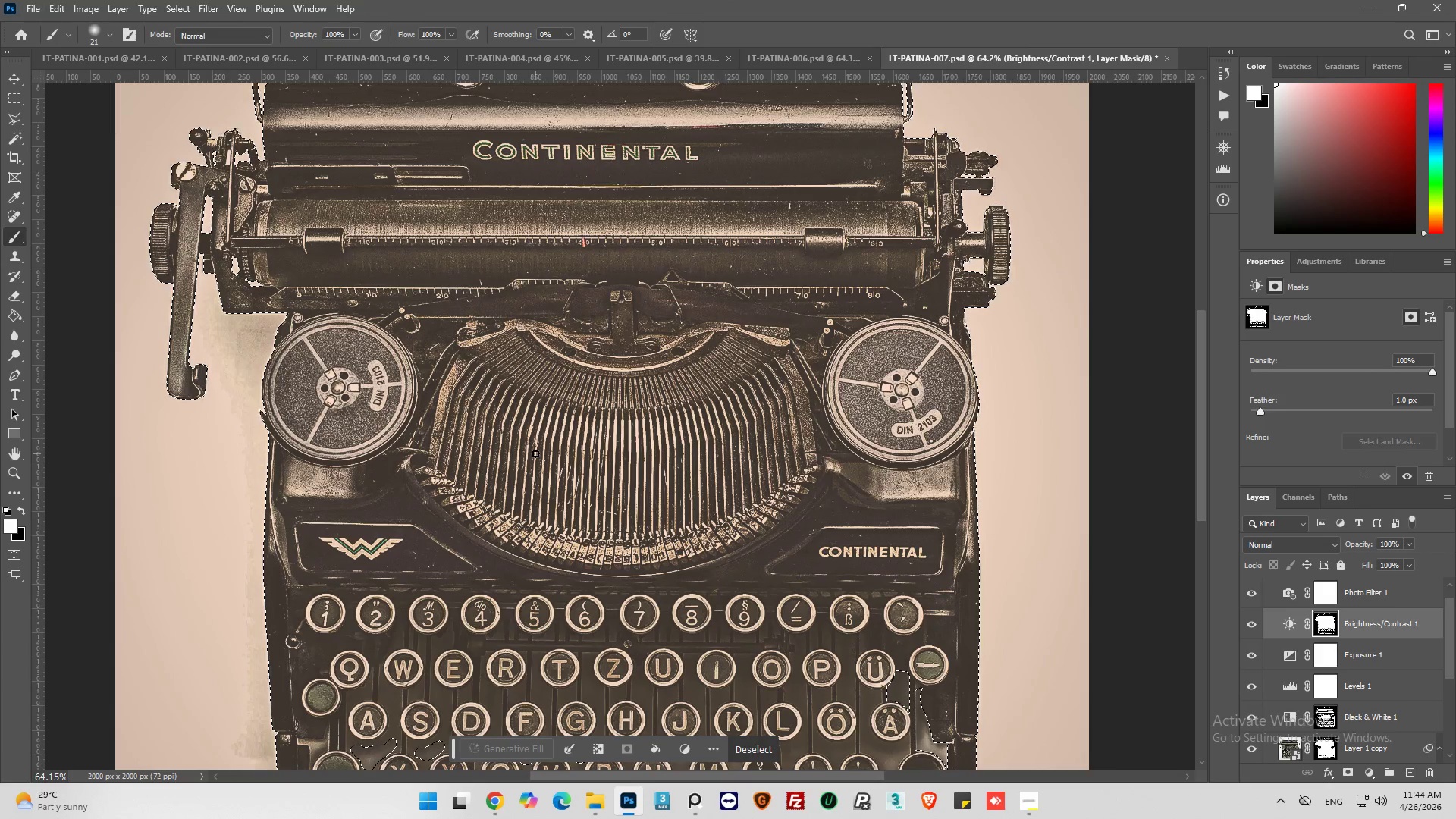 
key(Alt+AltLeft)
 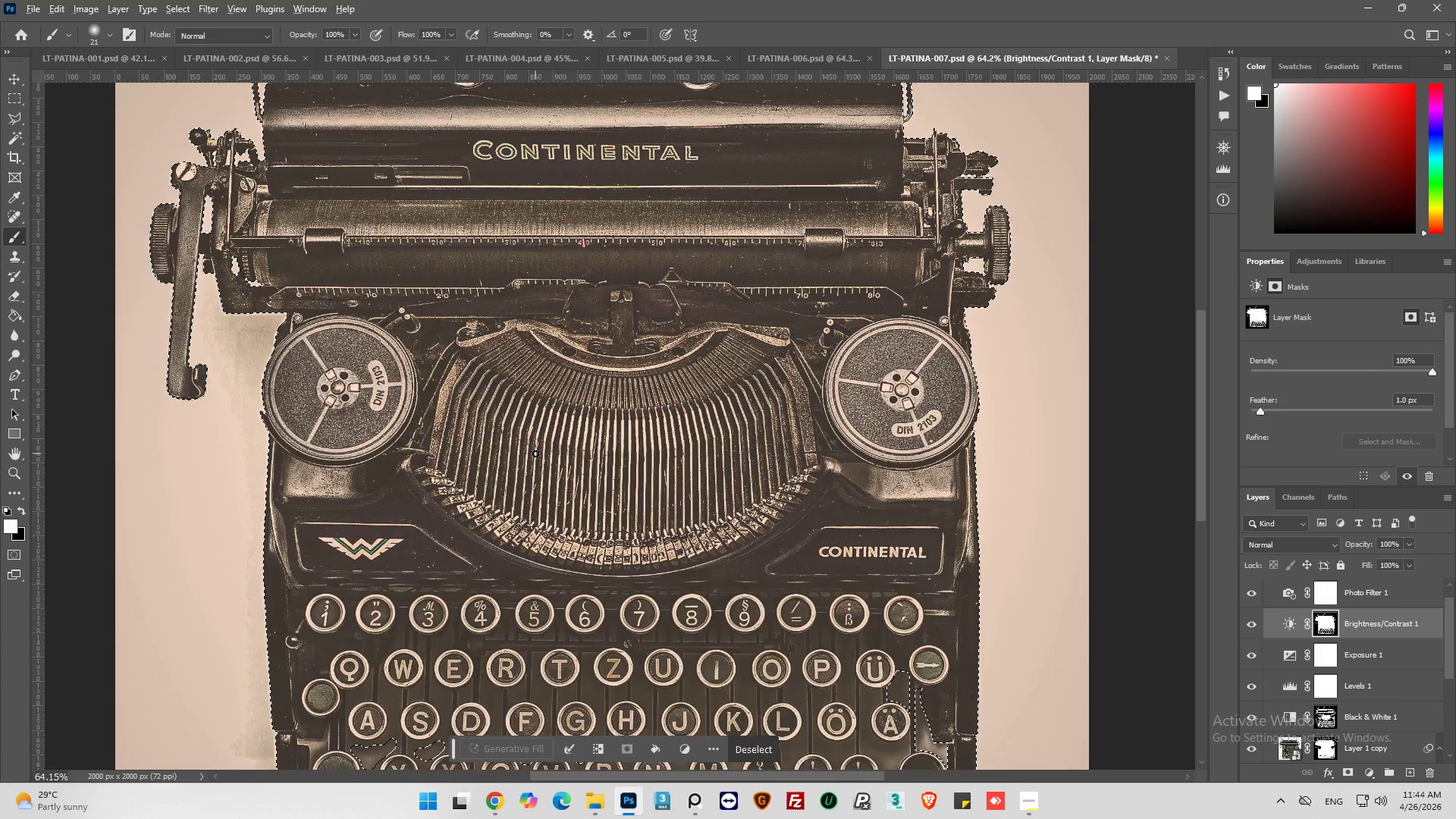 
scroll: coordinate [535, 453], scroll_direction: down, amount: 1.0
 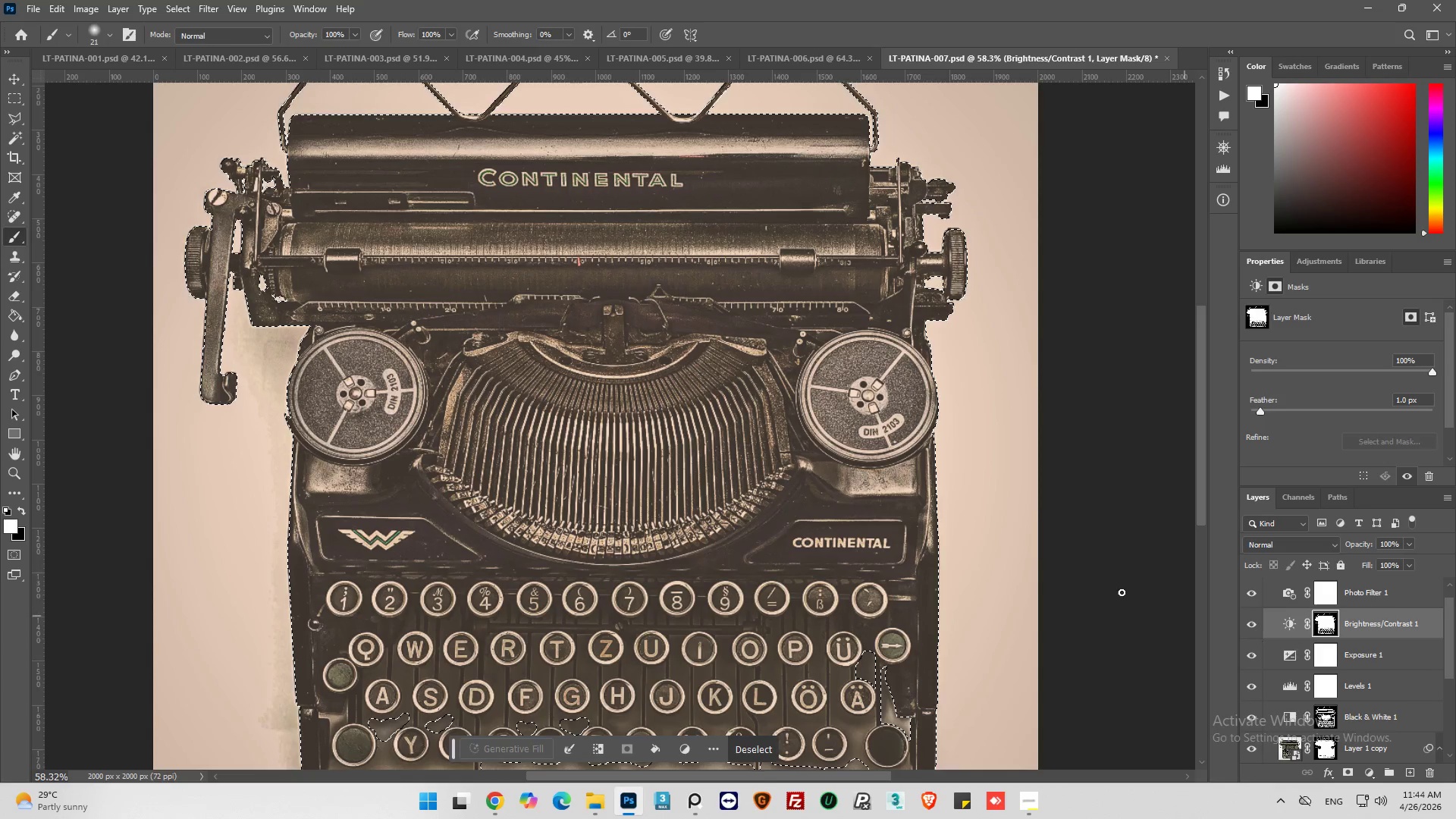 
wait(5.41)
 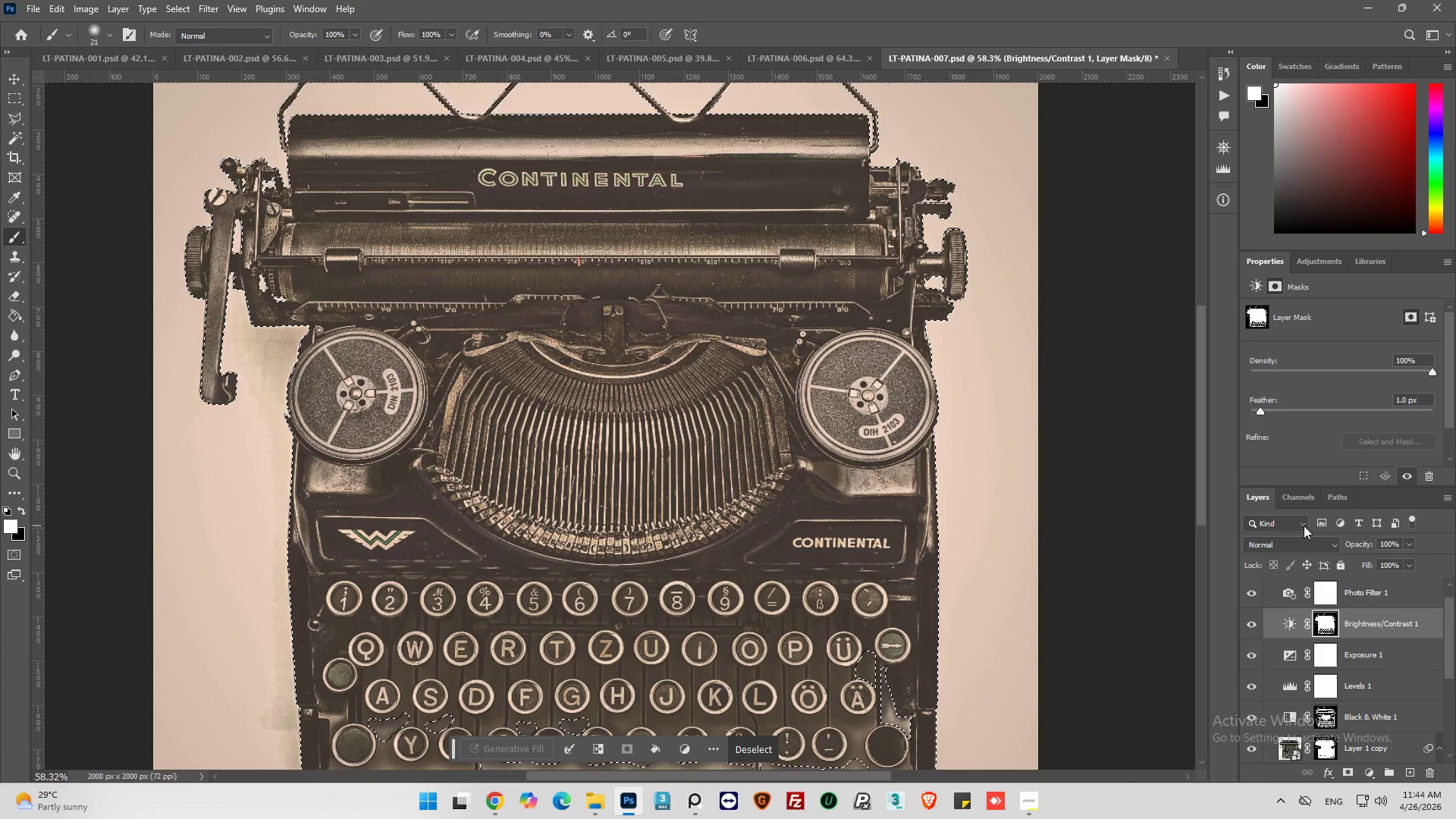 
left_click([744, 744])
 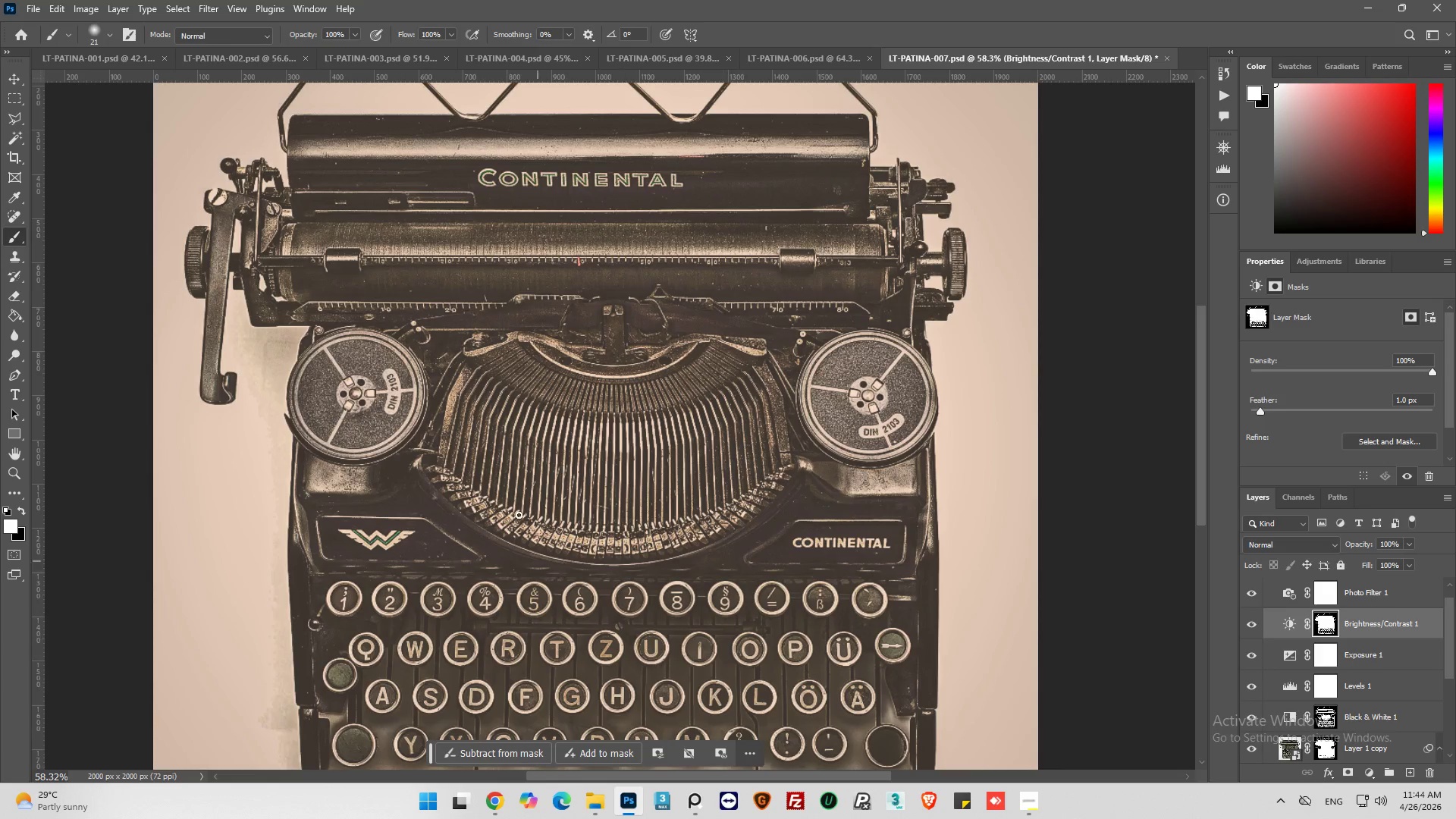 
hold_key(key=AltLeft, duration=0.5)
scroll: coordinate [1329, 694], scroll_direction: down, amount: 24.0
 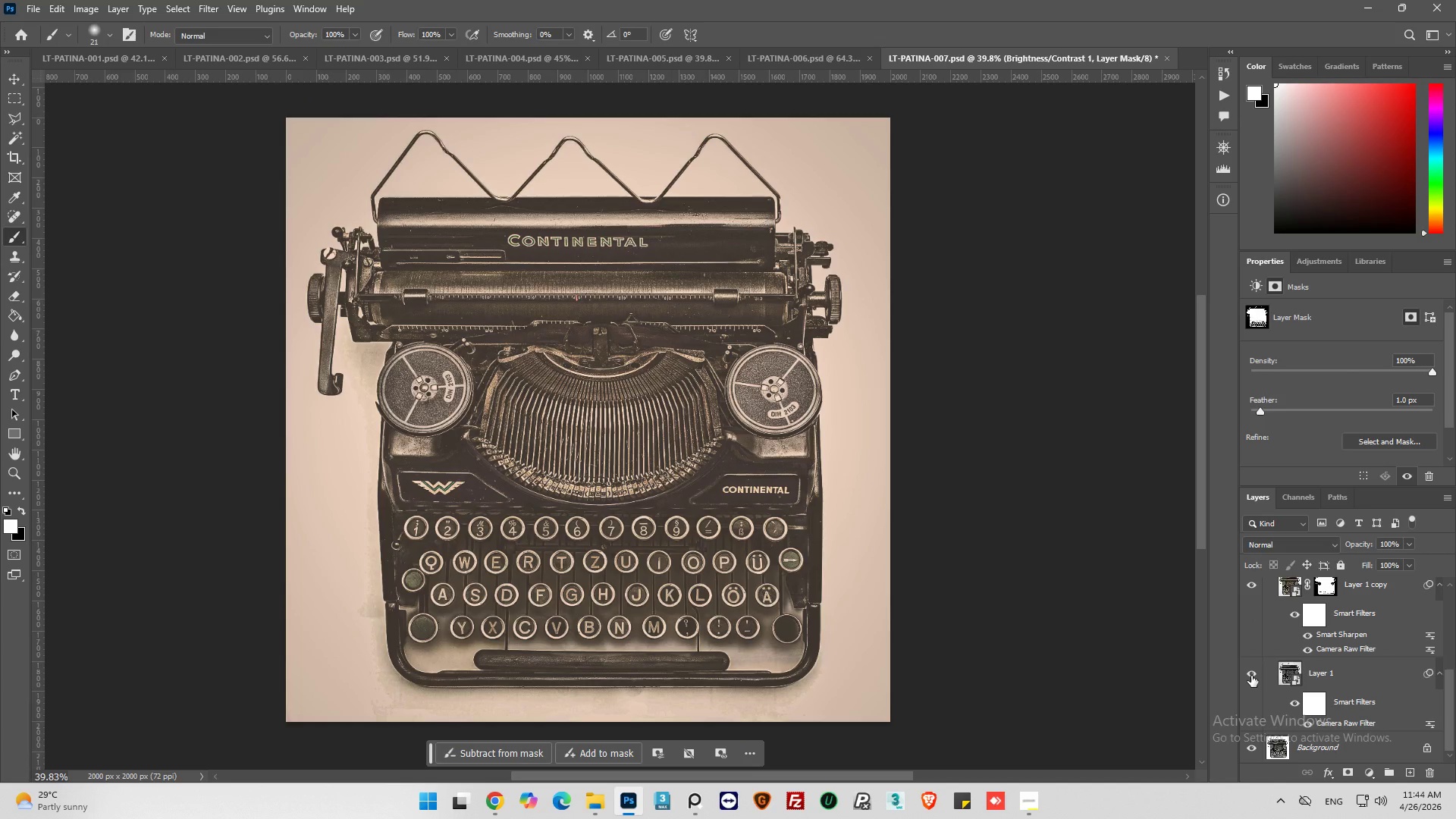 
hold_key(key=AltLeft, duration=0.44)
 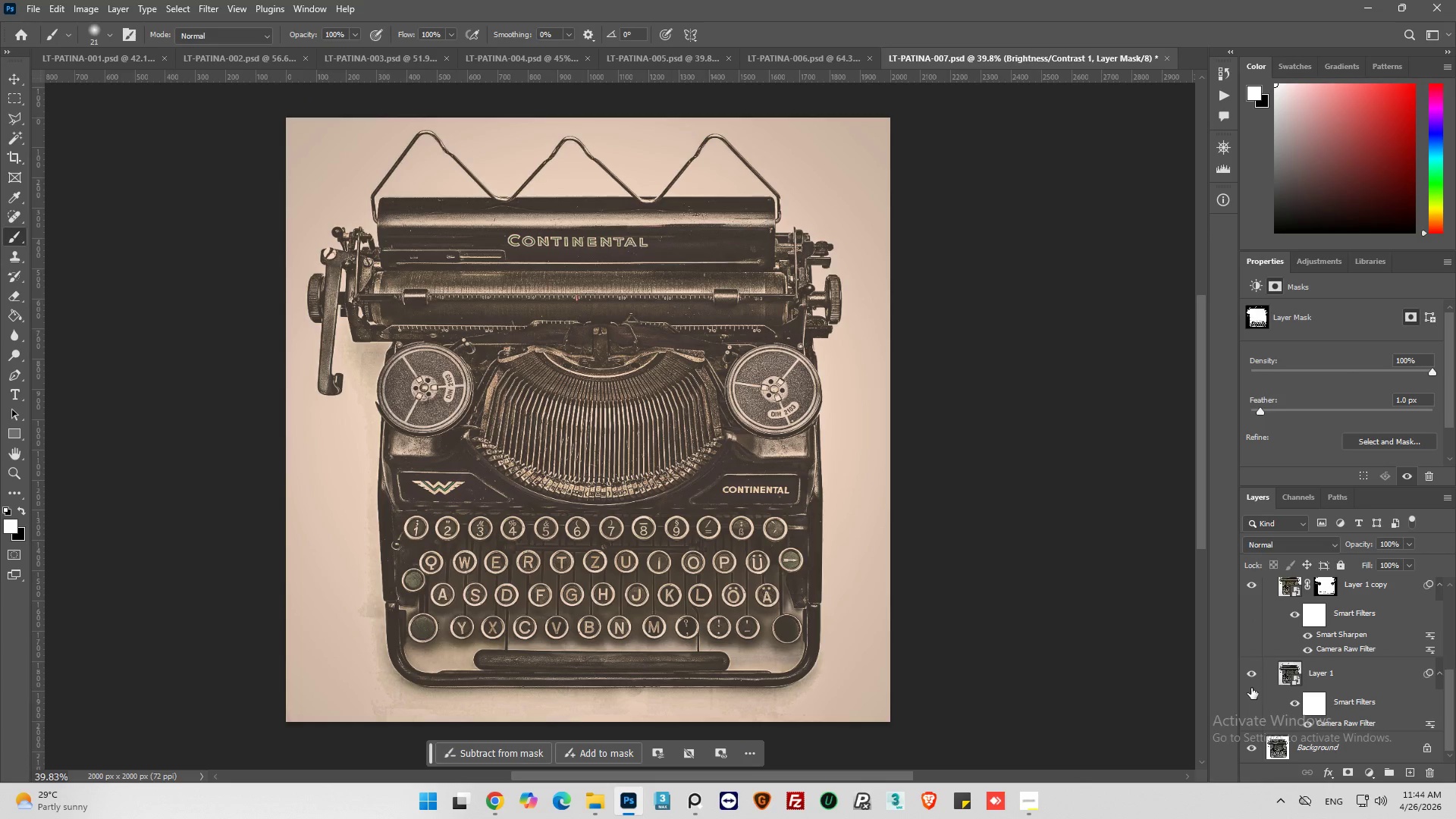 
hold_key(key=AltLeft, duration=6.59)
left_click([1255, 673])
 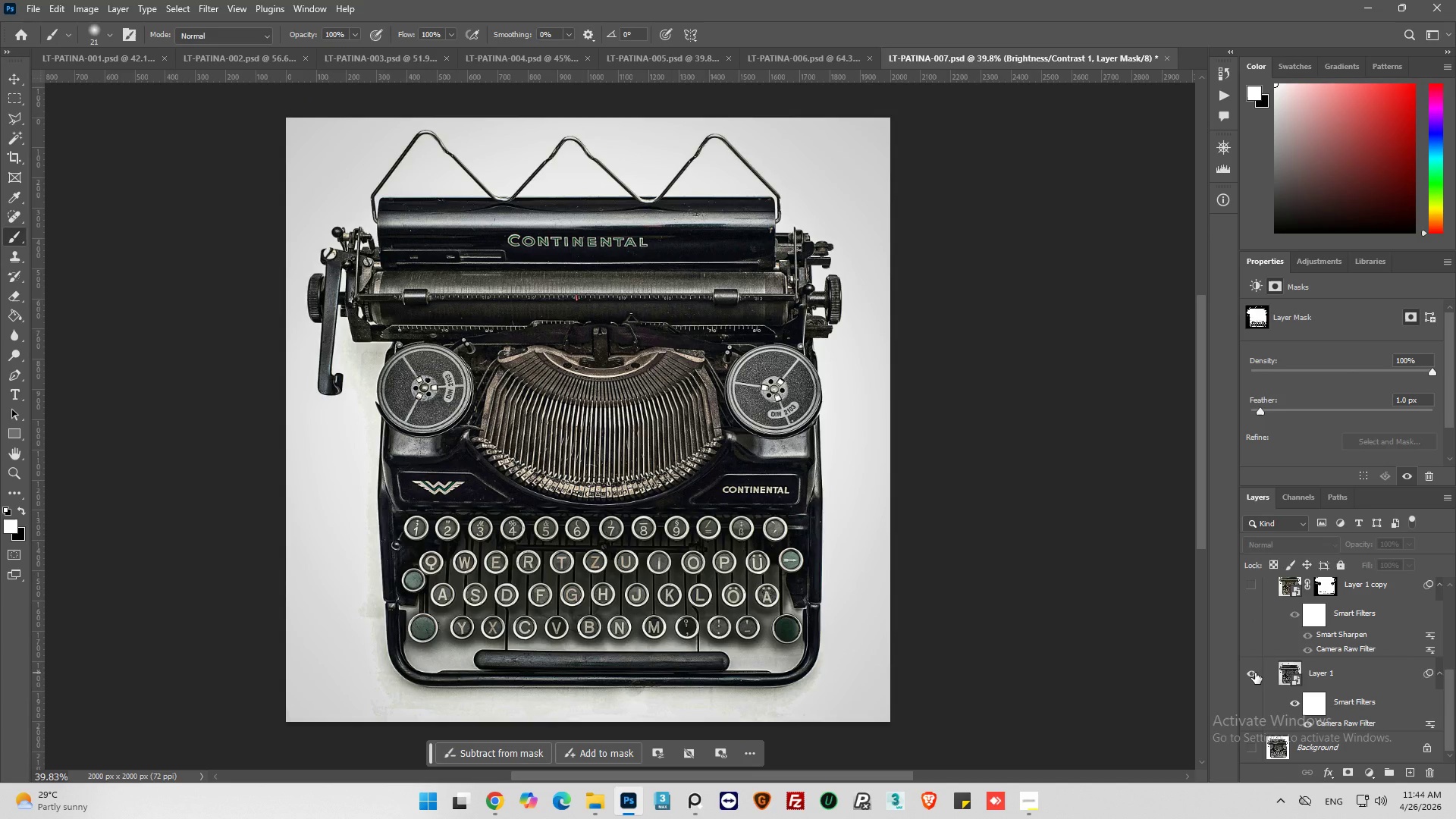 
left_click([1255, 673])
 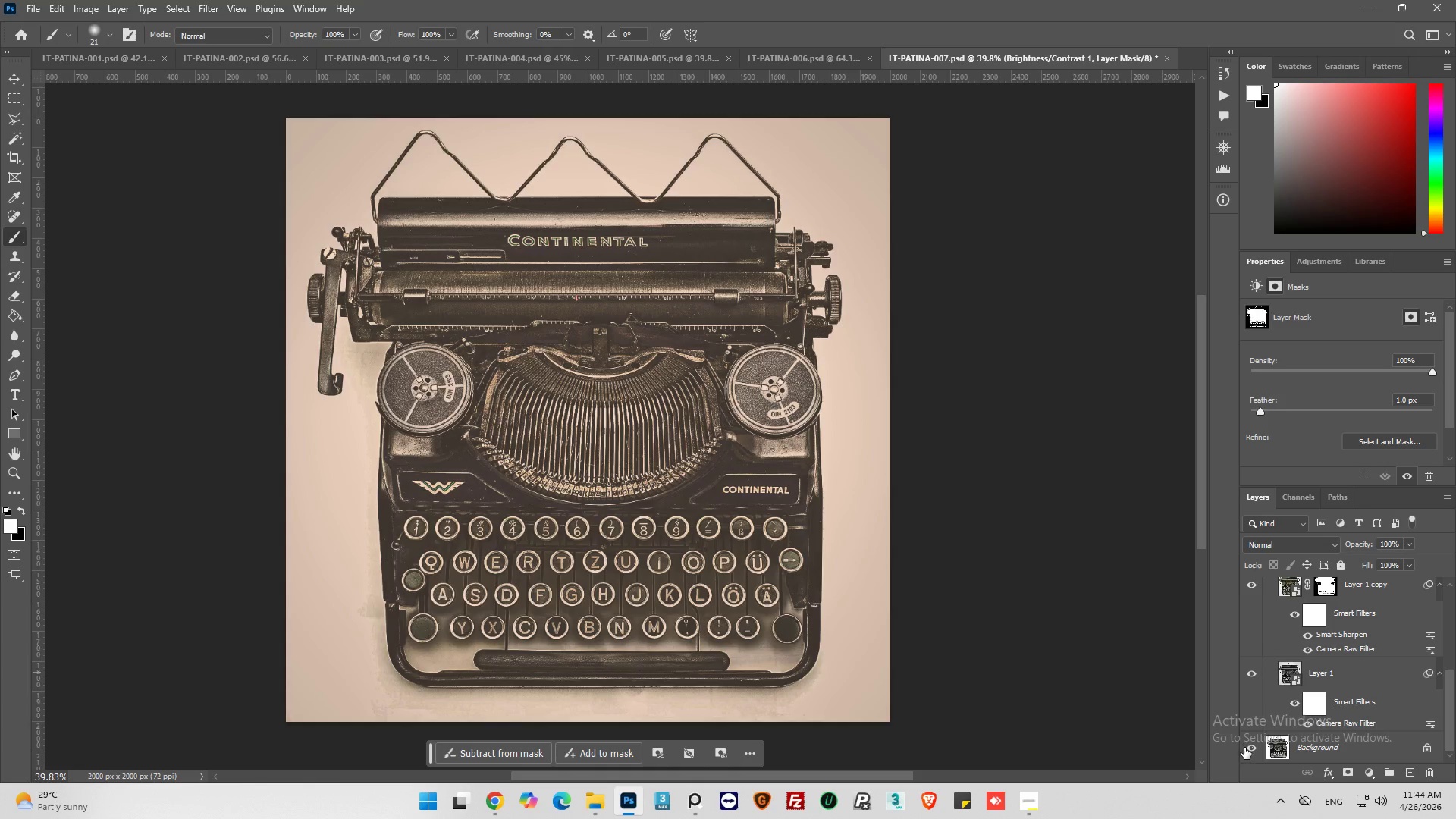 
left_click([1250, 748])
 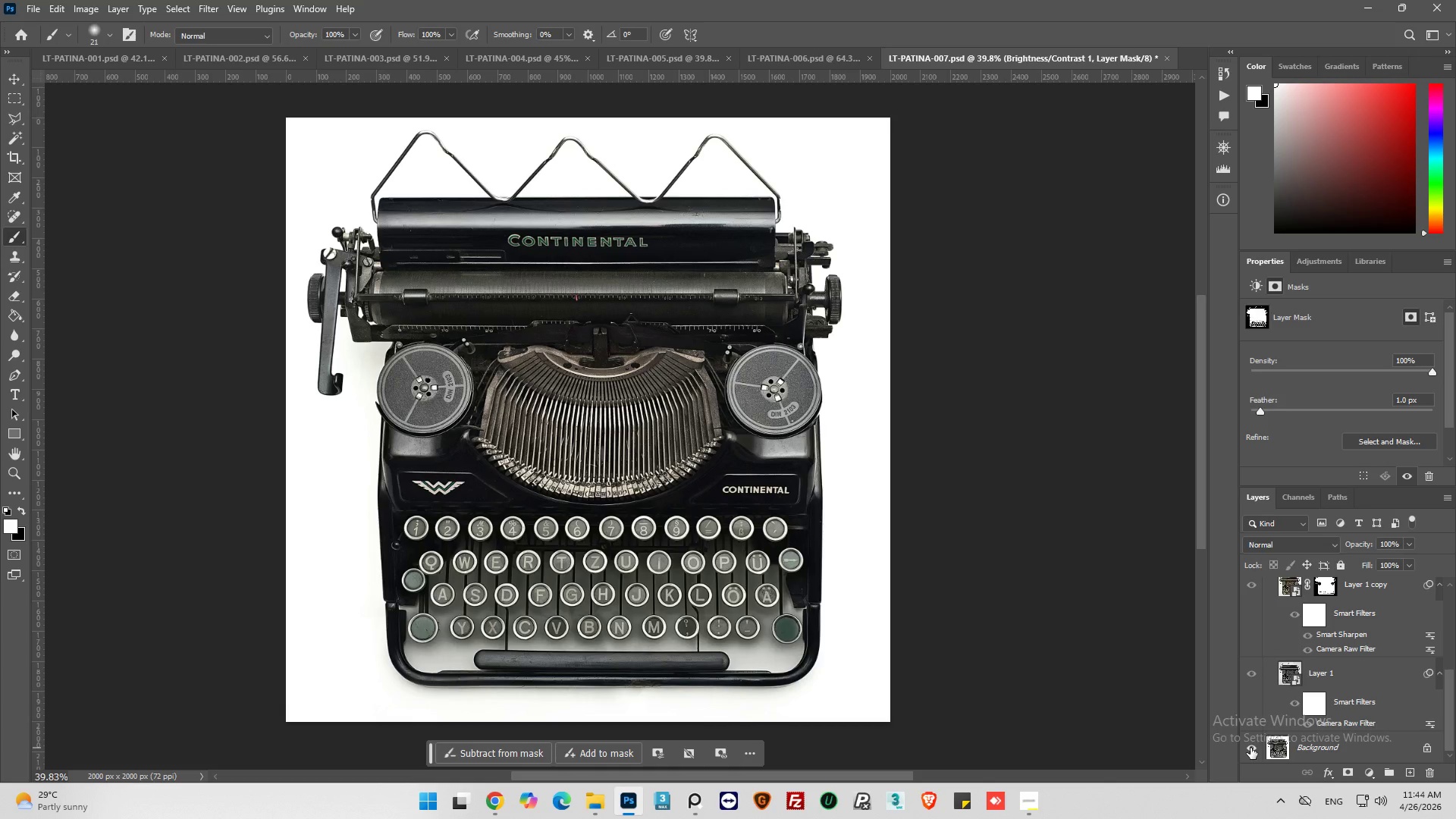 
left_click([1250, 748])
 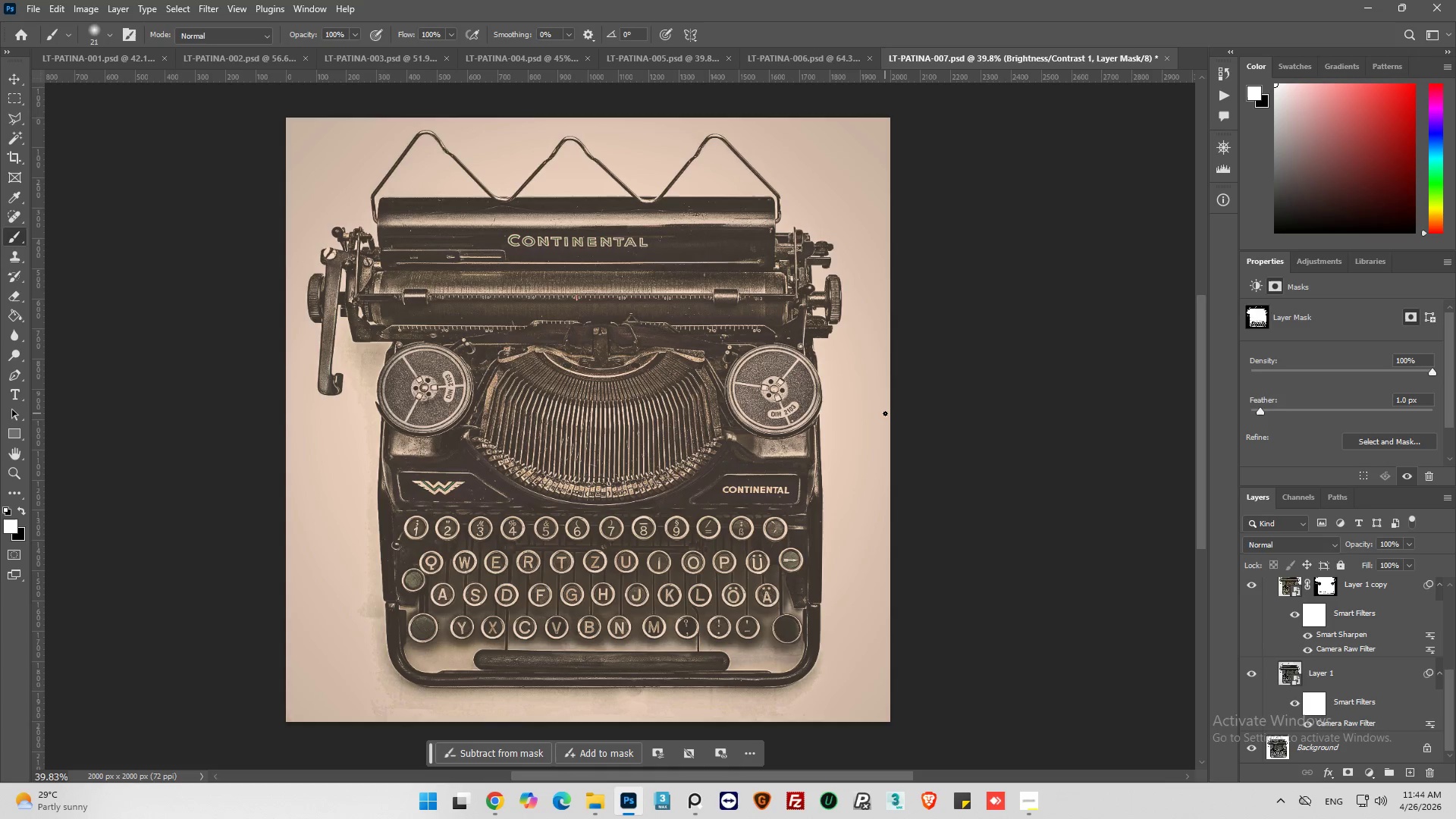 
key(Control+S)
 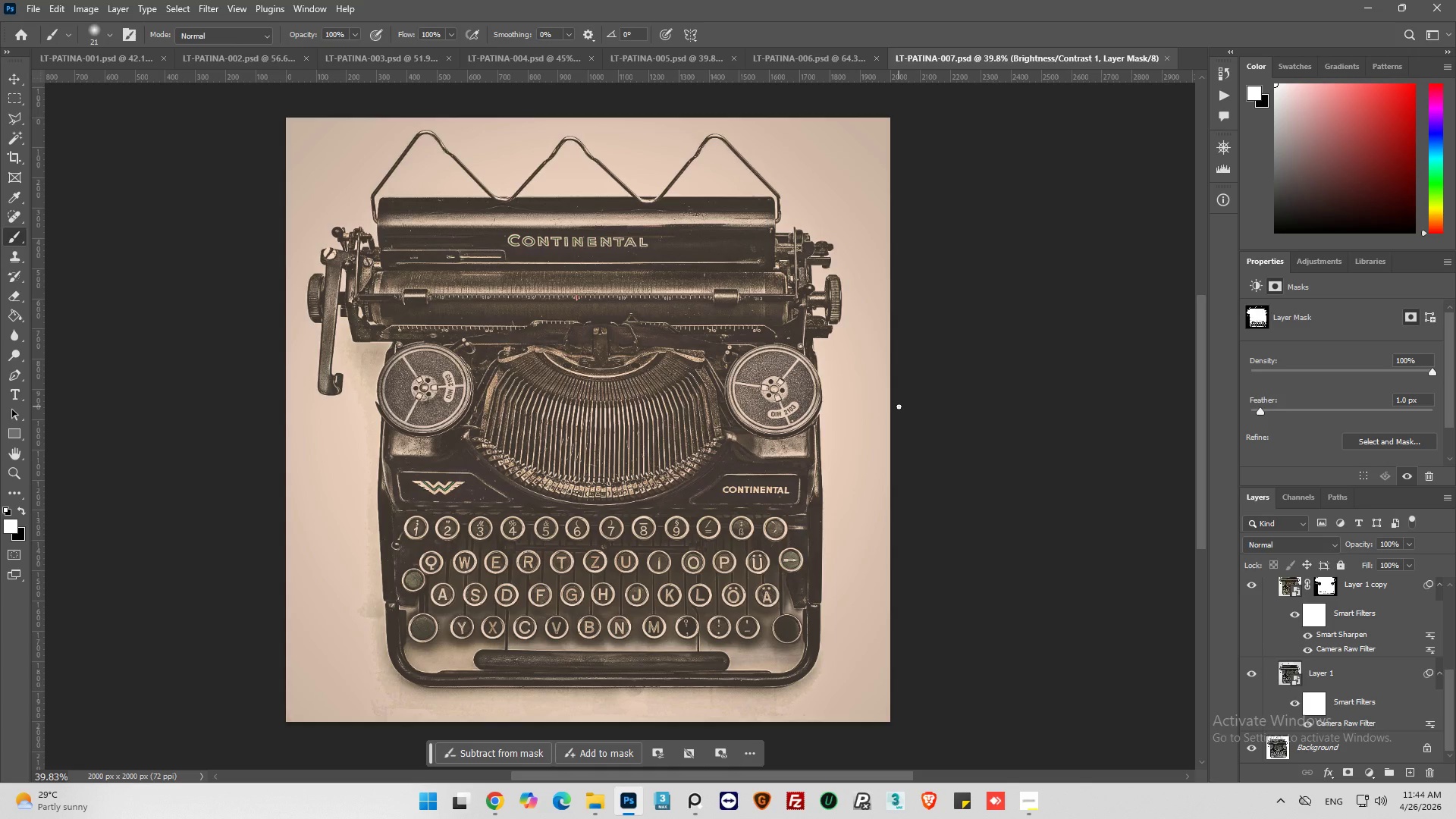 
wait(16.83)
 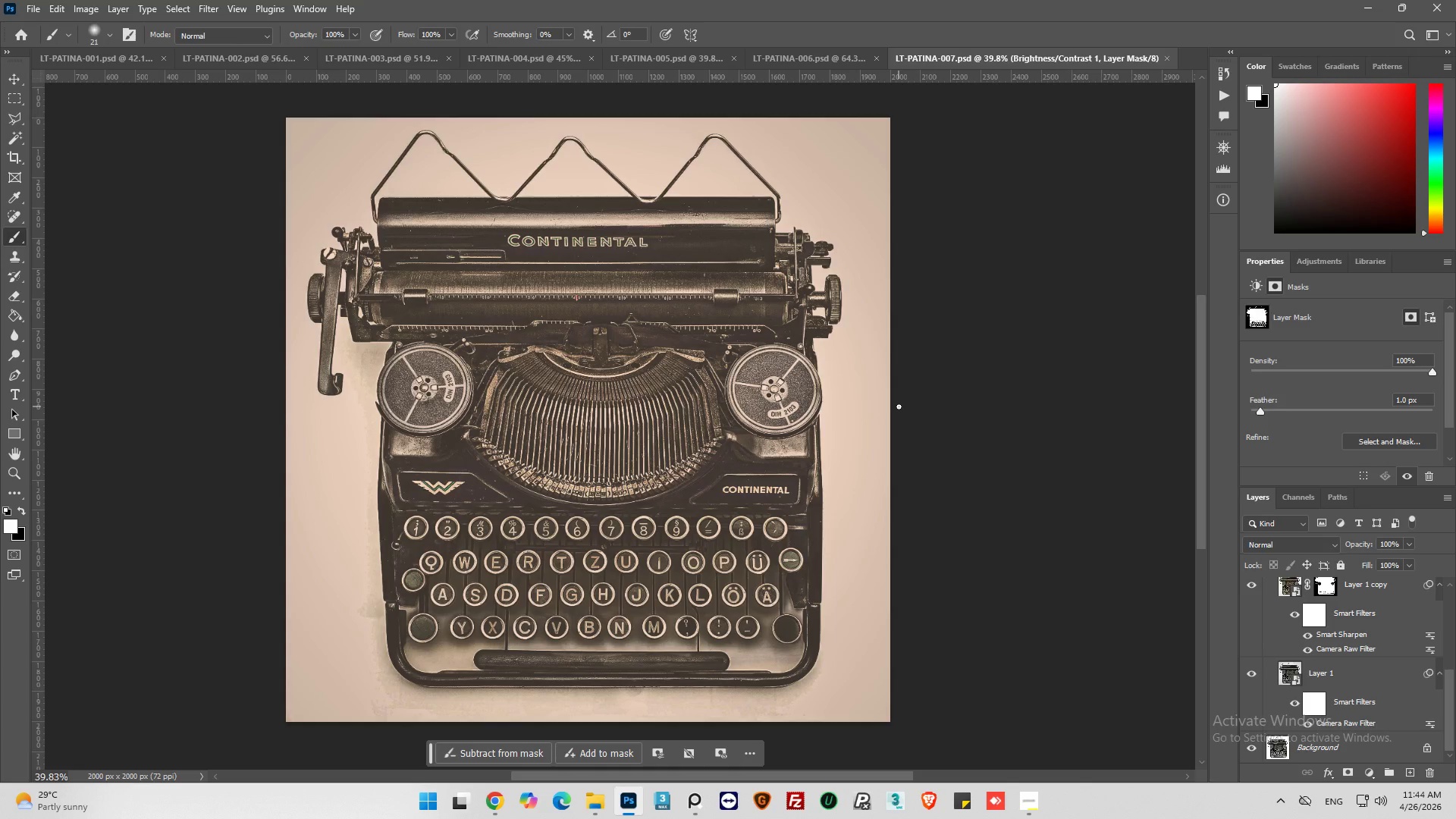 
hold_key(key=AltLeft, duration=0.33)
hold_key(key=AltLeft, duration=0.39)
scroll: coordinate [180, 411], scroll_direction: up, amount: 20.0
 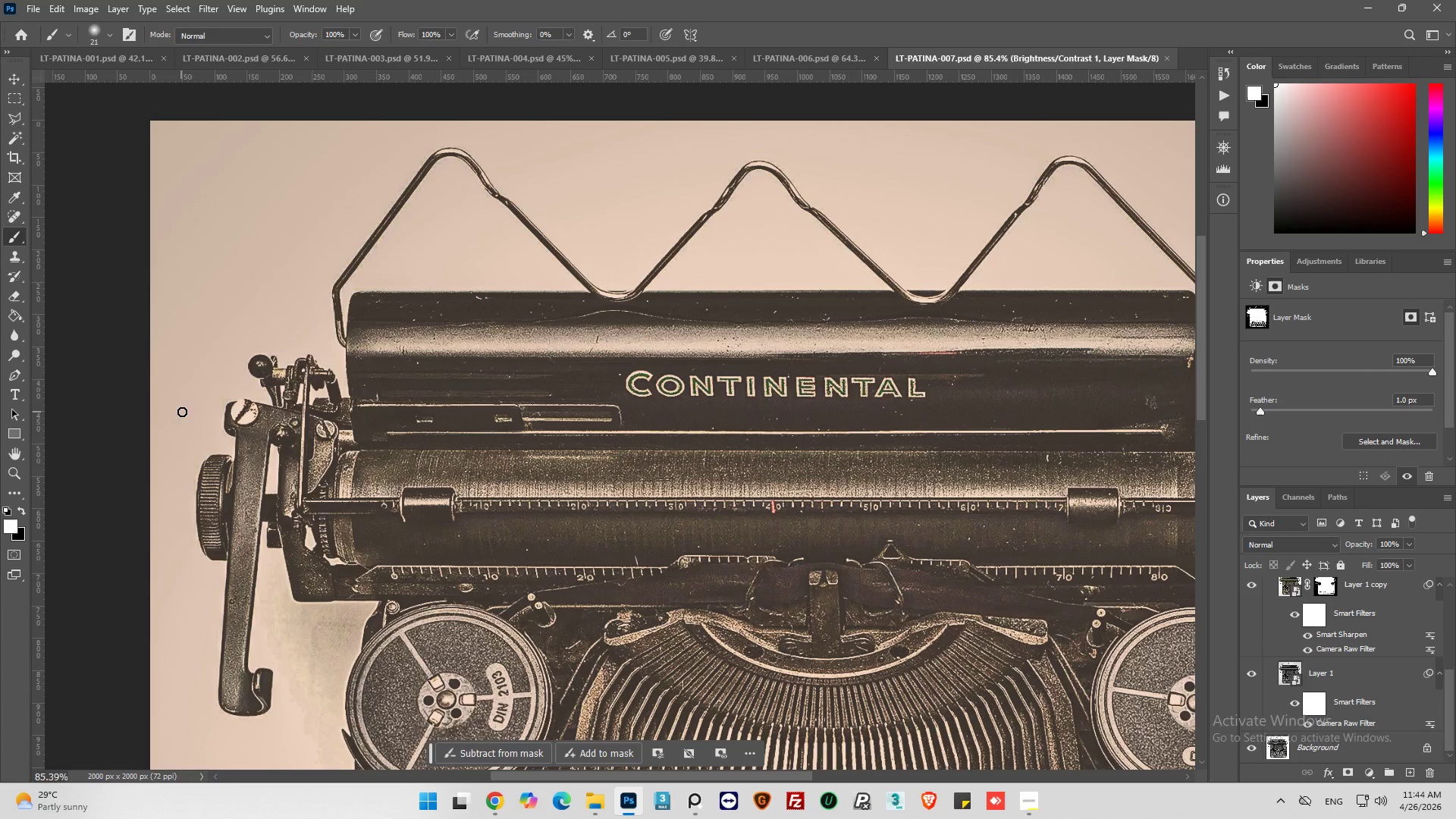 
hold_key(key=AltLeft, duration=0.33)
scroll: coordinate [496, 482], scroll_direction: down, amount: 8.0
 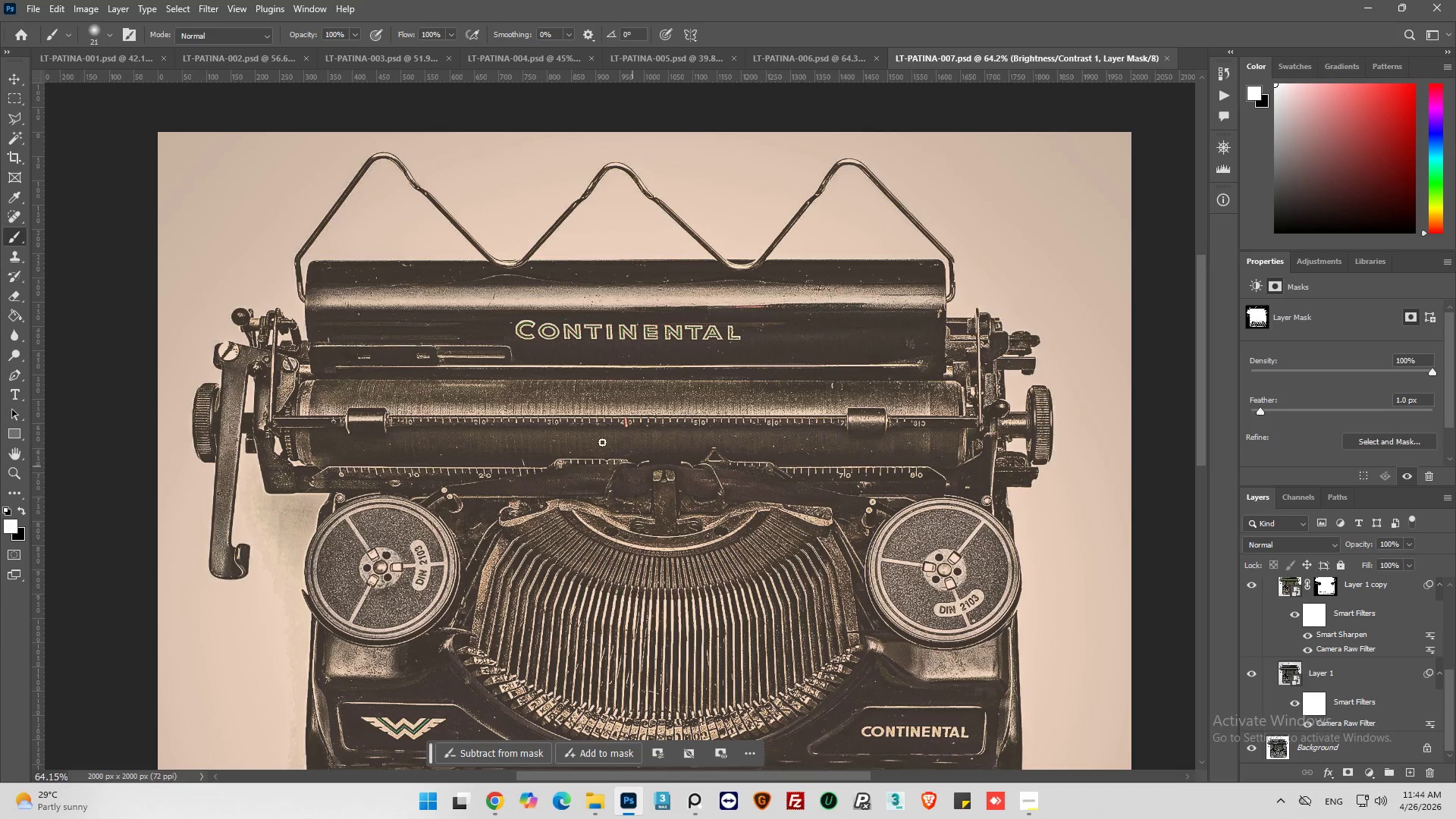 
wait(5.49)
 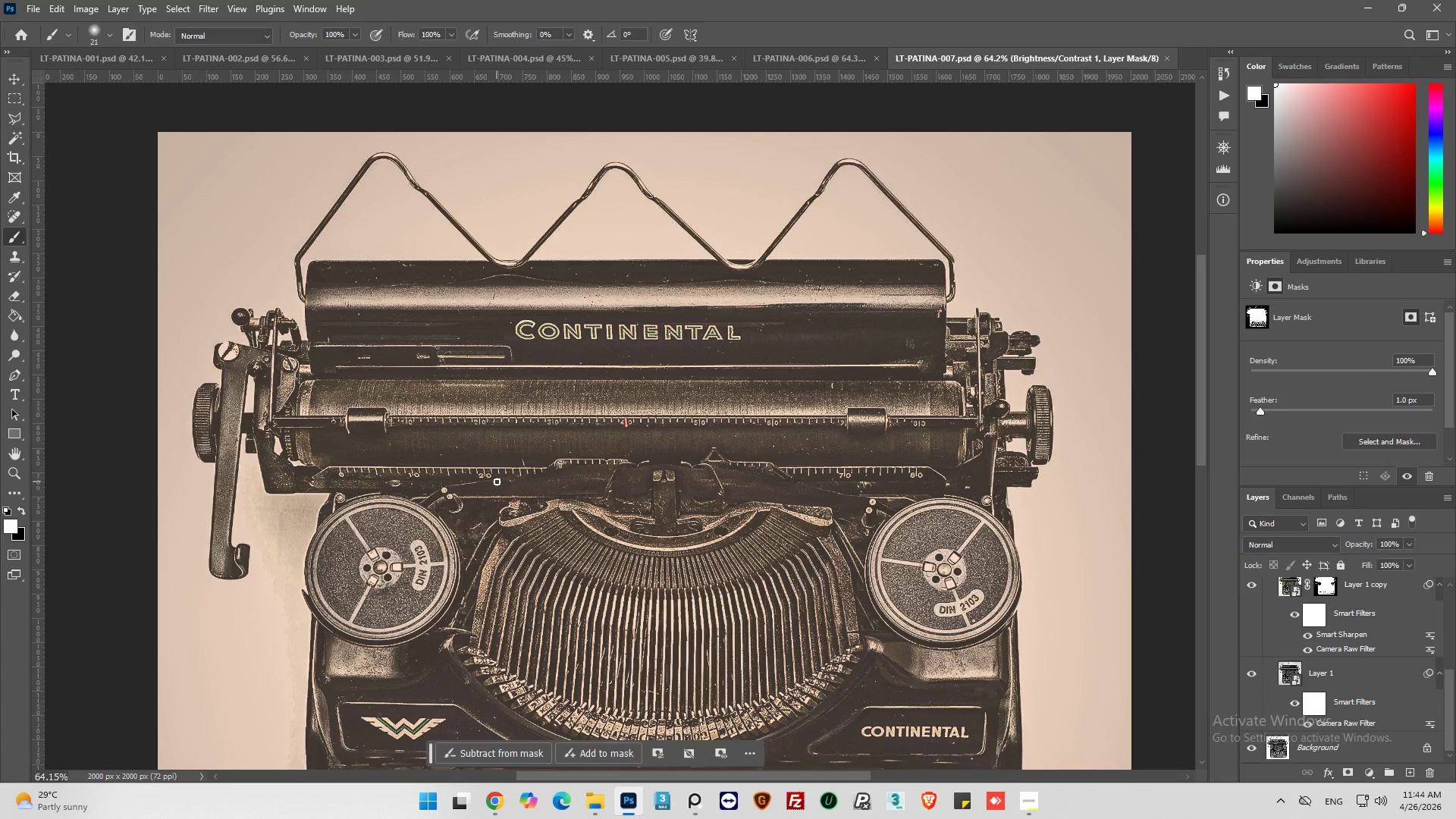 
left_click([41, 7])
 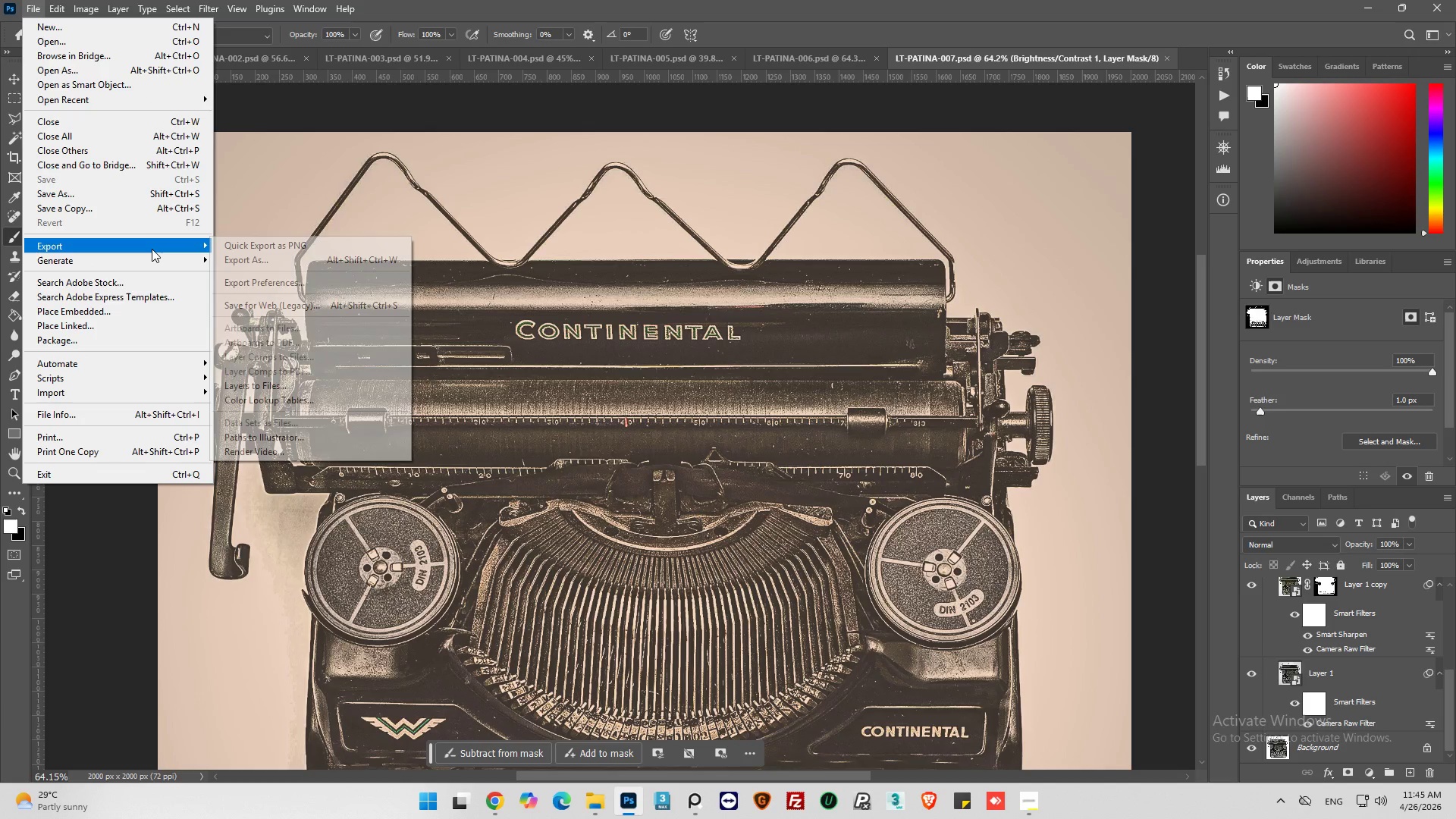 
wait(5.42)
 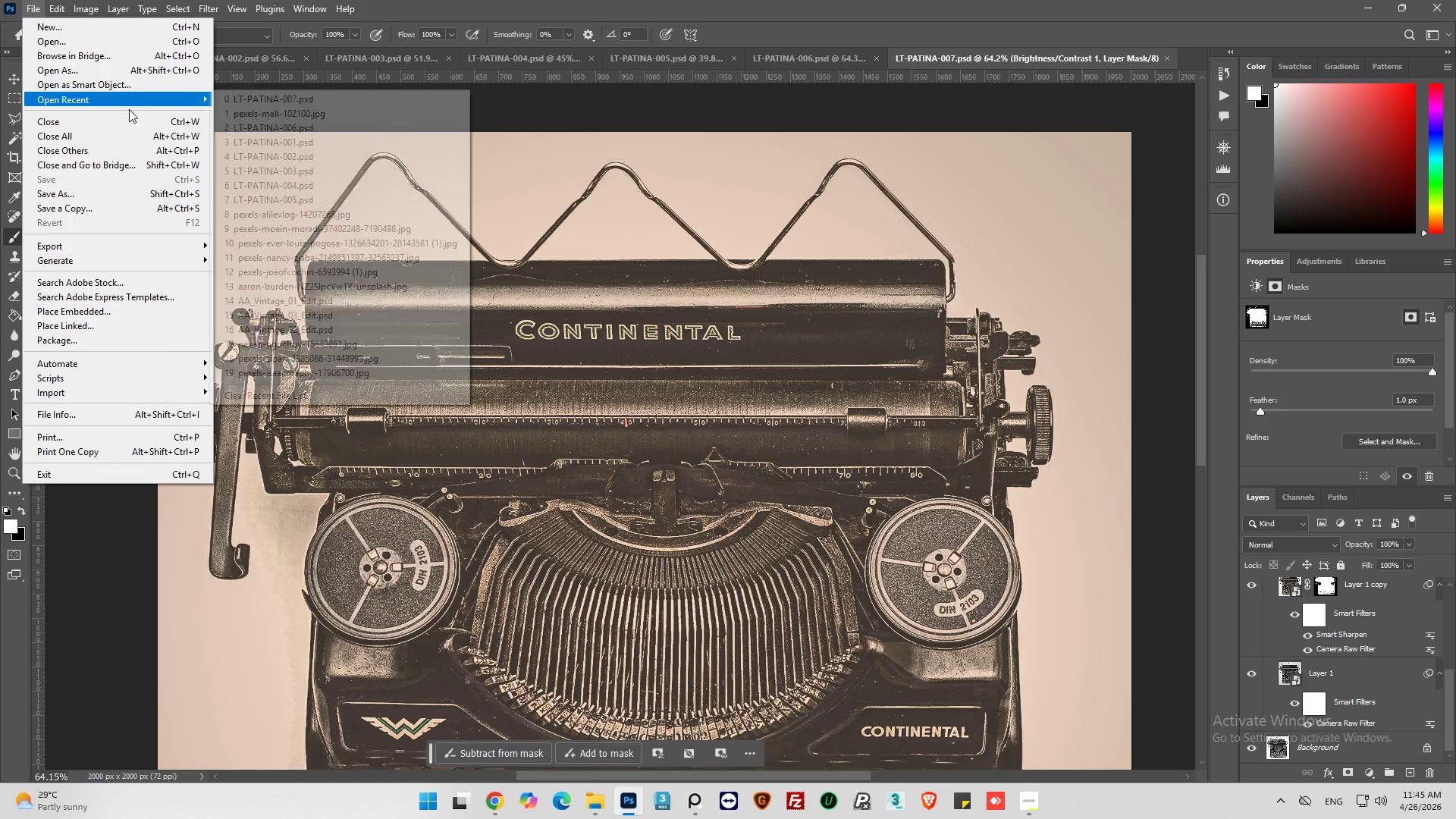 
left_click([269, 263])
 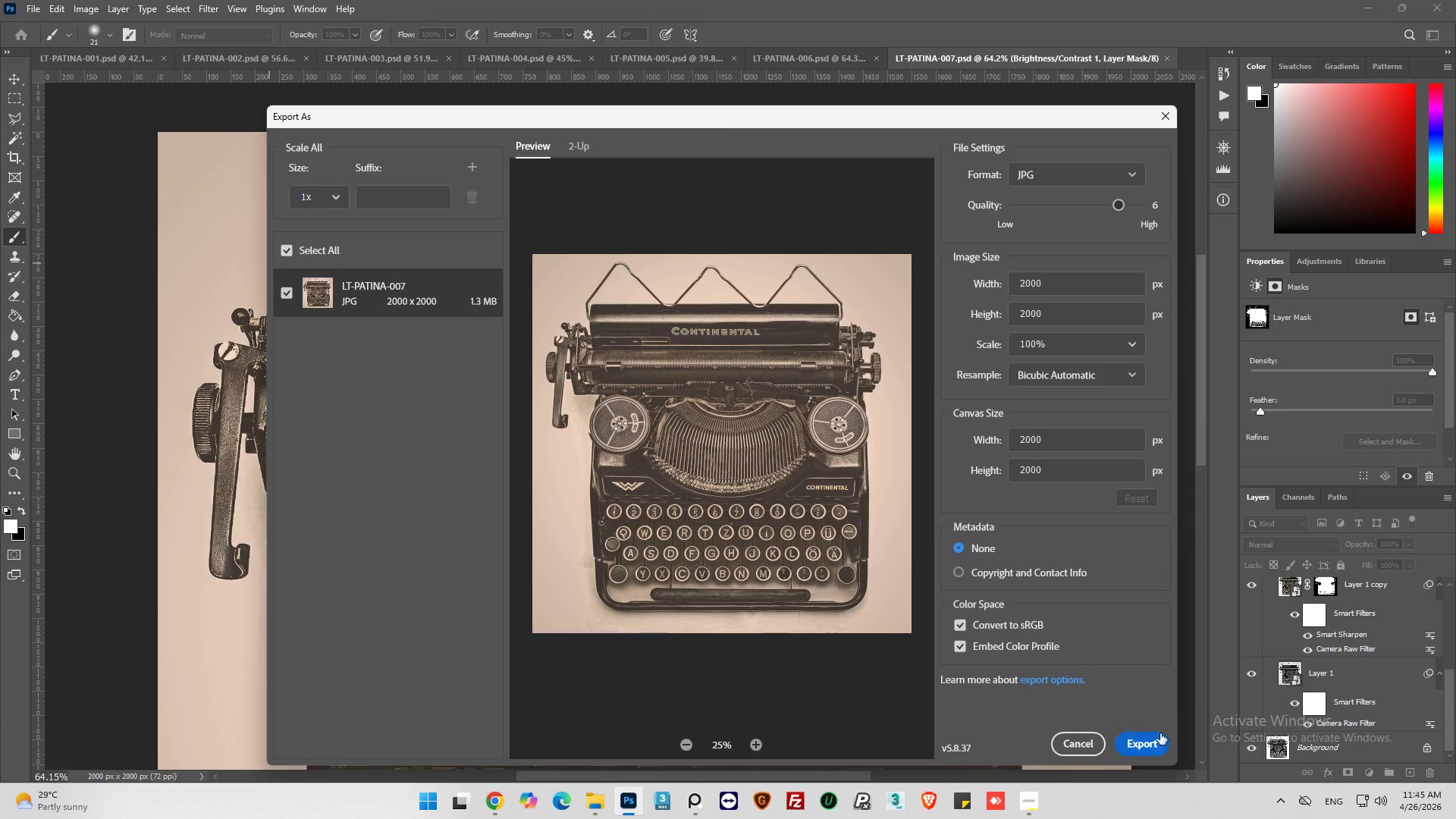 
left_click([1157, 740])
 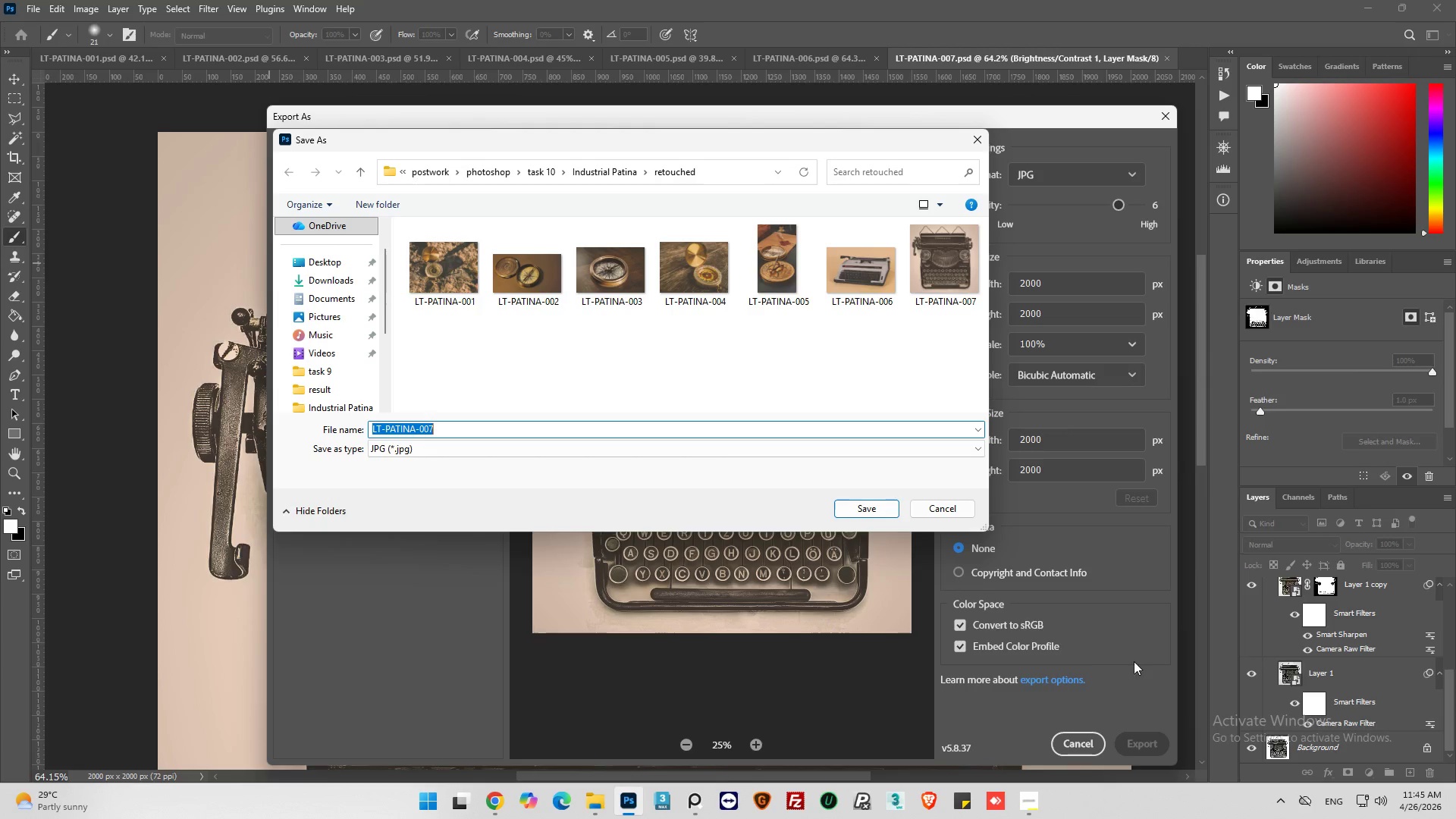 
left_click([949, 278])
 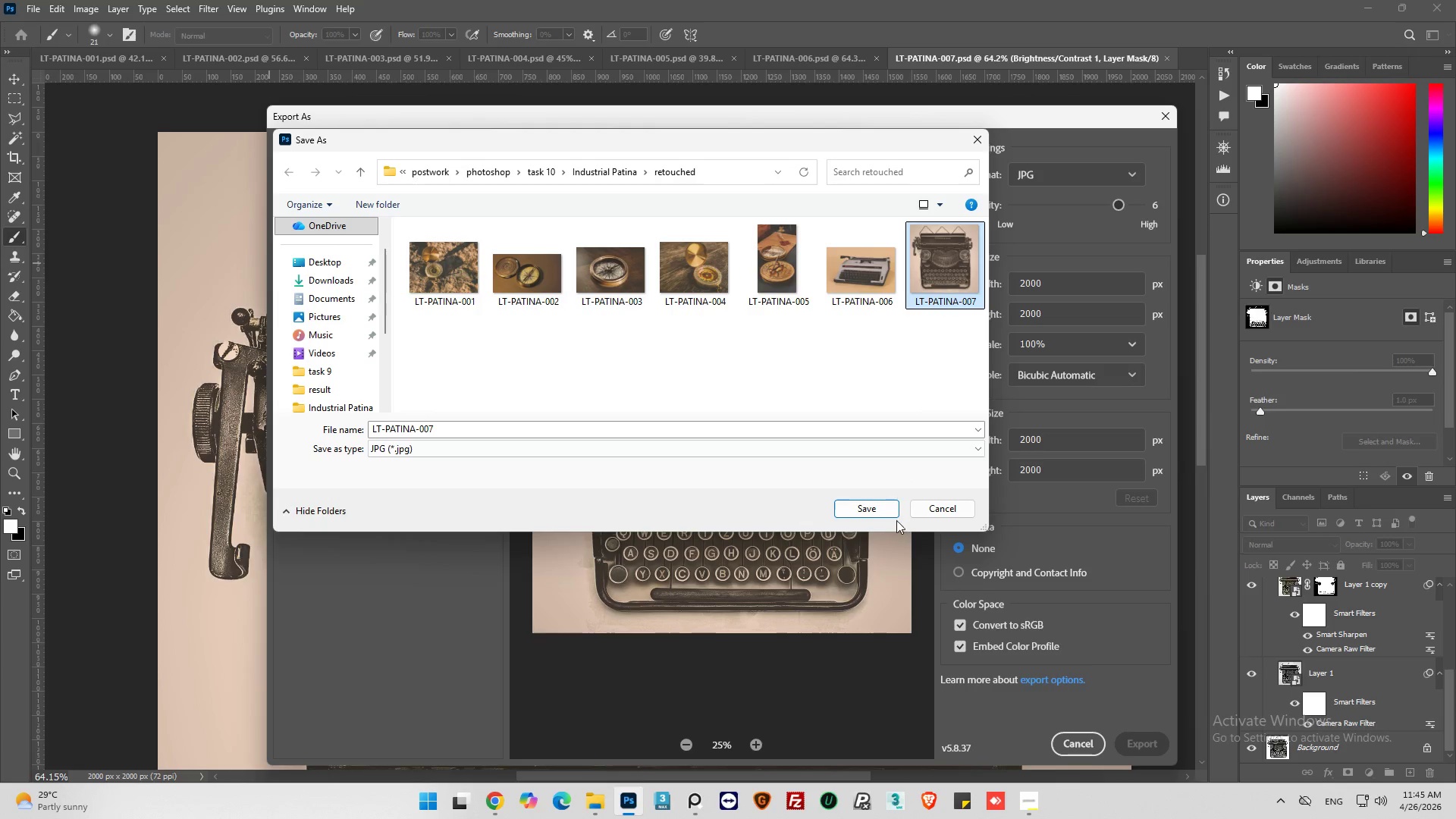 
mouse_move([869, 510])
 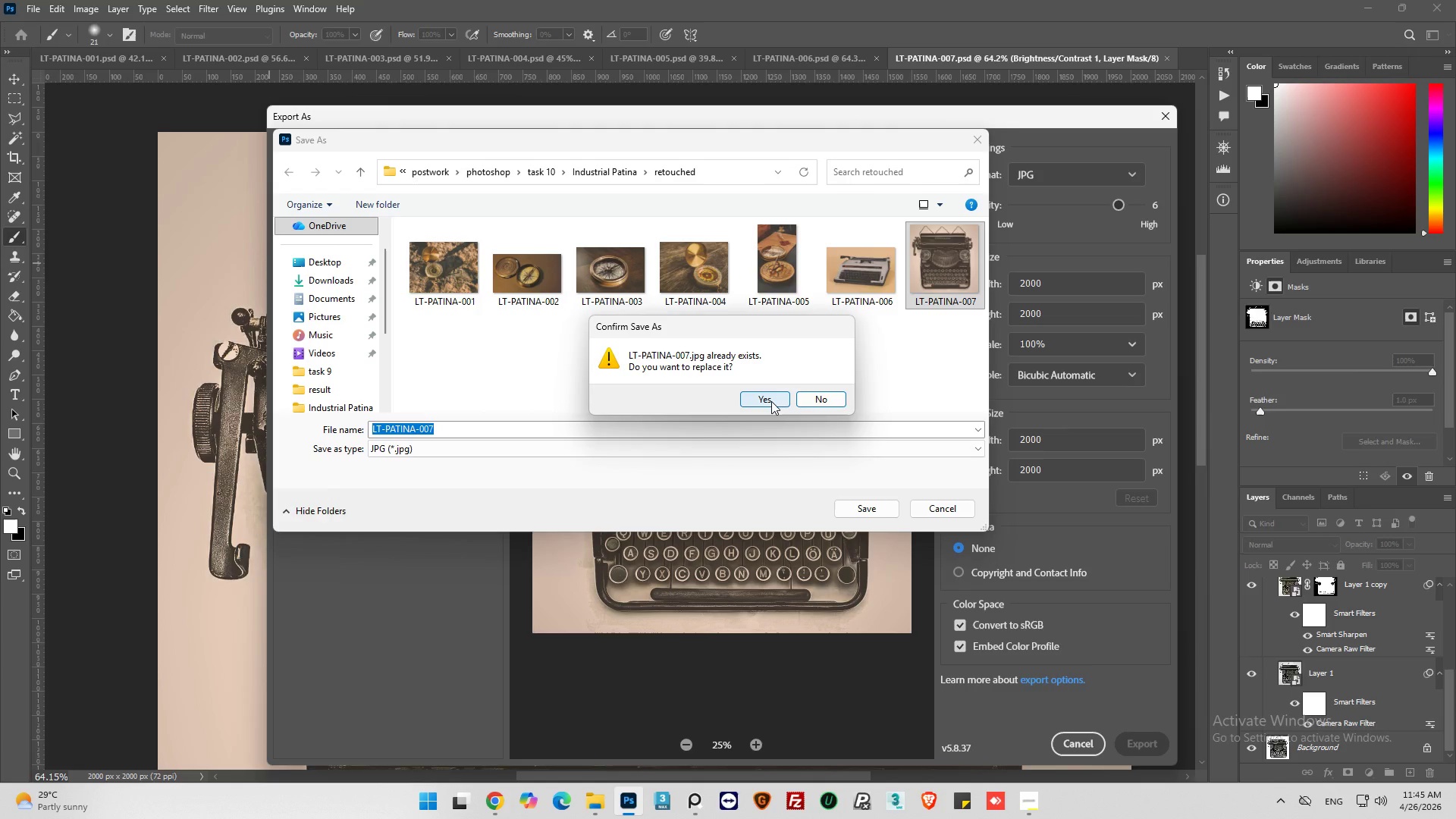 
left_click([771, 401])
 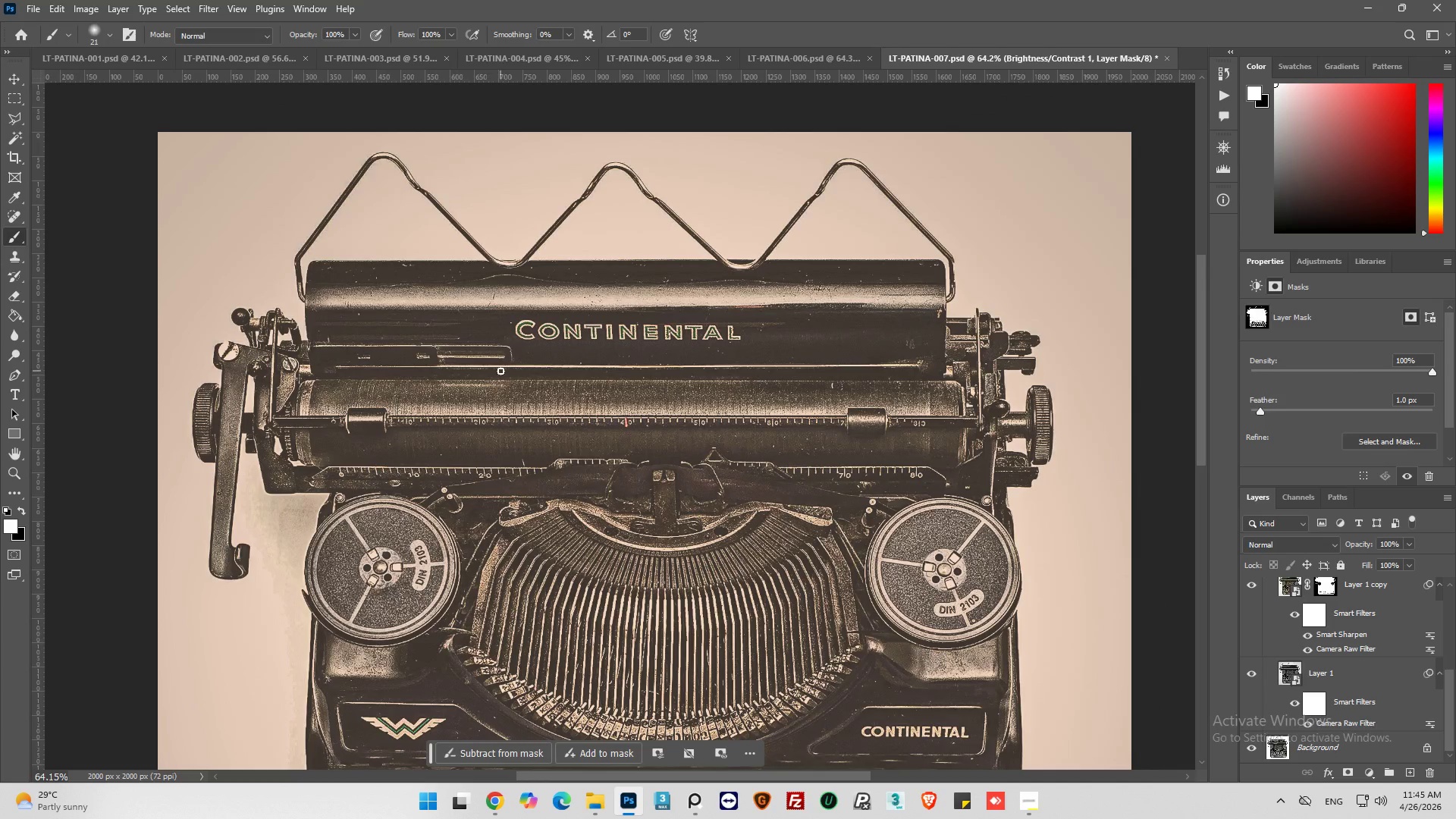 
key(Alt+AltLeft)
 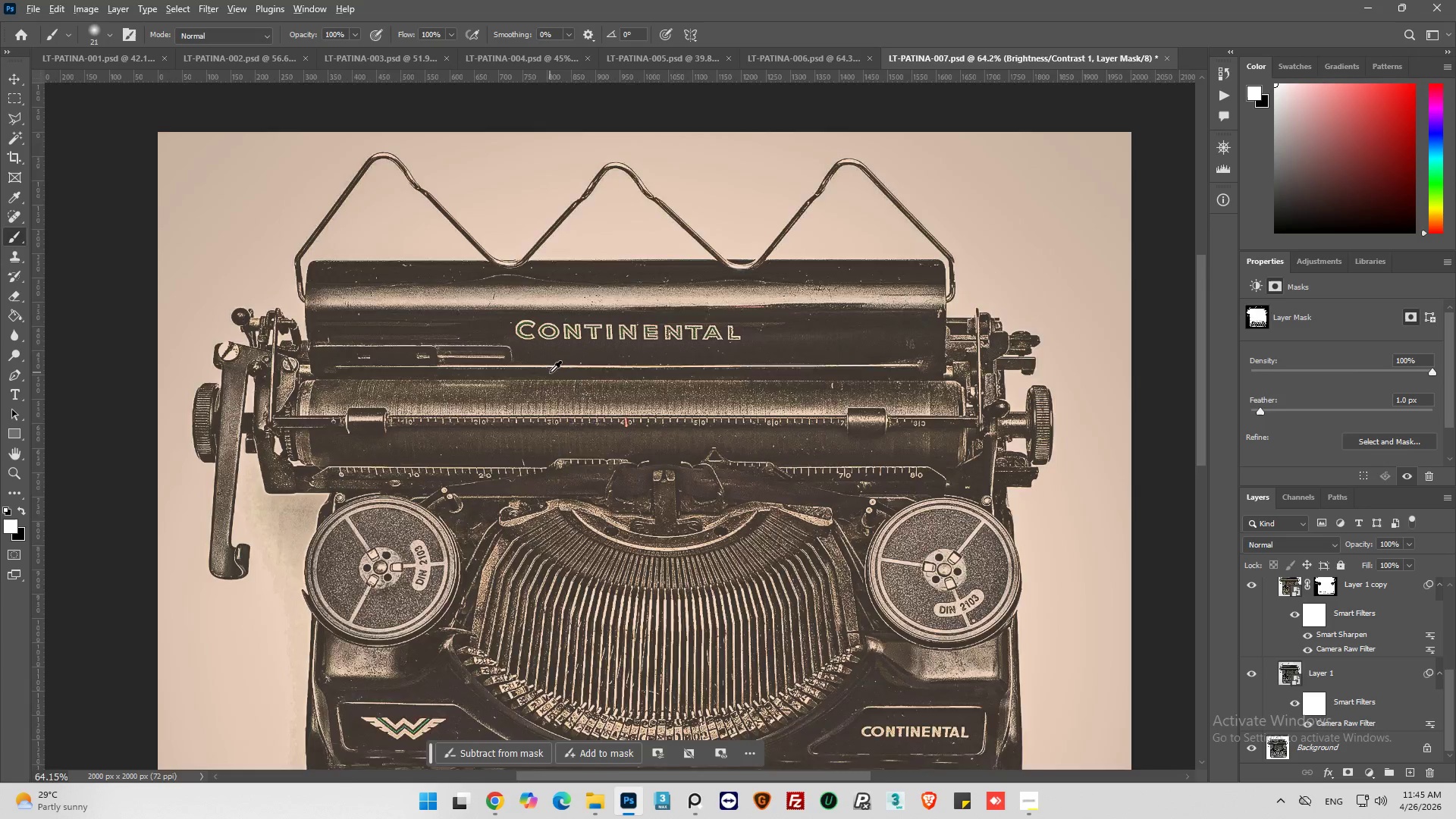 
key(Alt+AltLeft)
 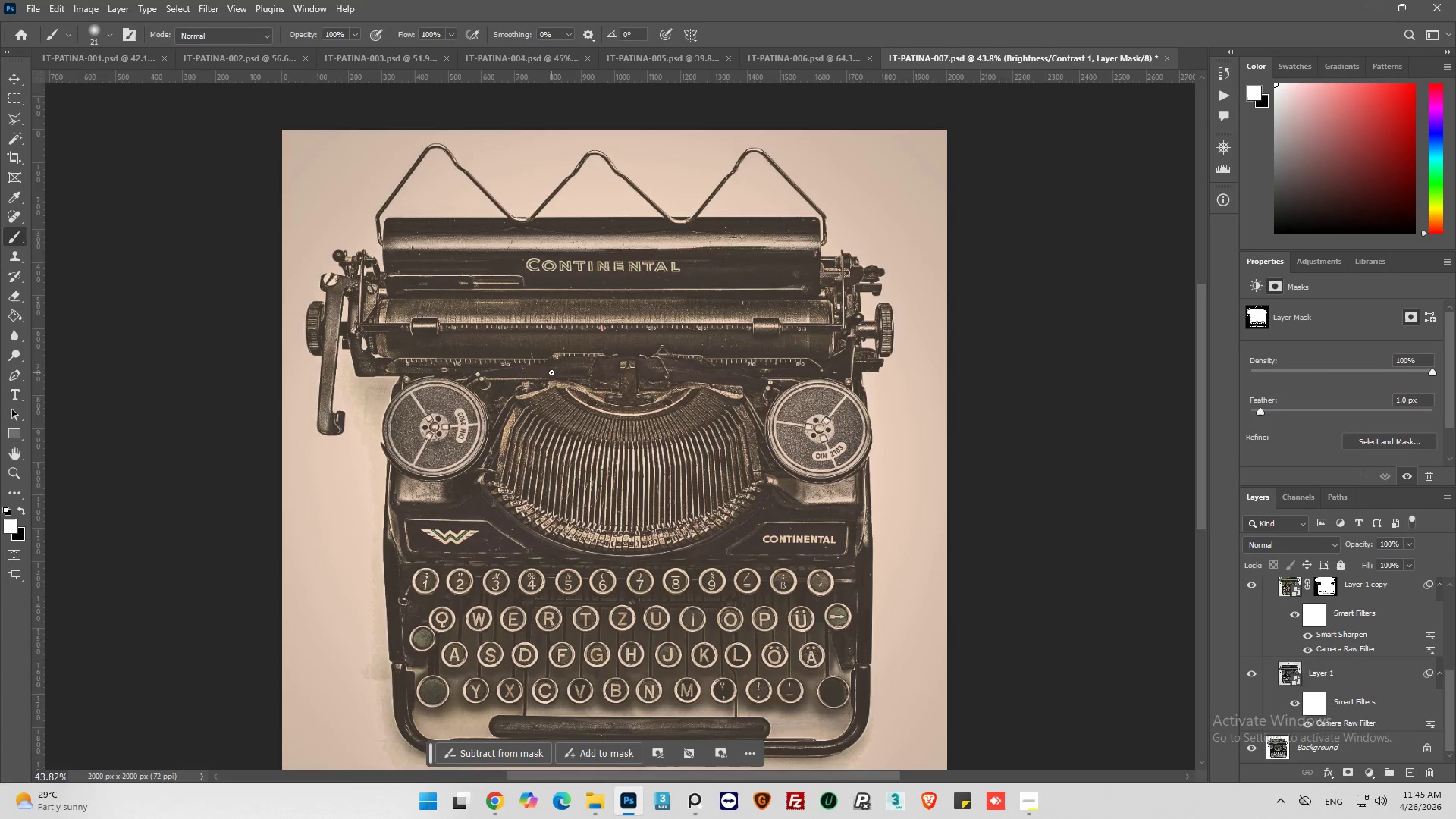 
hold_key(key=AltLeft, duration=0.34)
 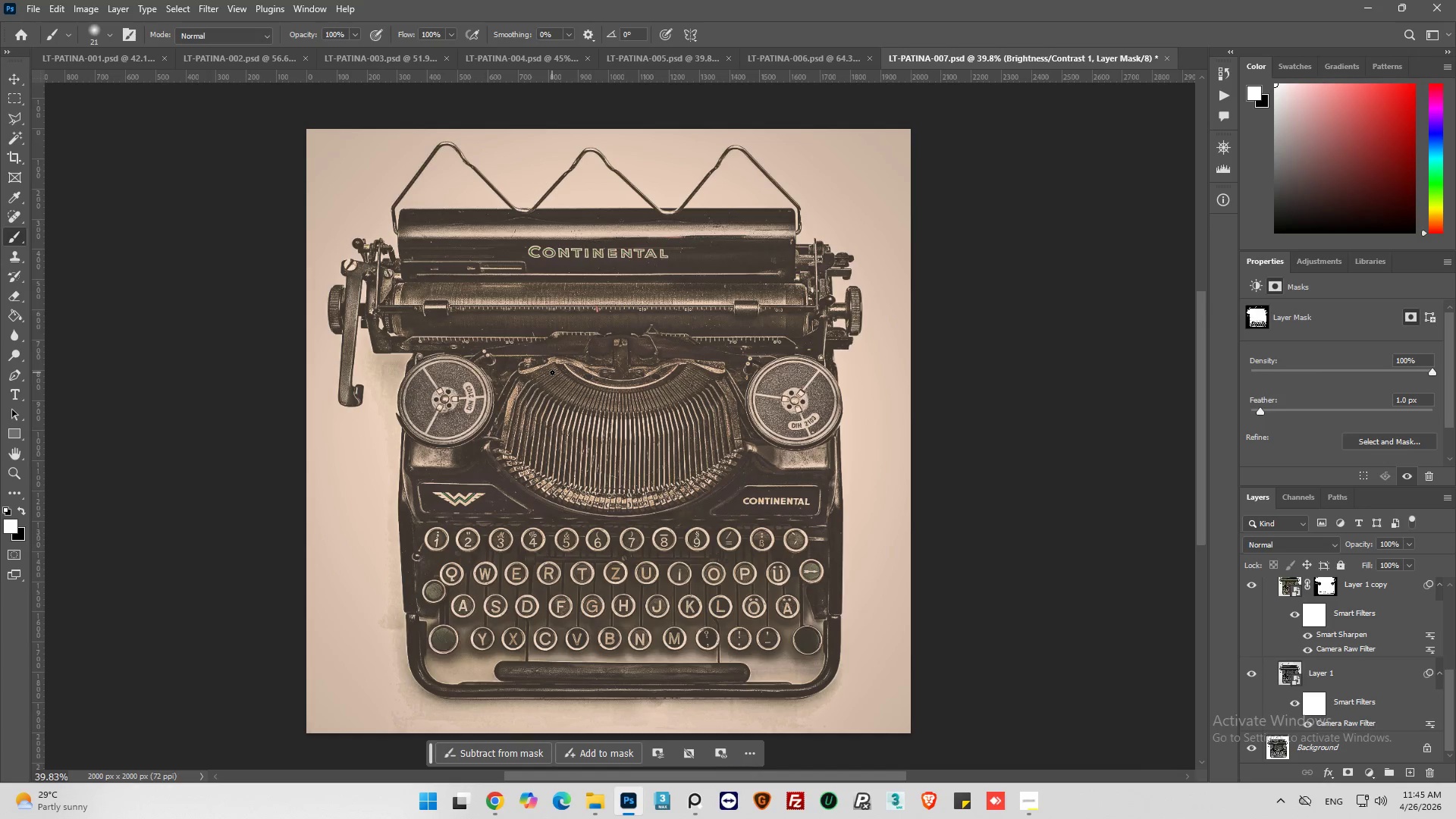 
hold_key(key=AltLeft, duration=0.8)
 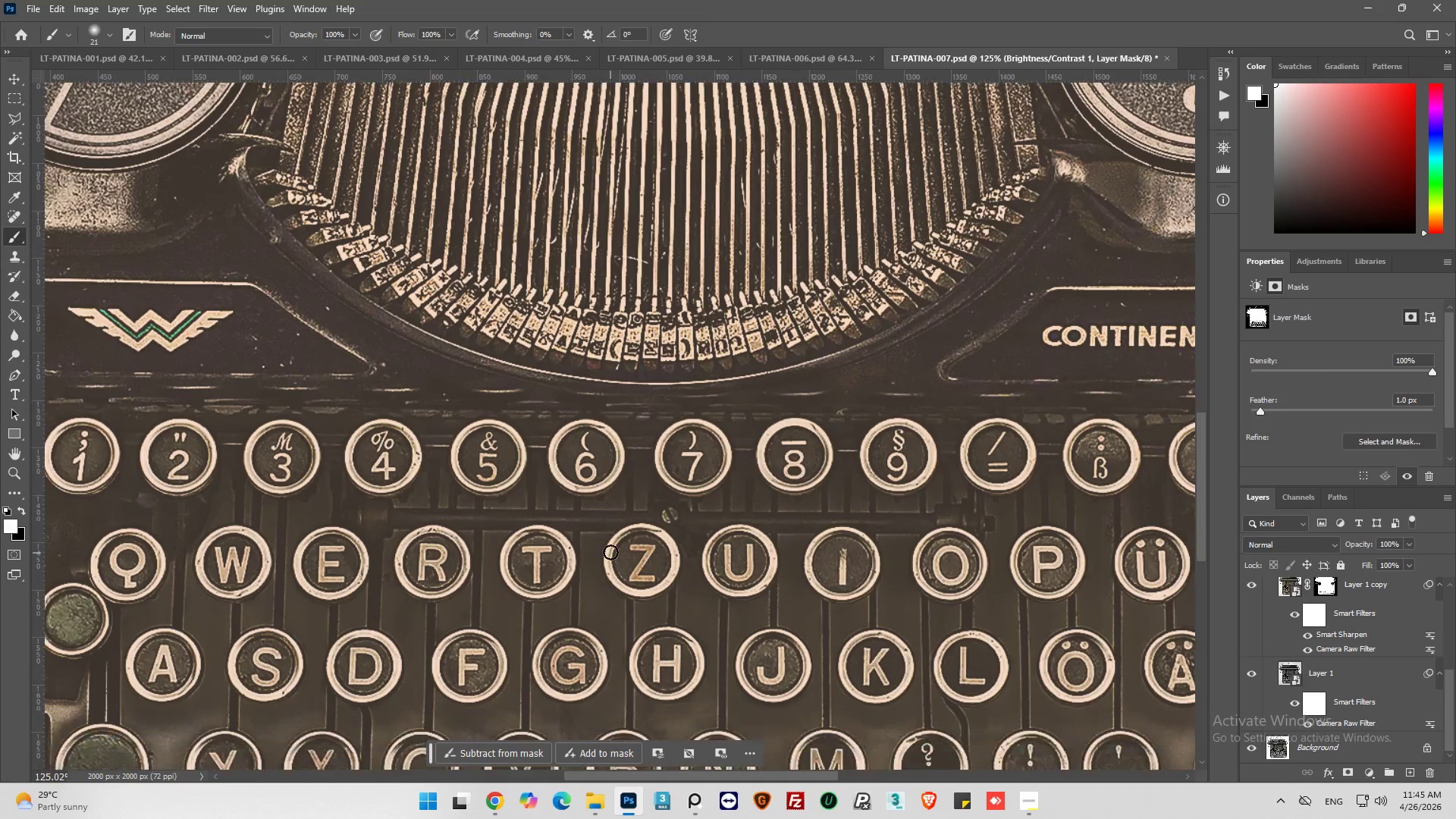 
scroll: coordinate [552, 372], scroll_direction: down, amount: 14.0
 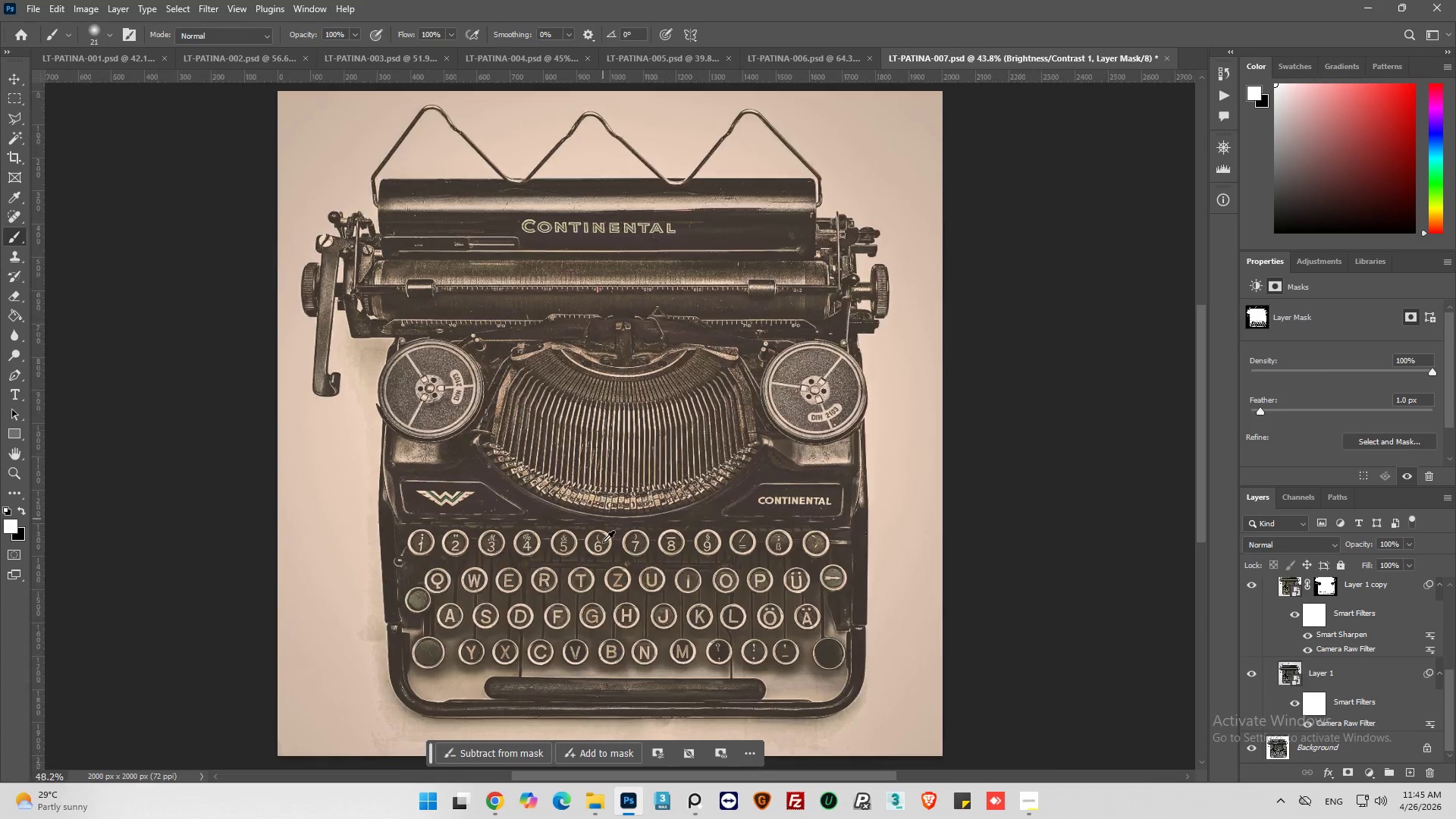 
scroll: coordinate [610, 553], scroll_direction: up, amount: 4.0
 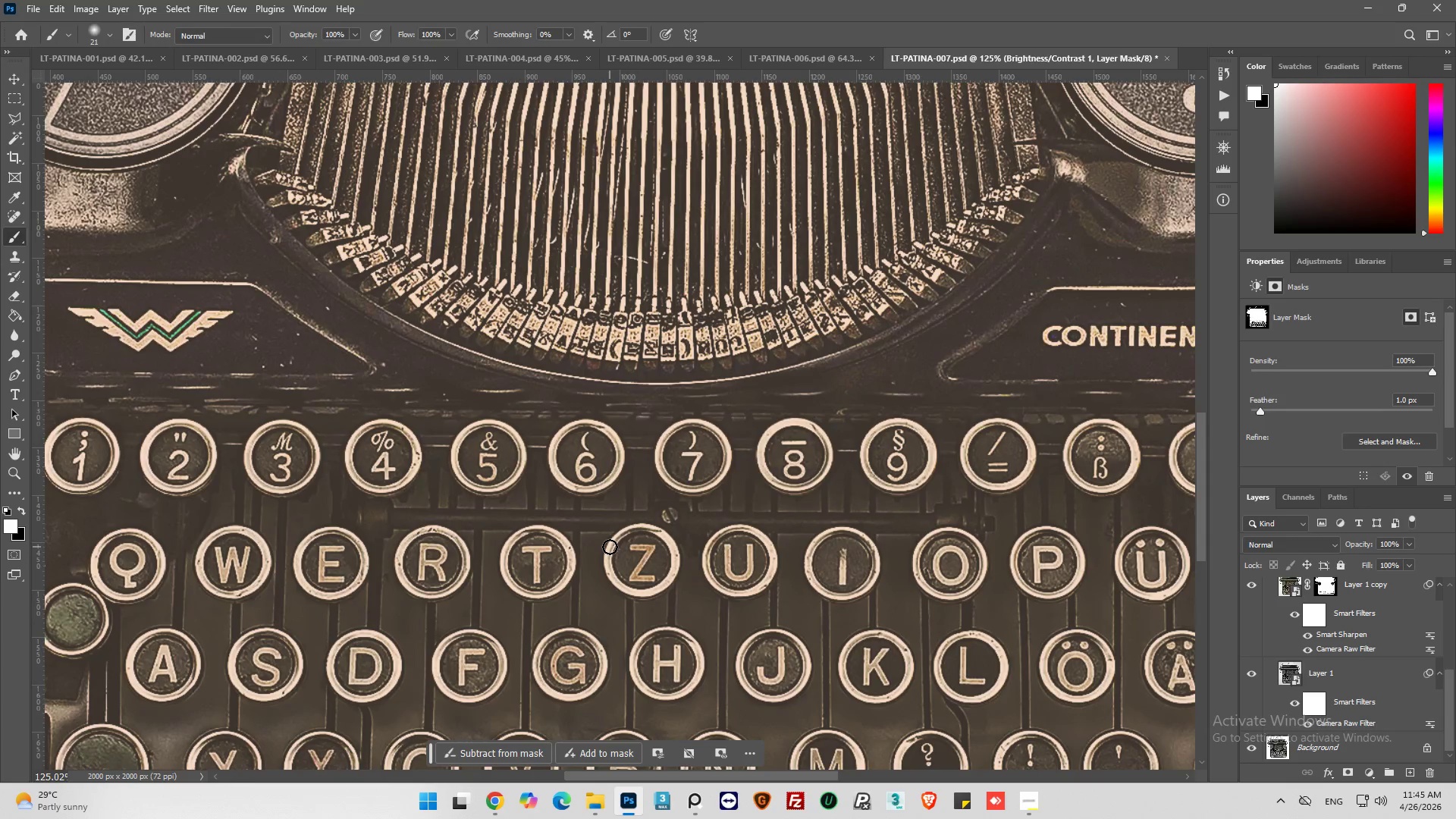 
hold_key(key=AltLeft, duration=0.38)
 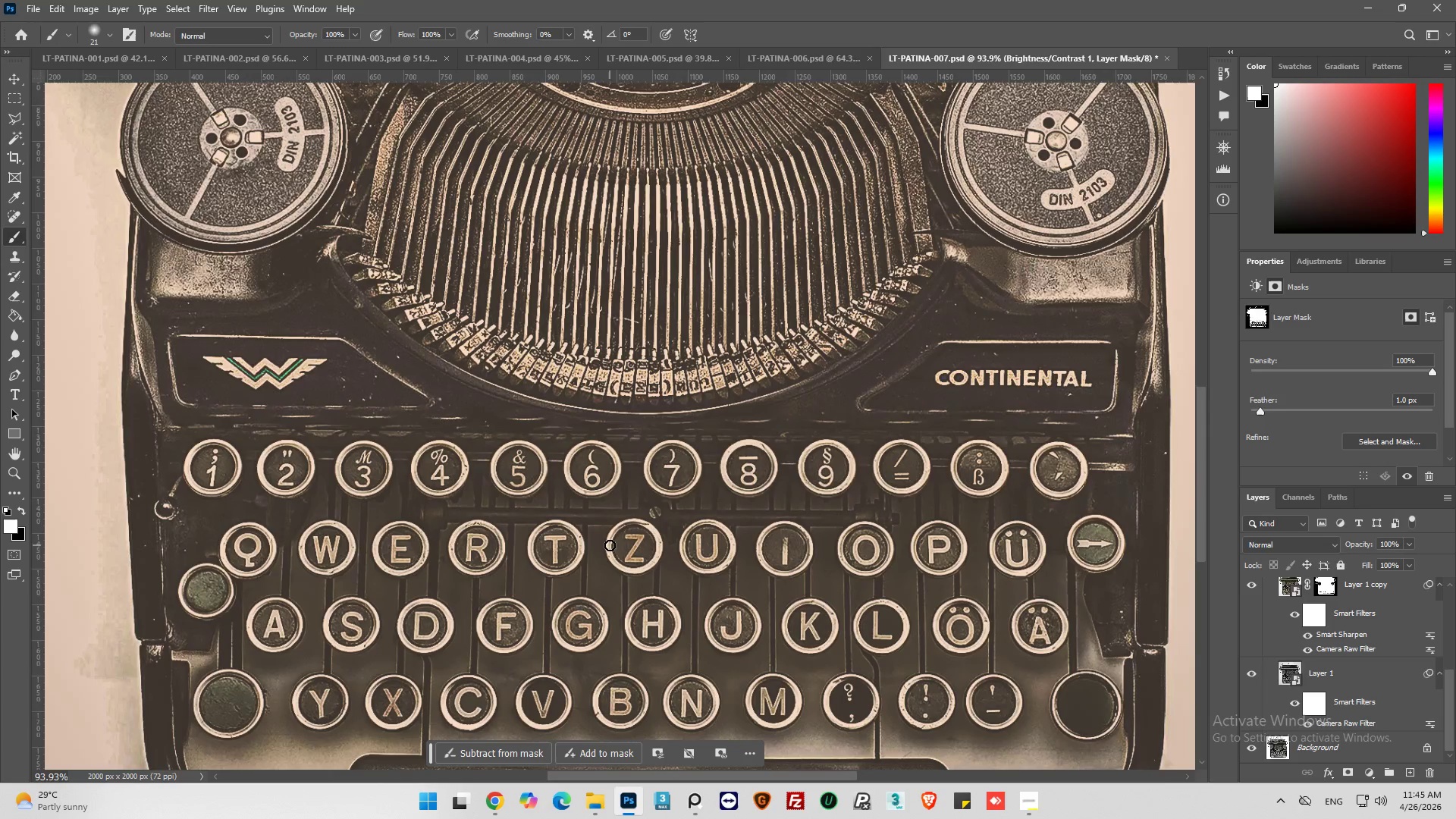 
key(Alt+AltLeft)
 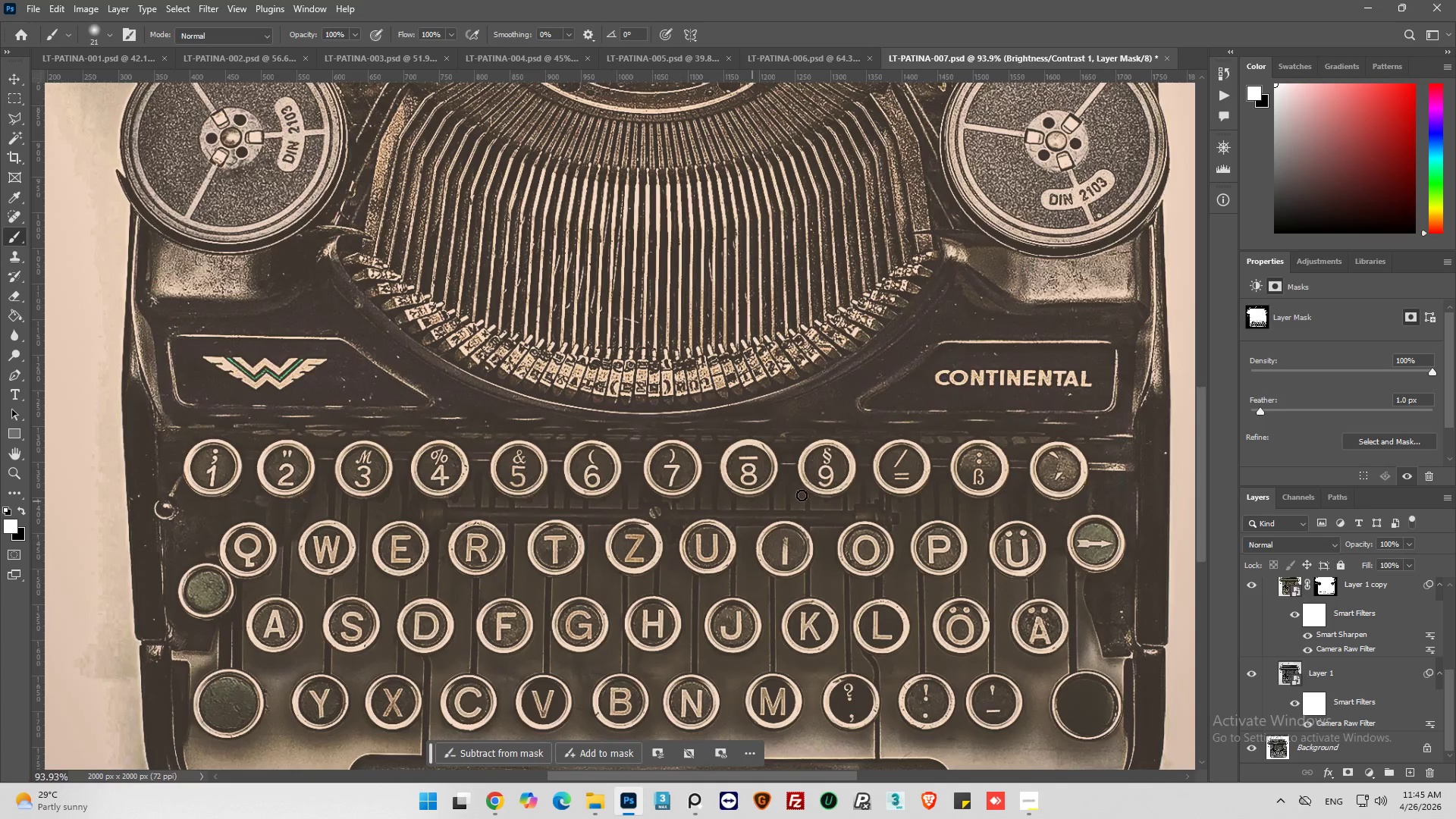 
scroll: coordinate [610, 545], scroll_direction: down, amount: 4.0
 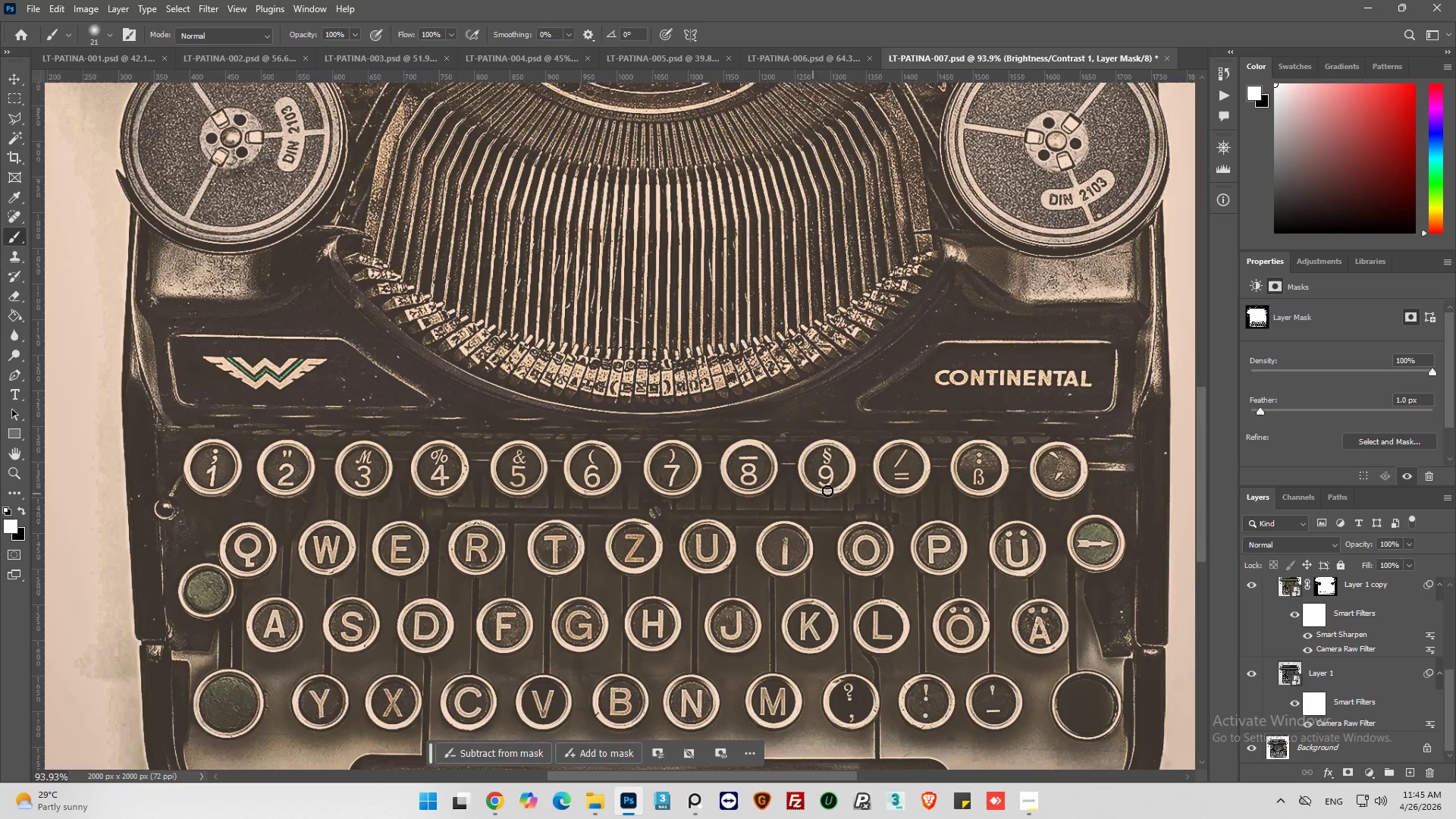 
scroll: coordinate [827, 491], scroll_direction: up, amount: 6.0
 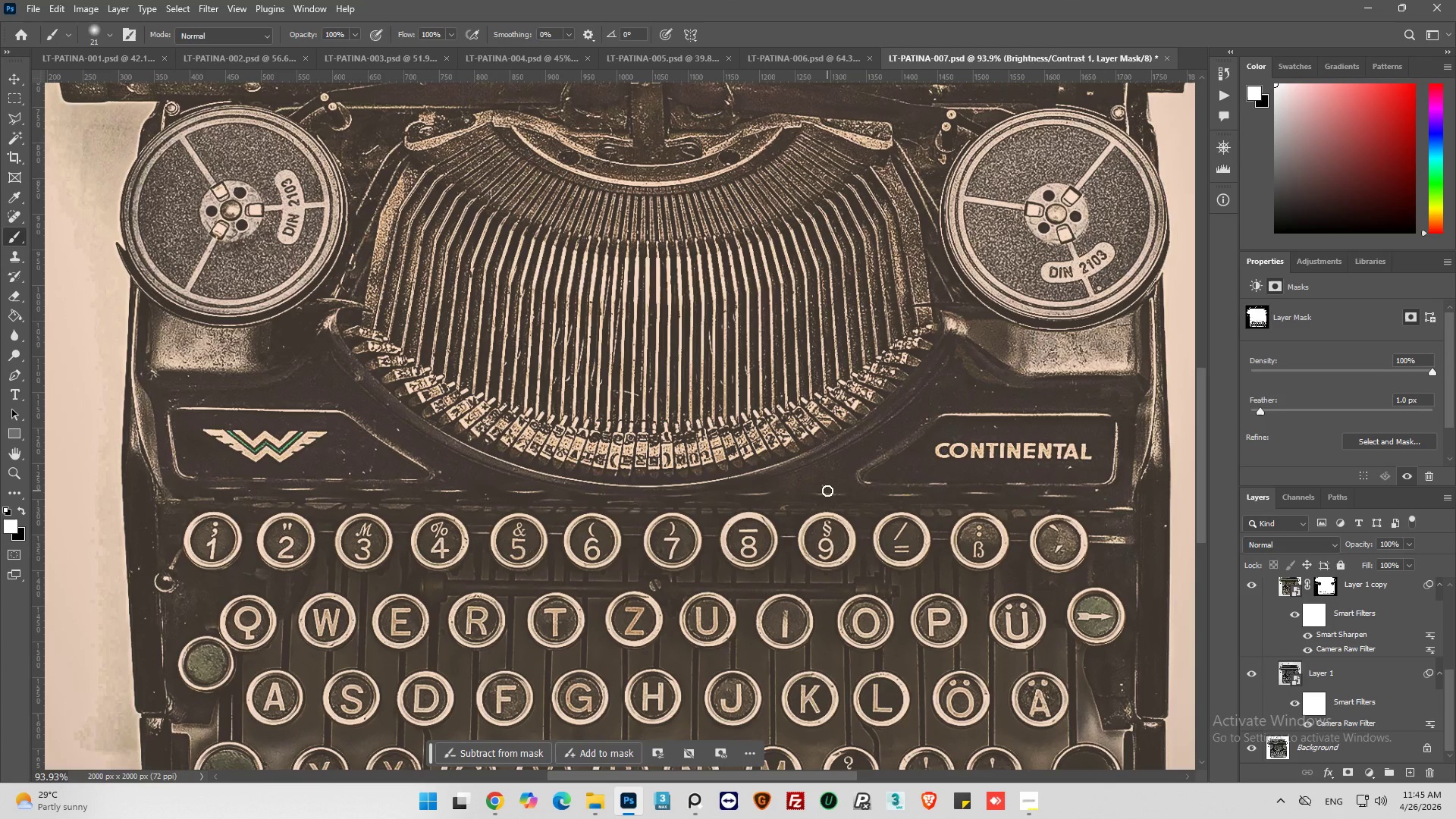 
key(Alt+AltLeft)
 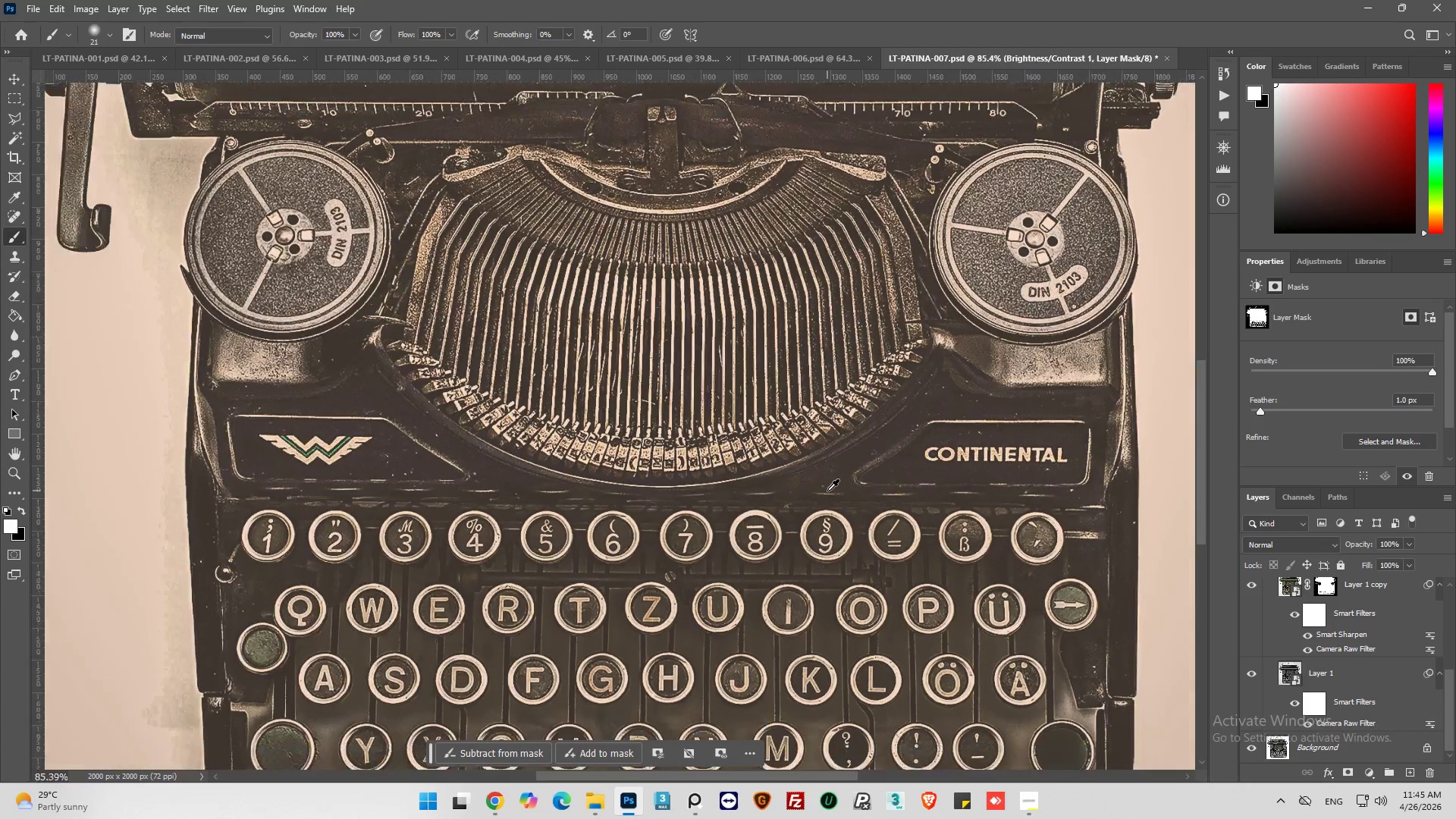 
scroll: coordinate [827, 491], scroll_direction: down, amount: 5.0
 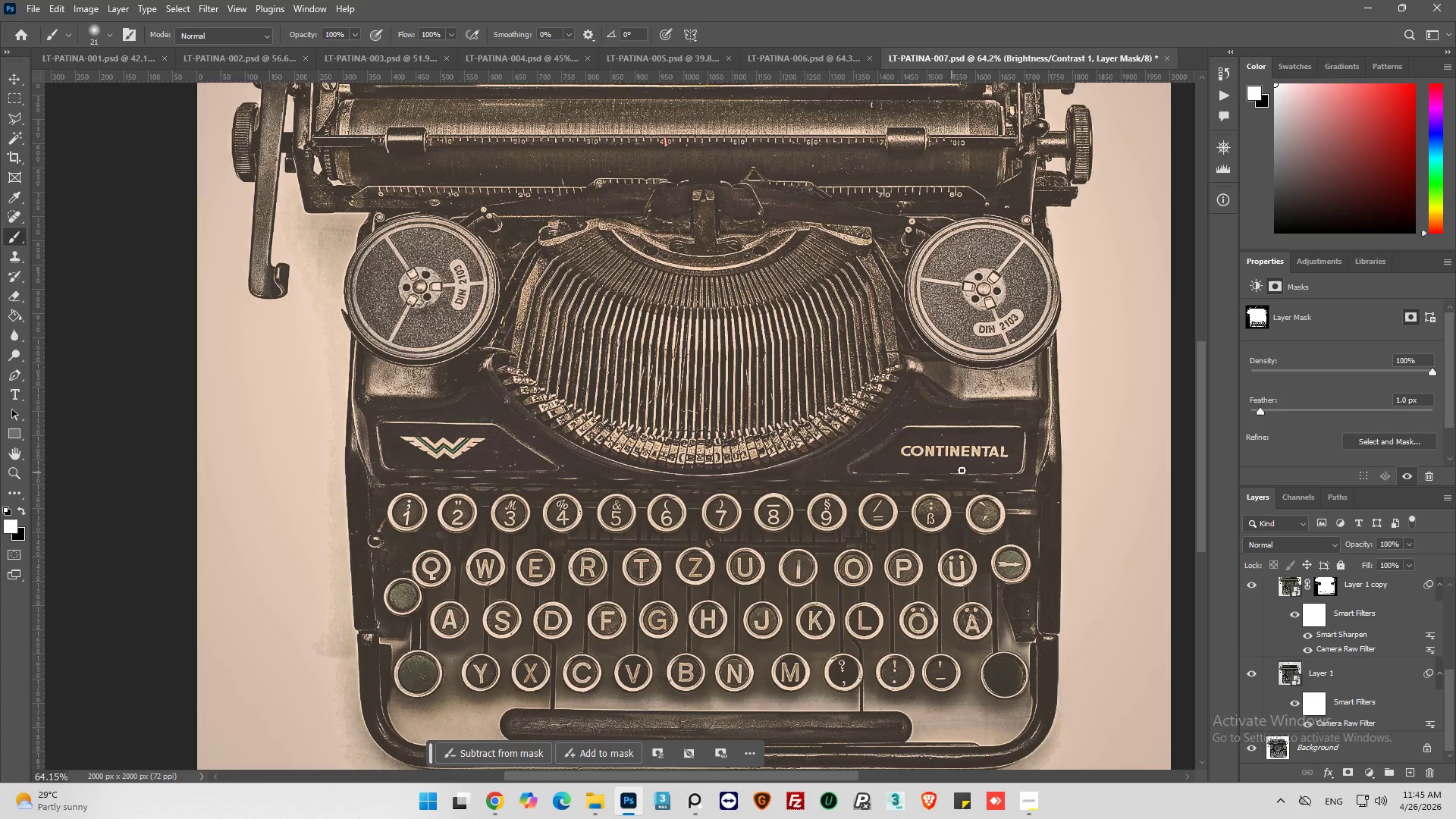 
hold_key(key=AltLeft, duration=0.39)
scroll: coordinate [963, 466], scroll_direction: up, amount: 2.0
 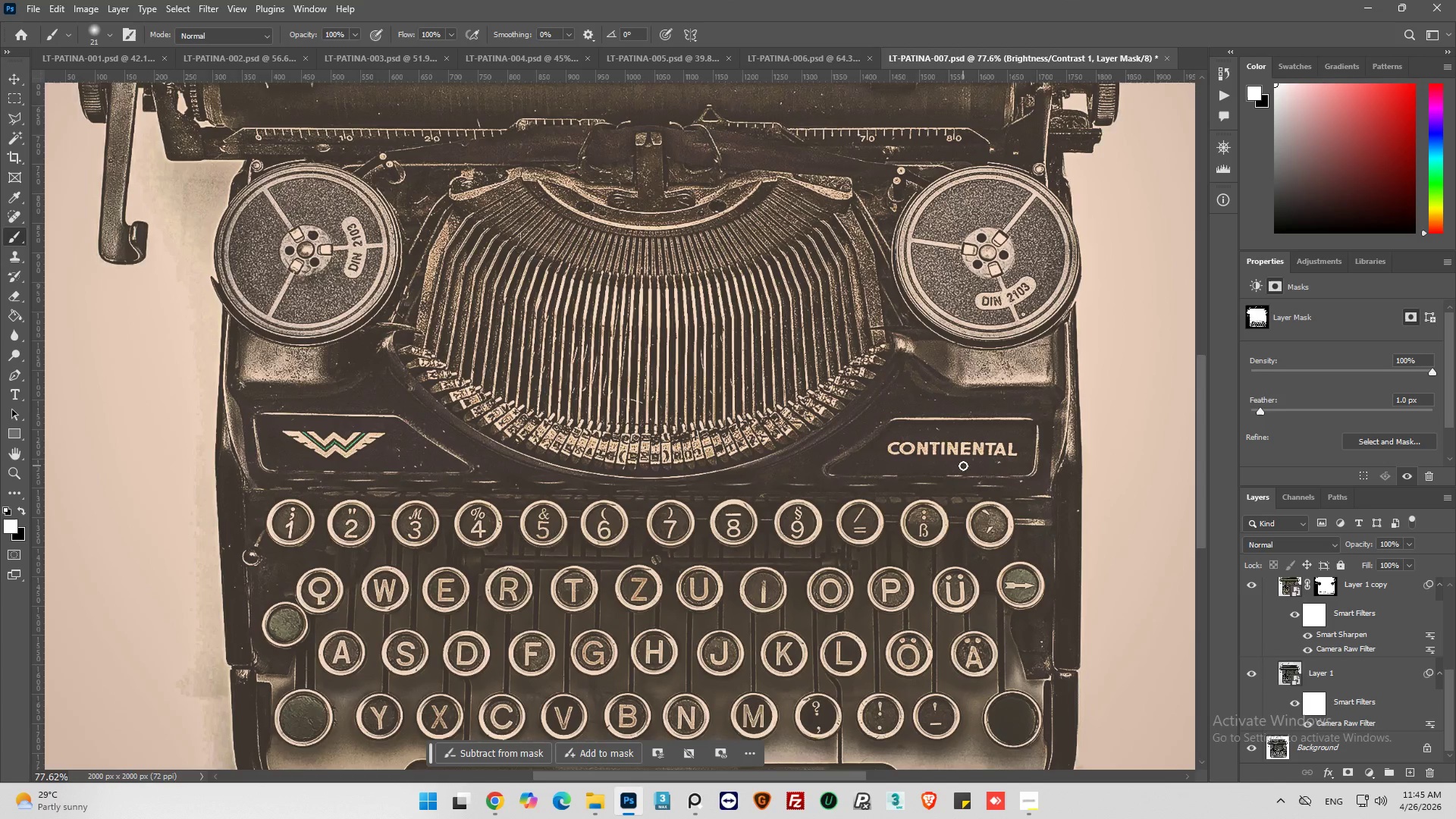 
key(Alt+AltLeft)
 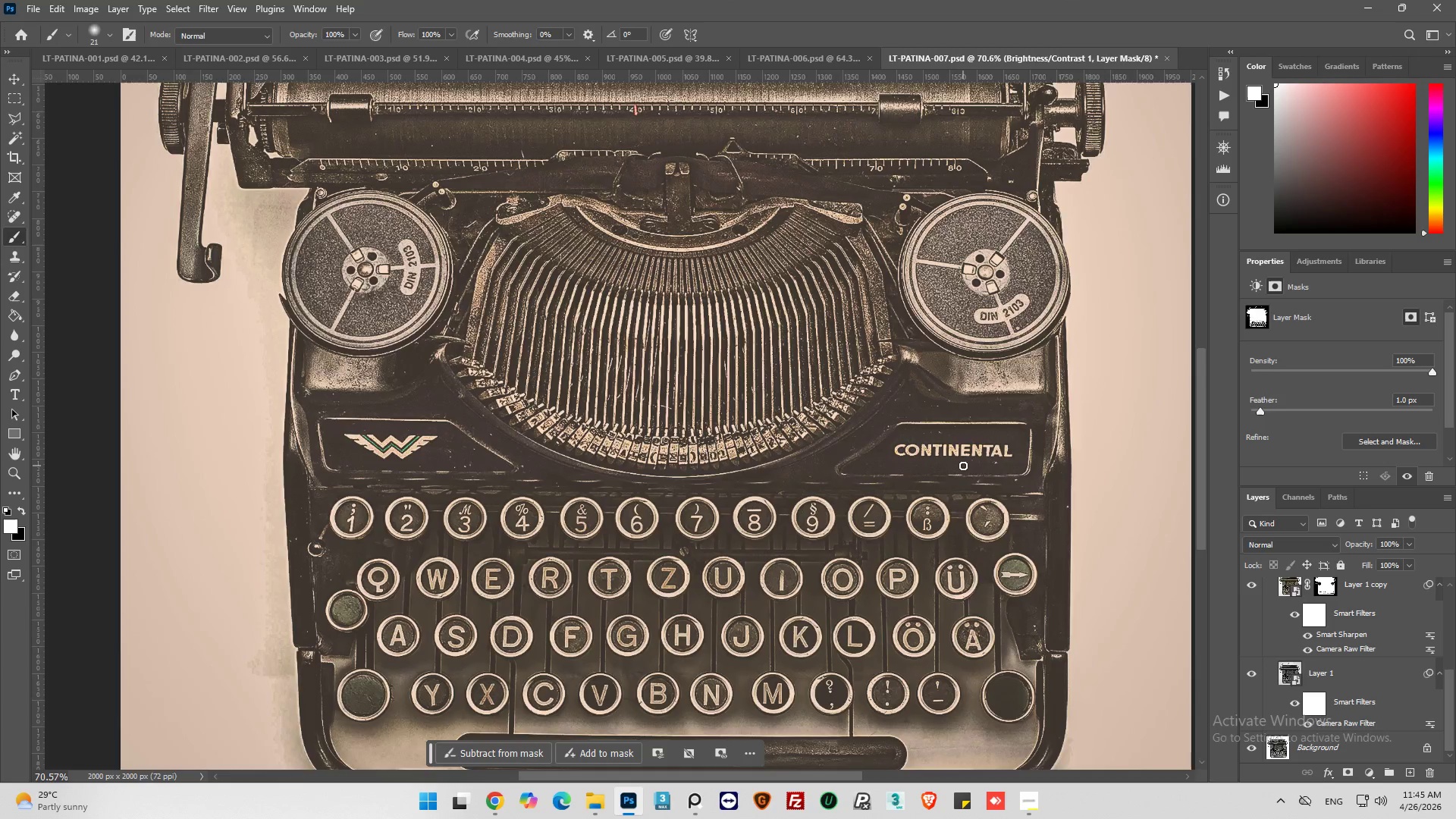 
scroll: coordinate [963, 466], scroll_direction: down, amount: 2.0
 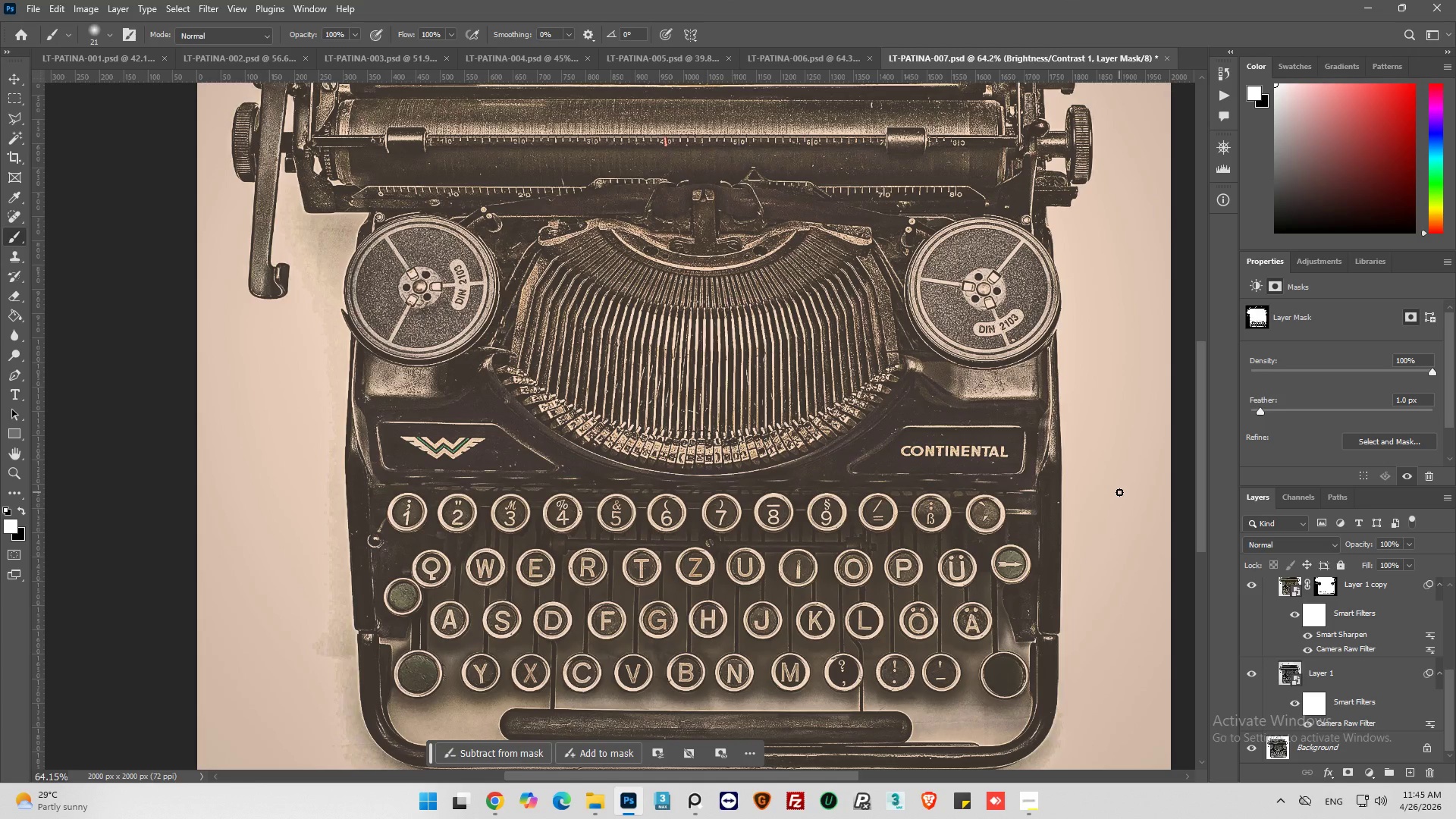 
scroll: coordinate [1294, 633], scroll_direction: up, amount: 19.0
 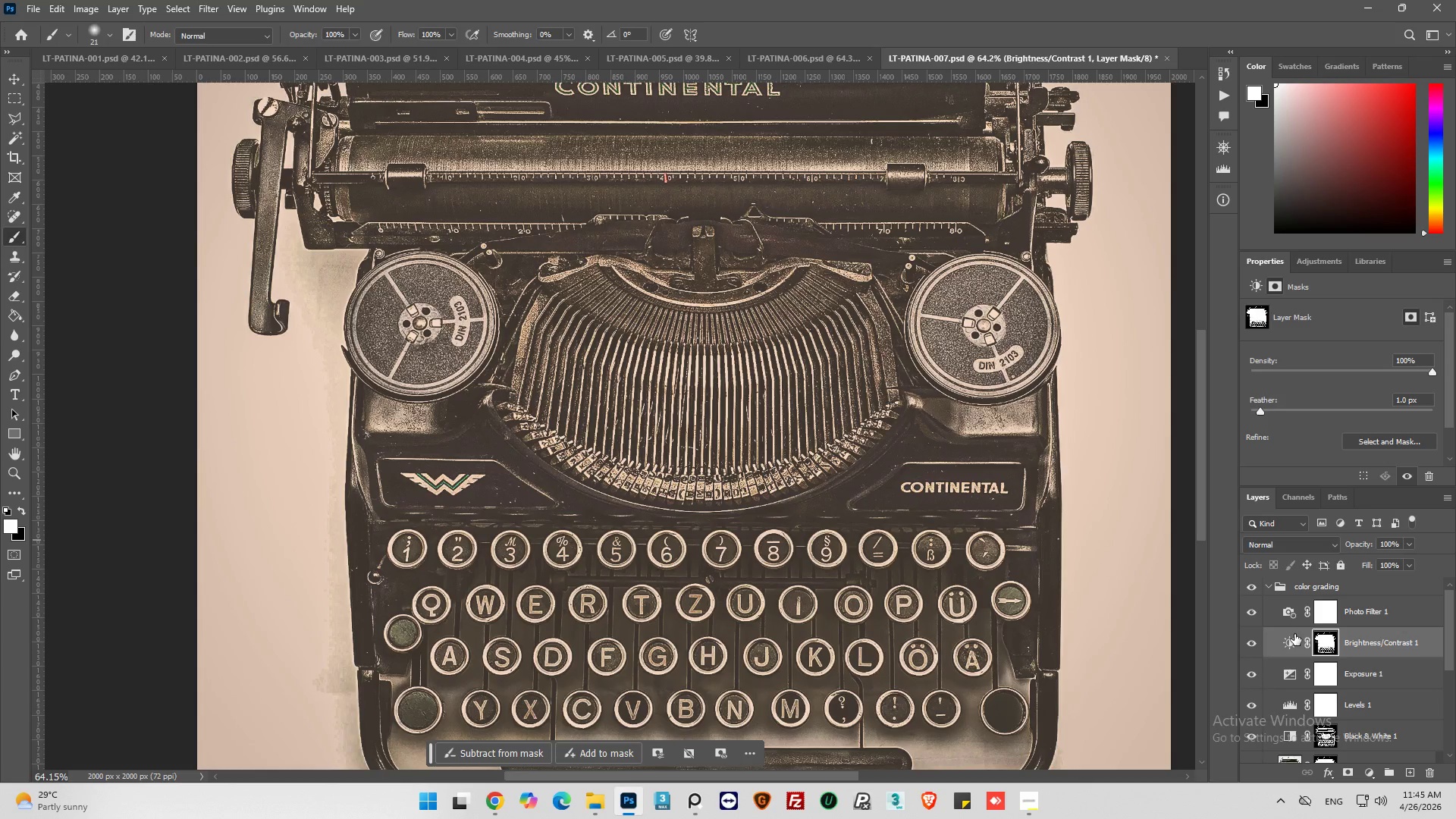 
left_click([1253, 618])
 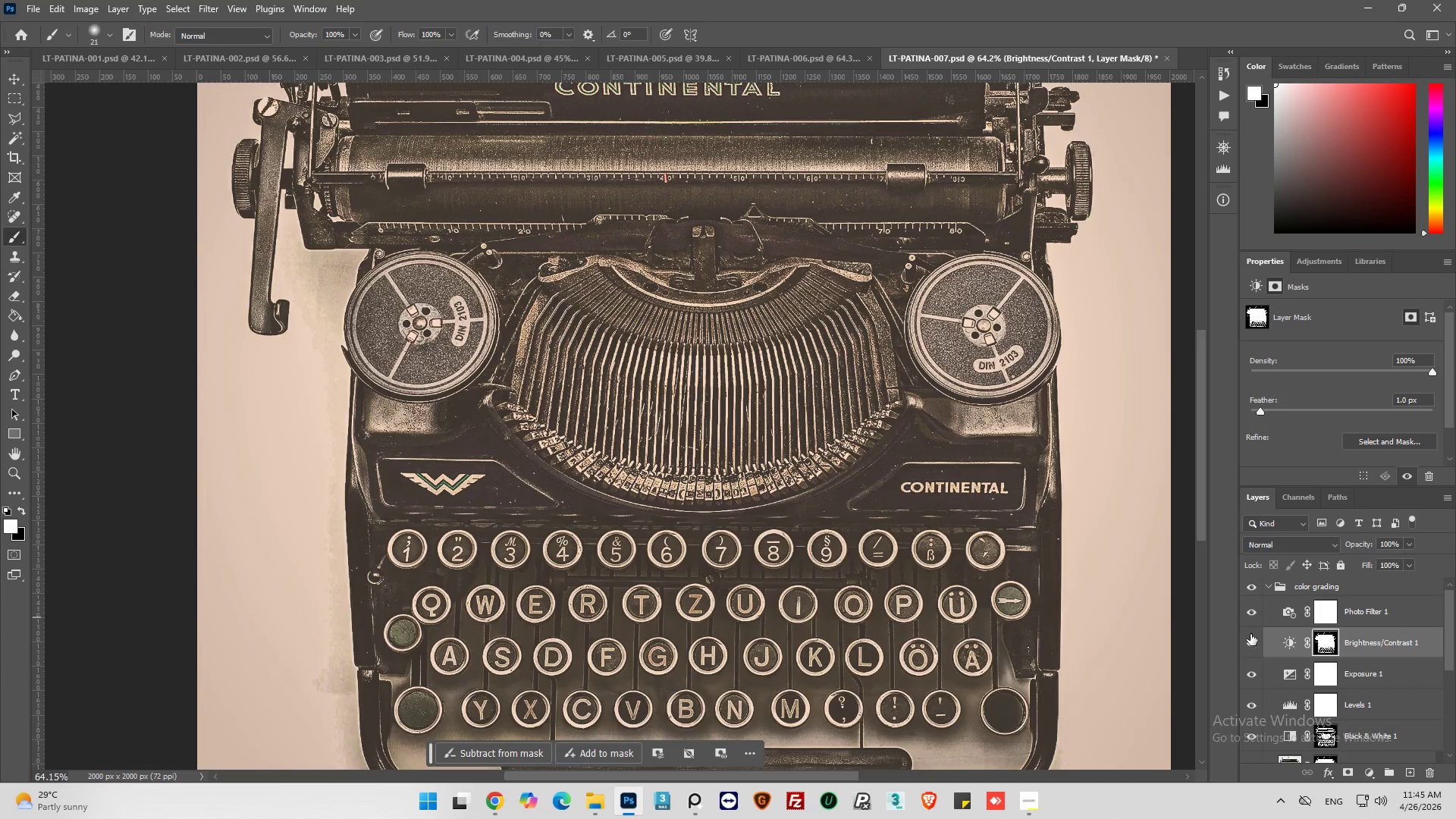 
left_click([1247, 672])
 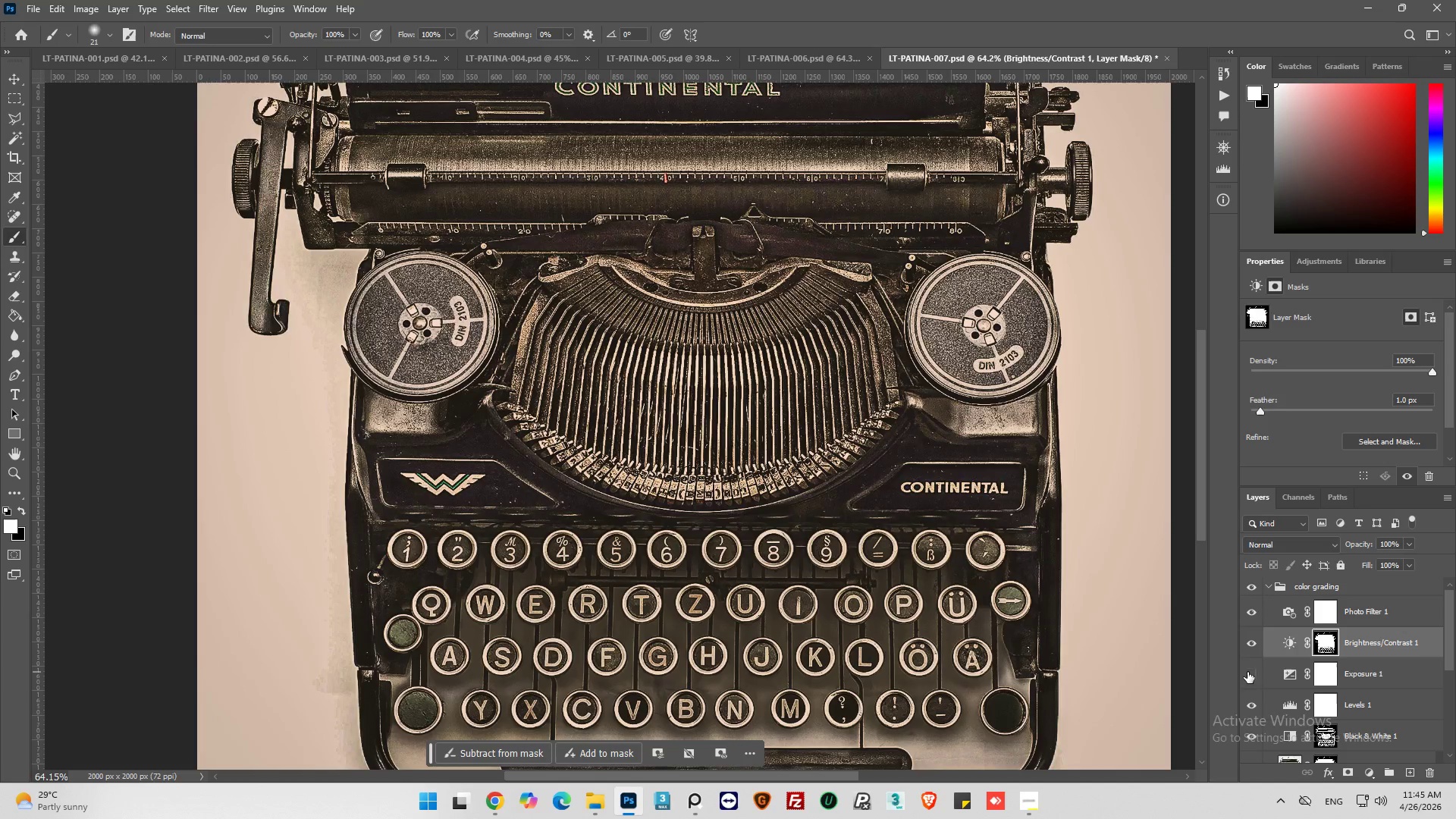 
left_click([1247, 672])
 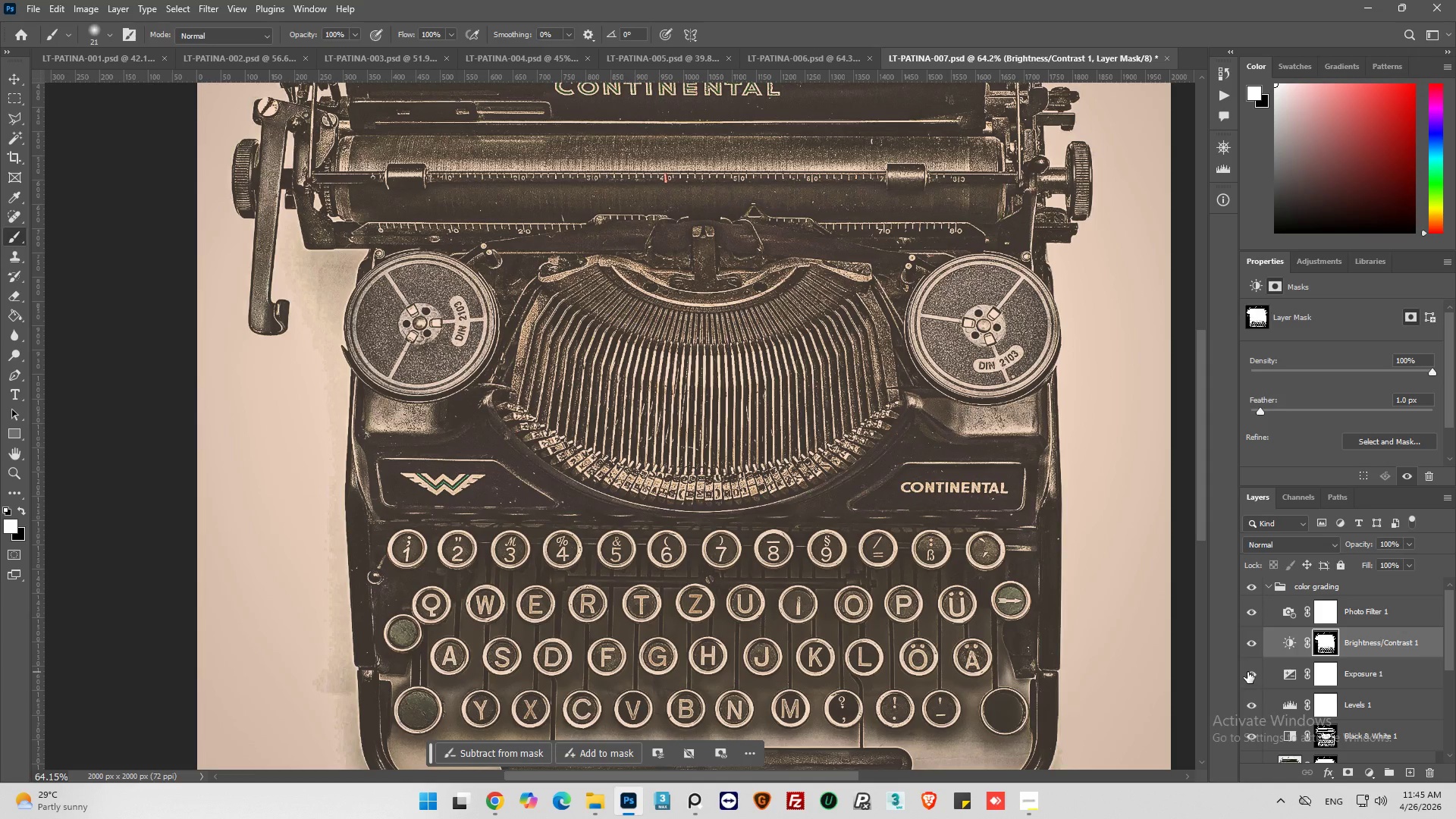 
left_click([1247, 672])
 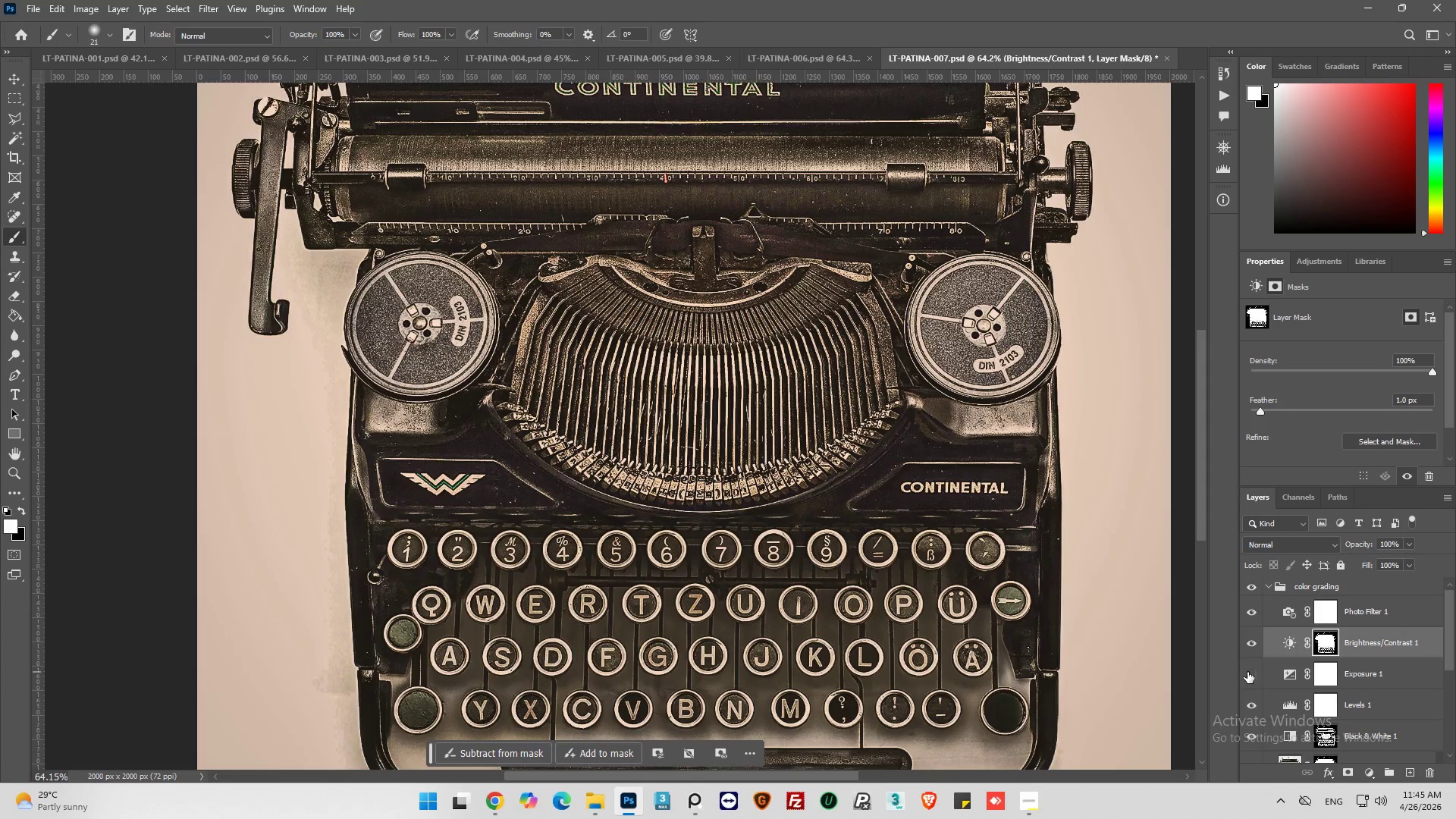 
left_click([1247, 672])
 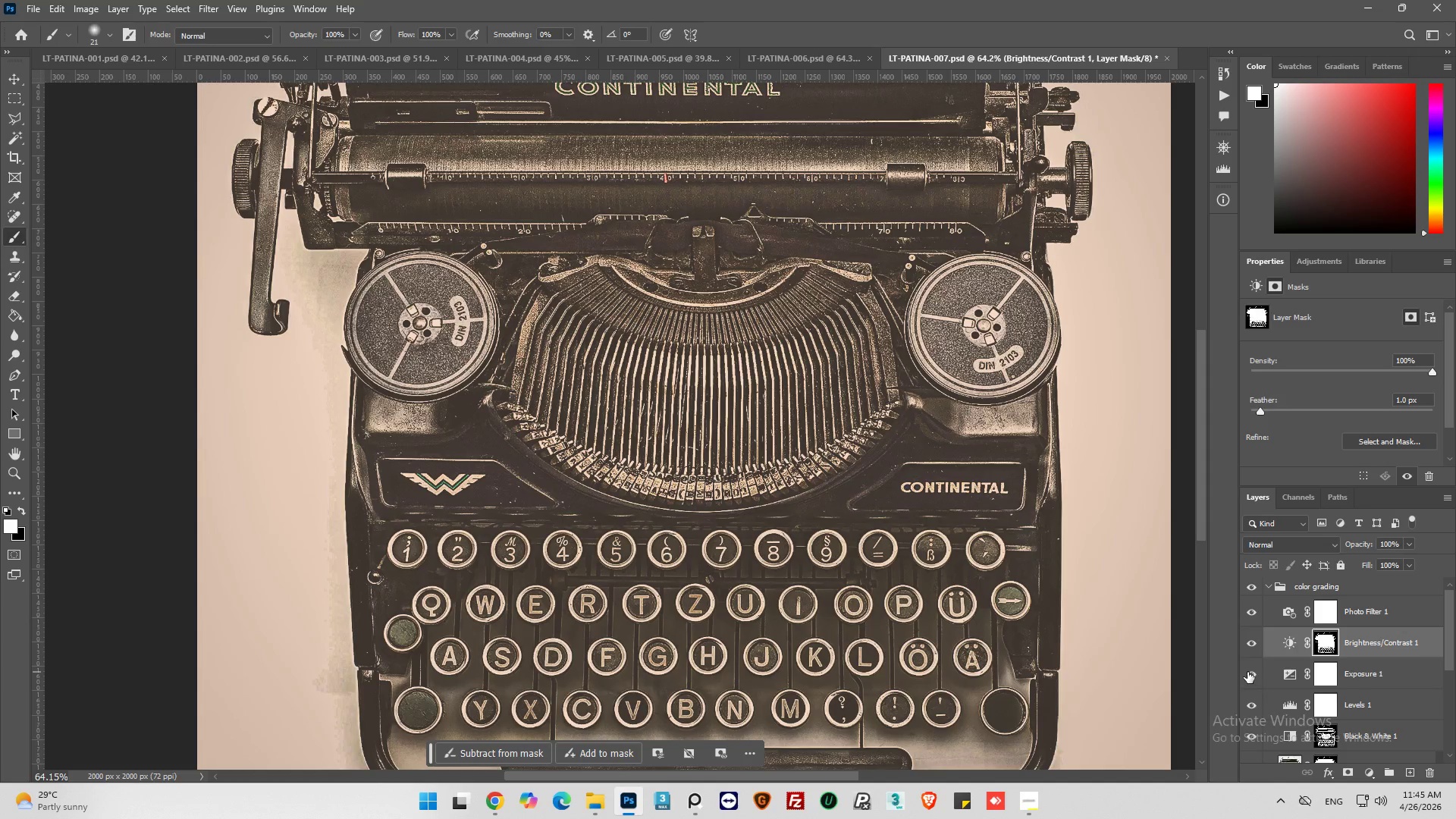 
key(Alt+AltLeft)
 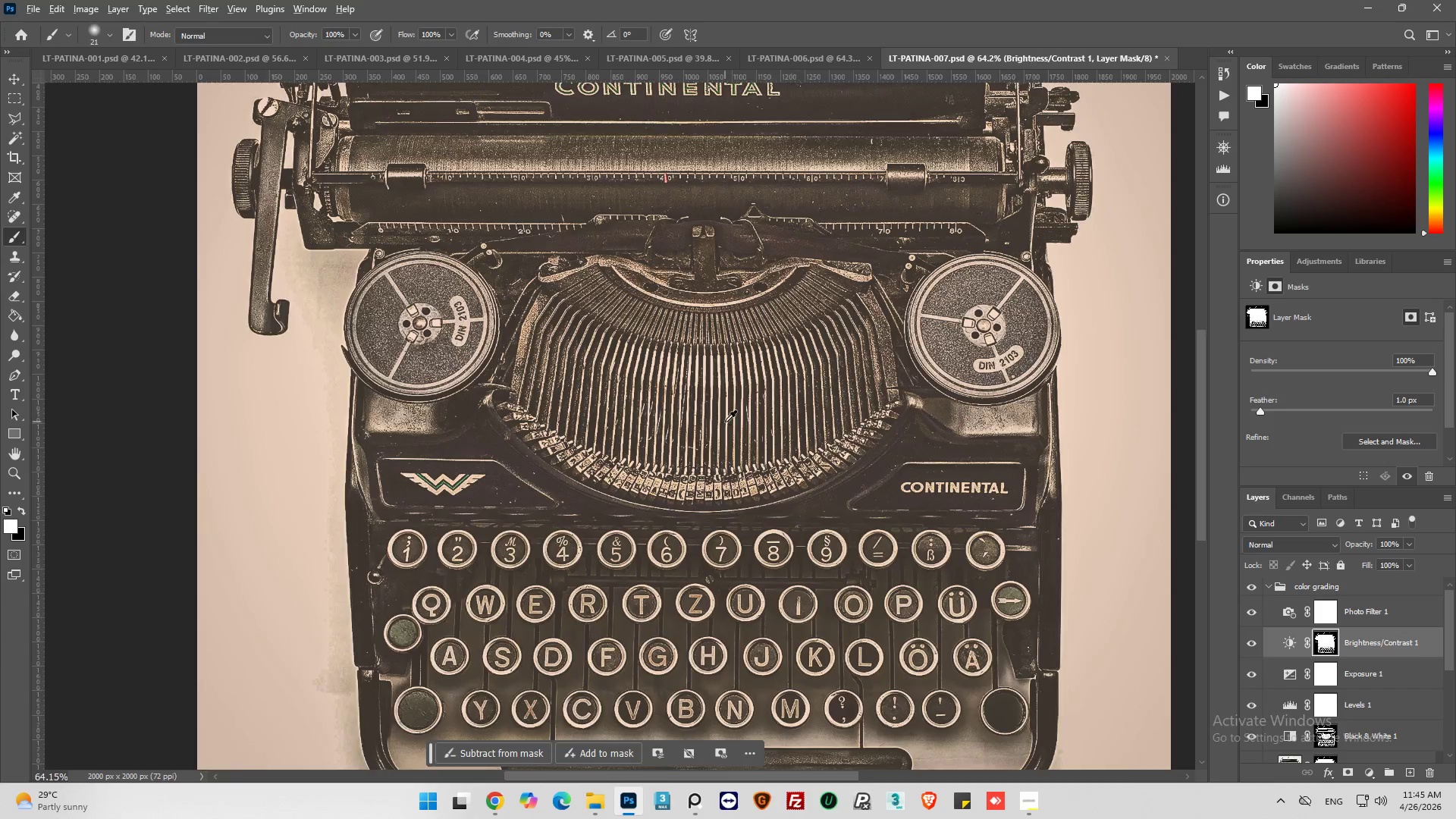 
key(Alt+AltLeft)
 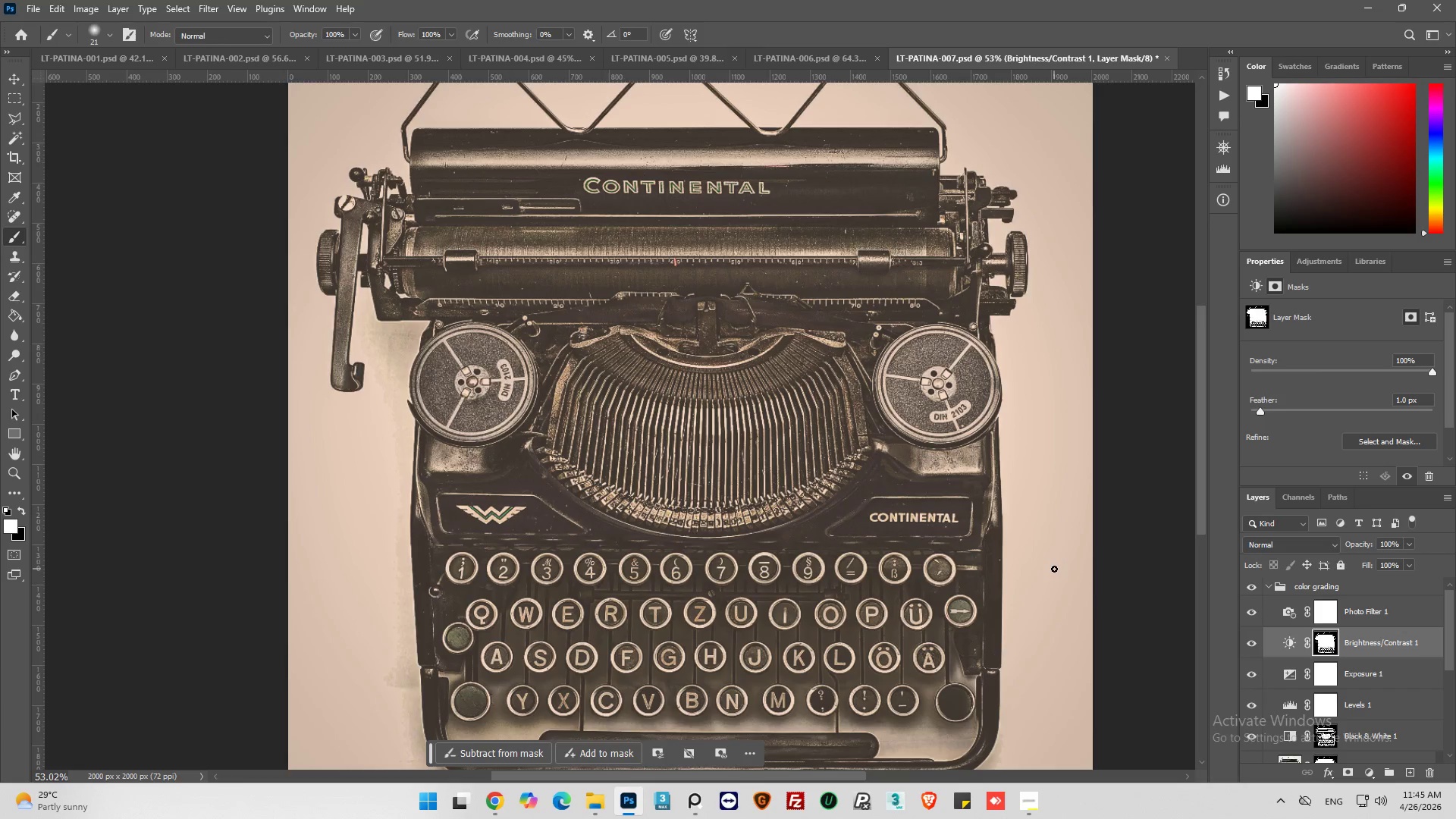 
scroll: coordinate [730, 422], scroll_direction: up, amount: 1.0
 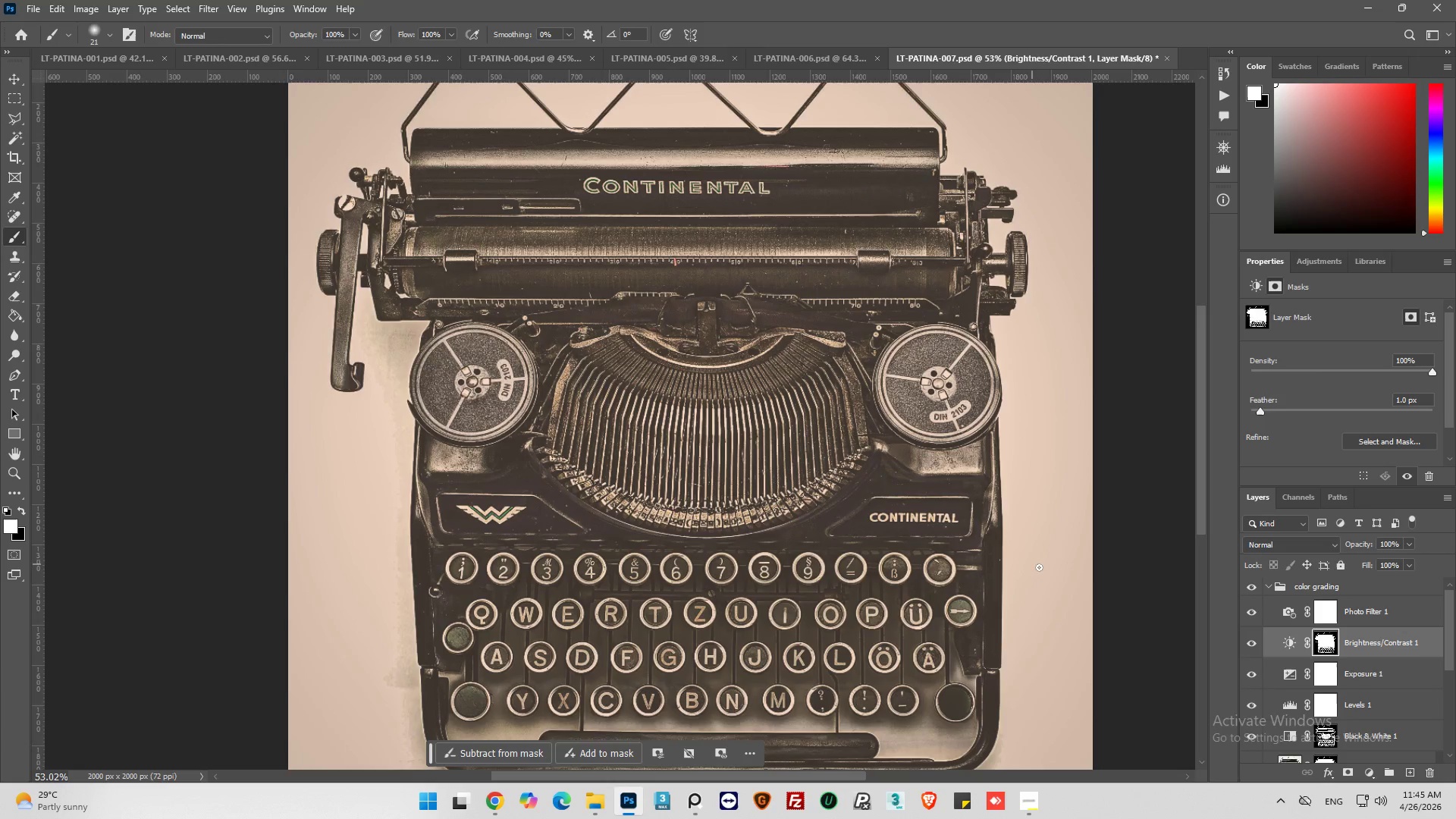 
scroll: coordinate [1054, 569], scroll_direction: down, amount: 3.0
 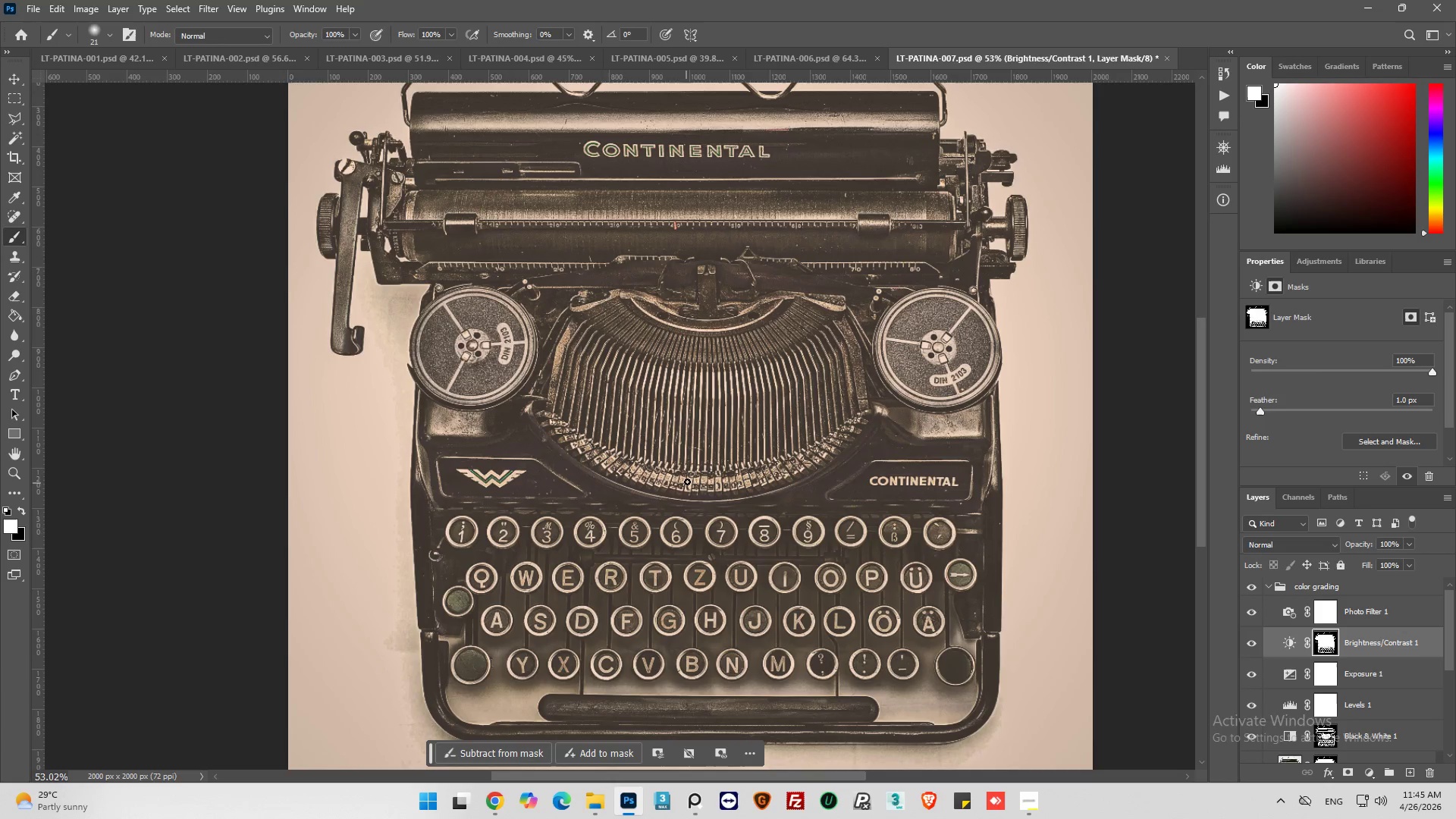 
key(Alt+AltLeft)
 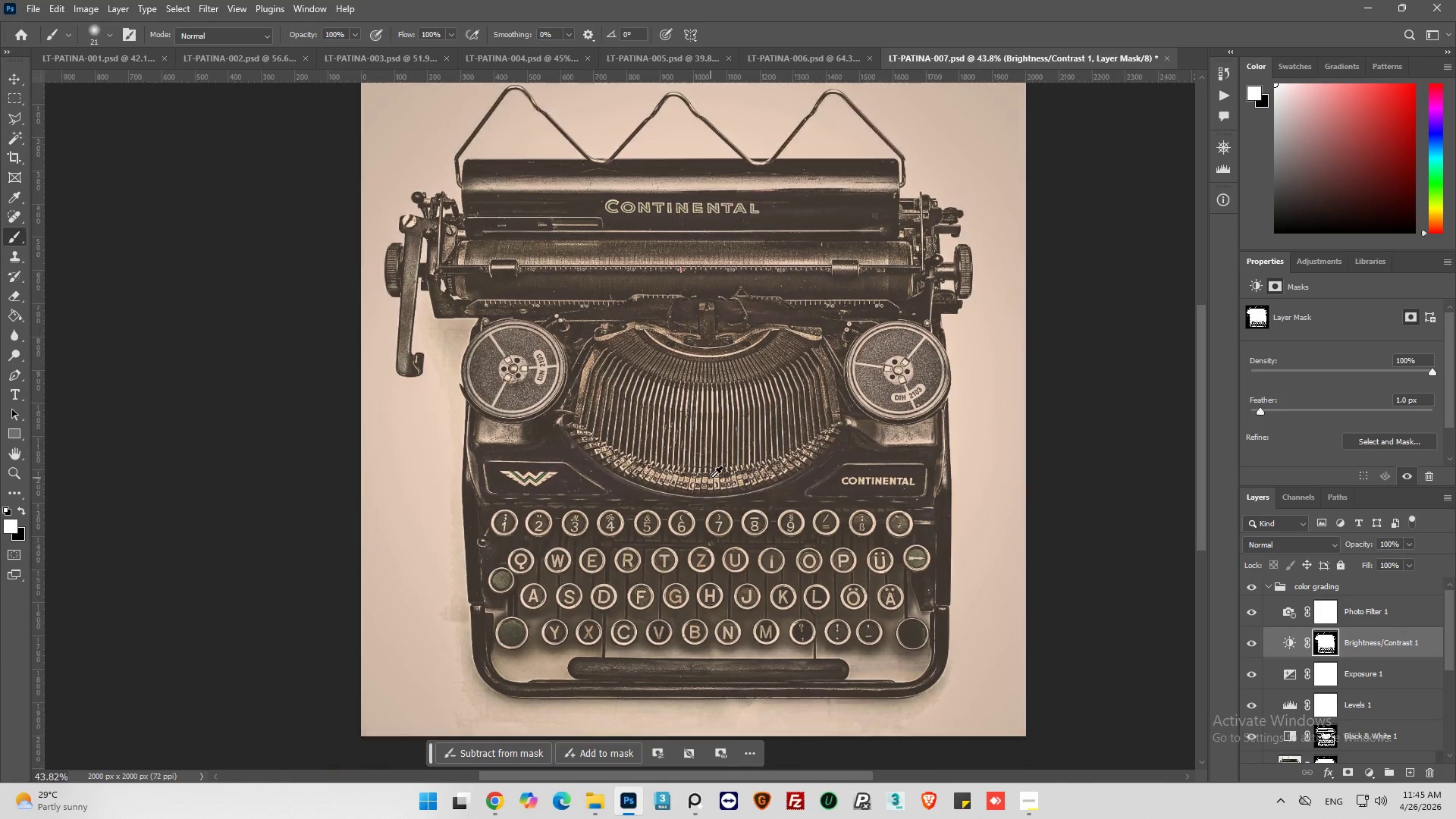 
hold_key(key=AltLeft, duration=1.0)
scroll: coordinate [720, 507], scroll_direction: up, amount: 2.0
 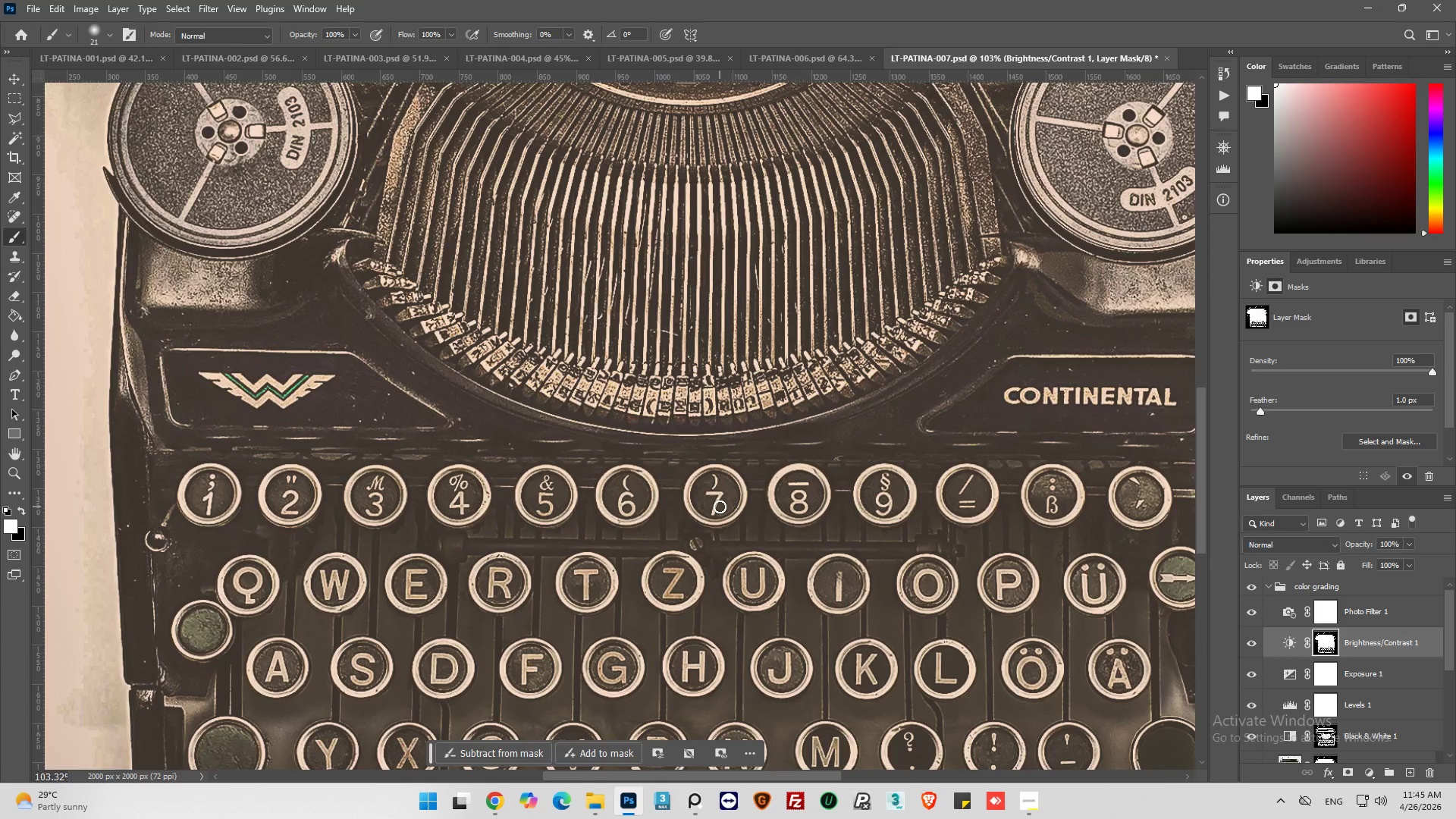 
left_click([1291, 641])
 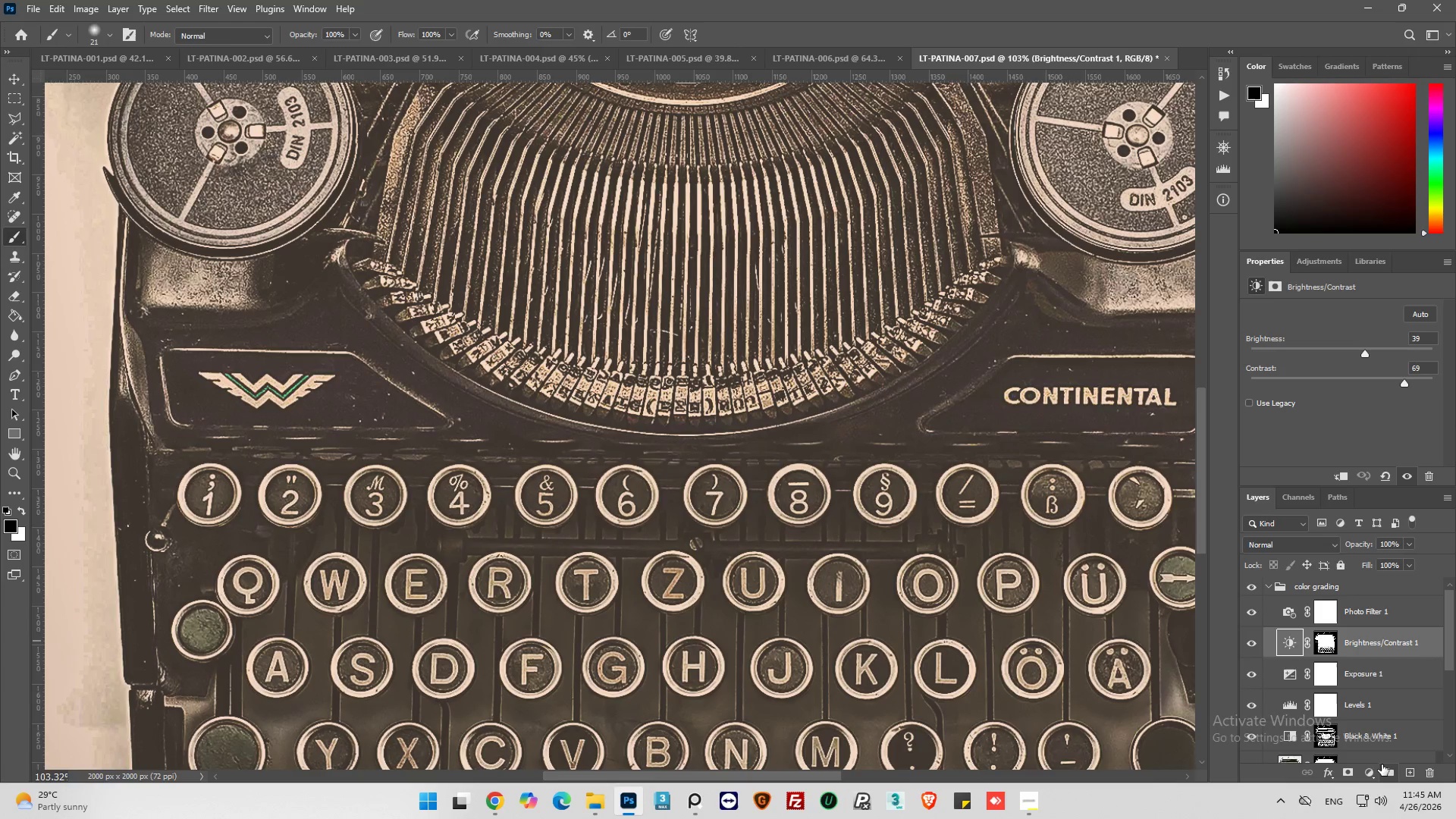 
left_click([1369, 771])
 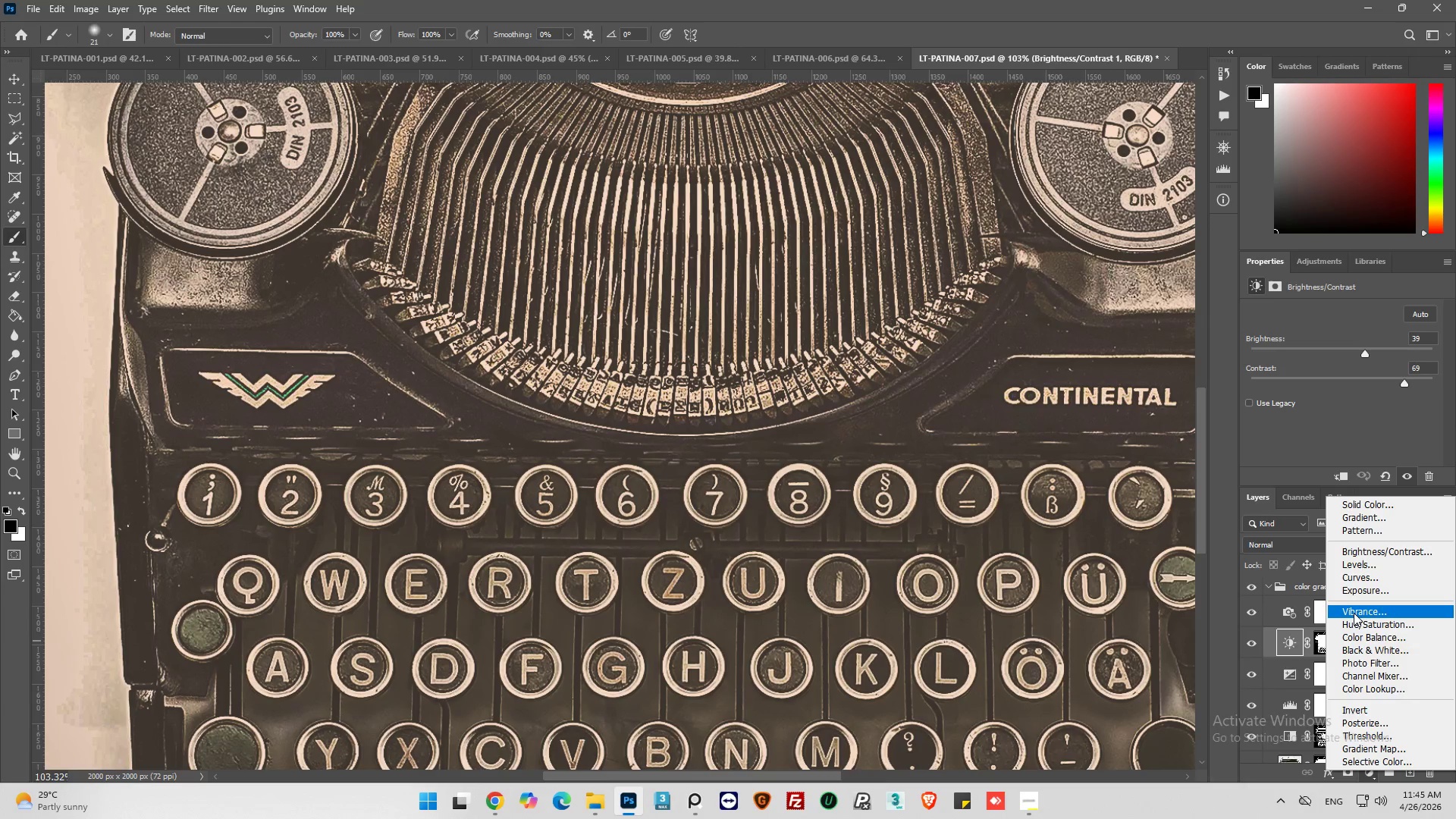 
left_click([1355, 610])
 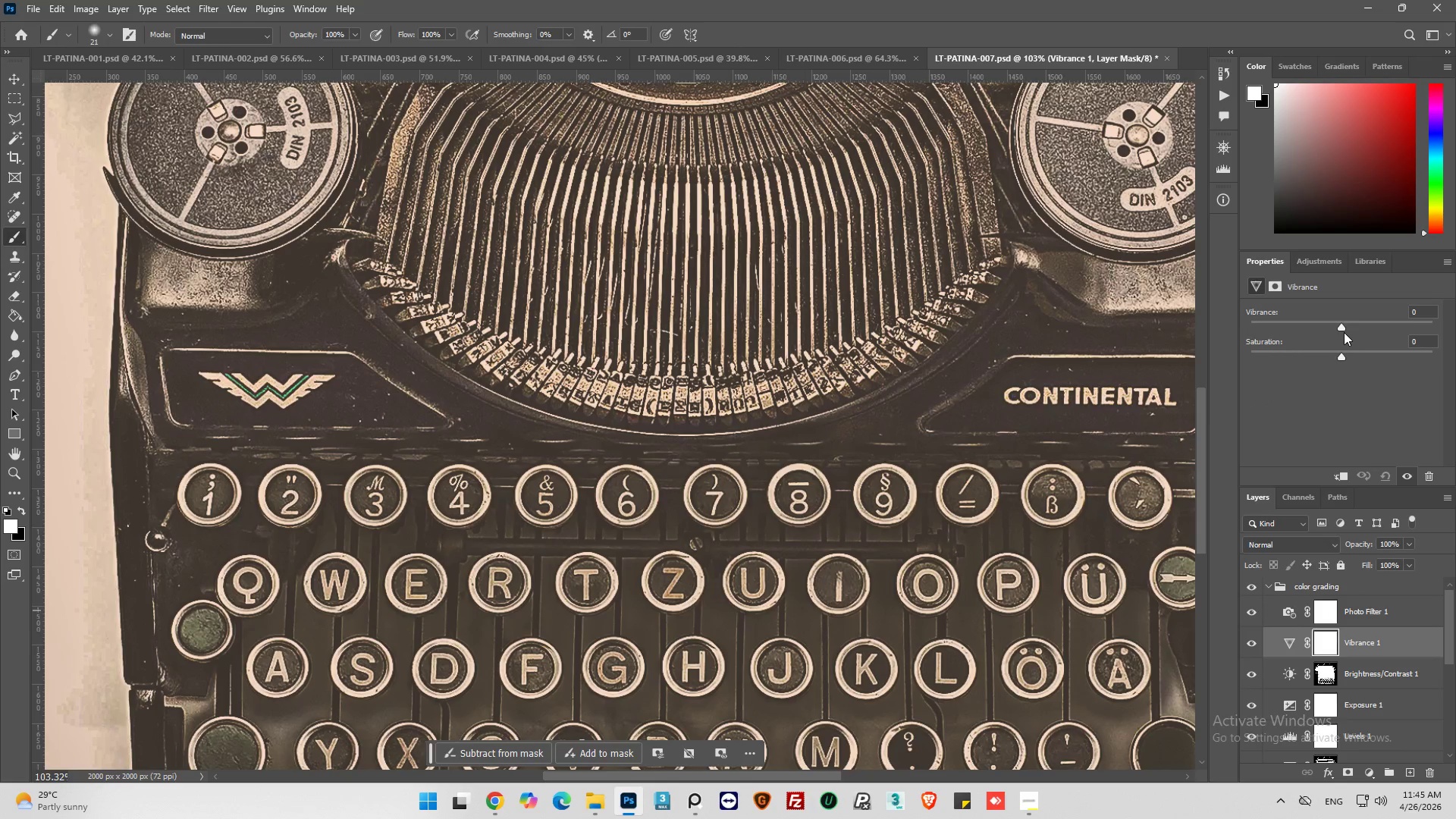 
left_click_drag(start_coordinate=[1342, 353], to_coordinate=[1382, 372])
 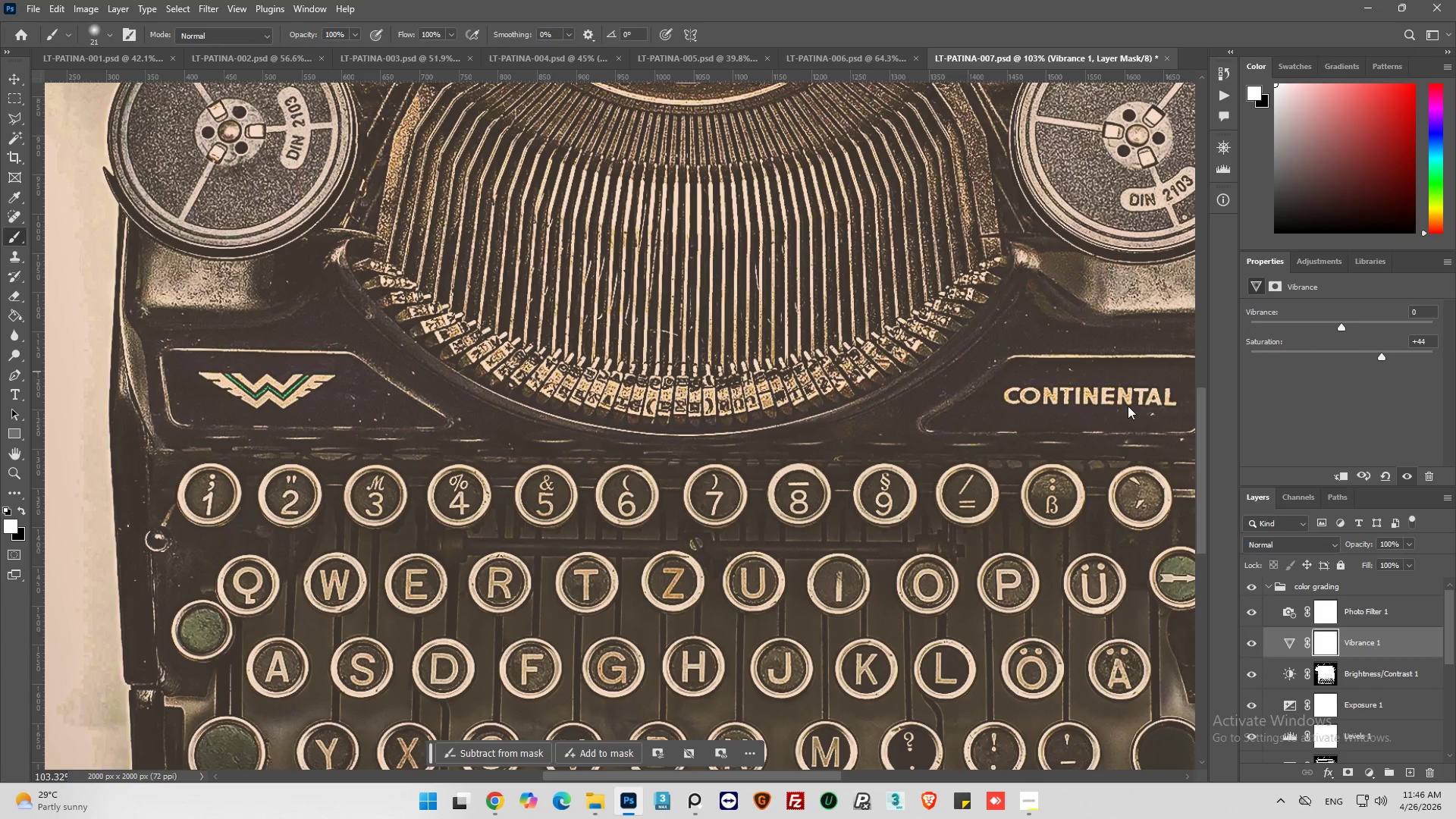 
hold_key(key=AltLeft, duration=0.61)
 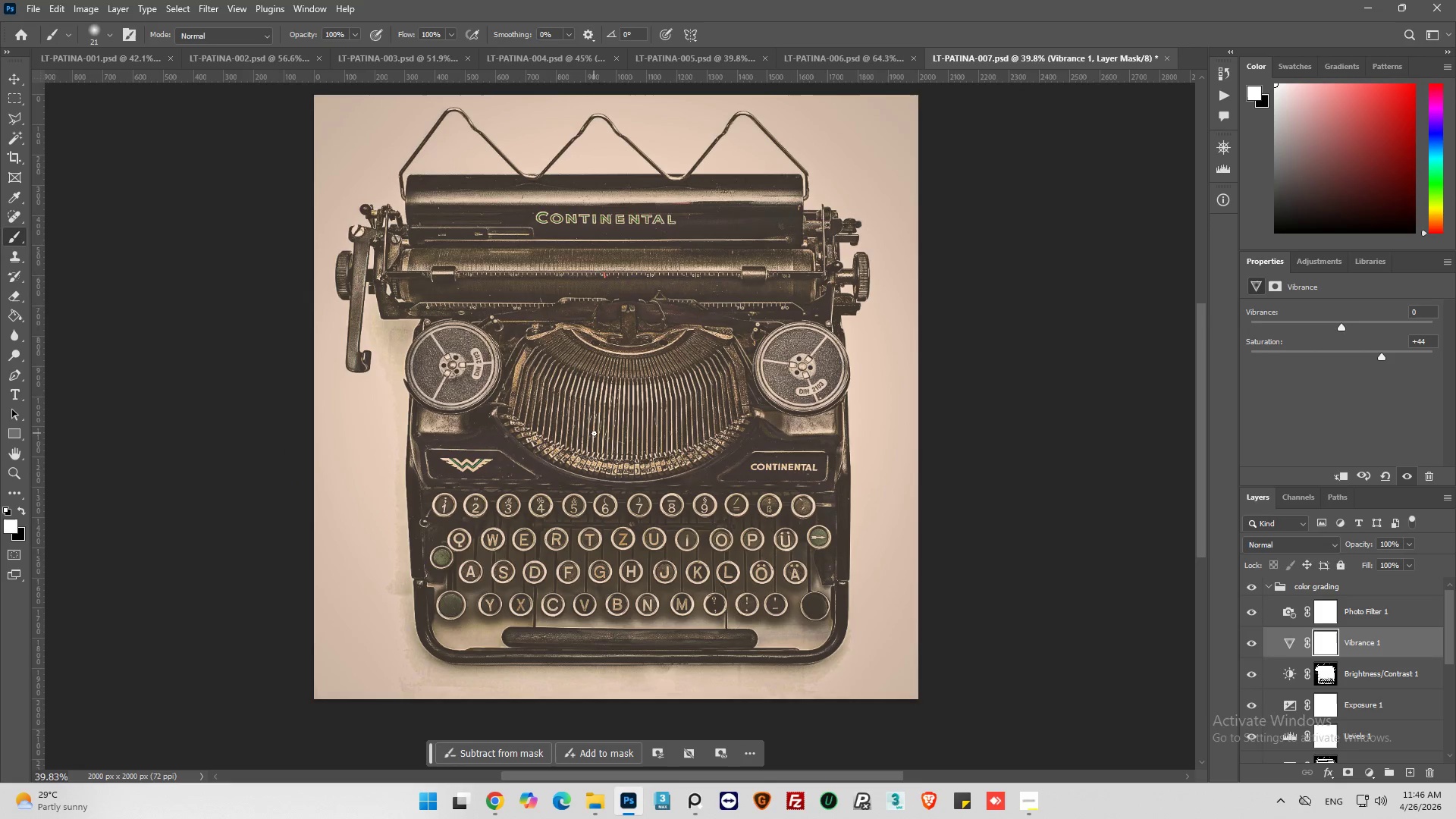 
hold_key(key=AltLeft, duration=0.48)
 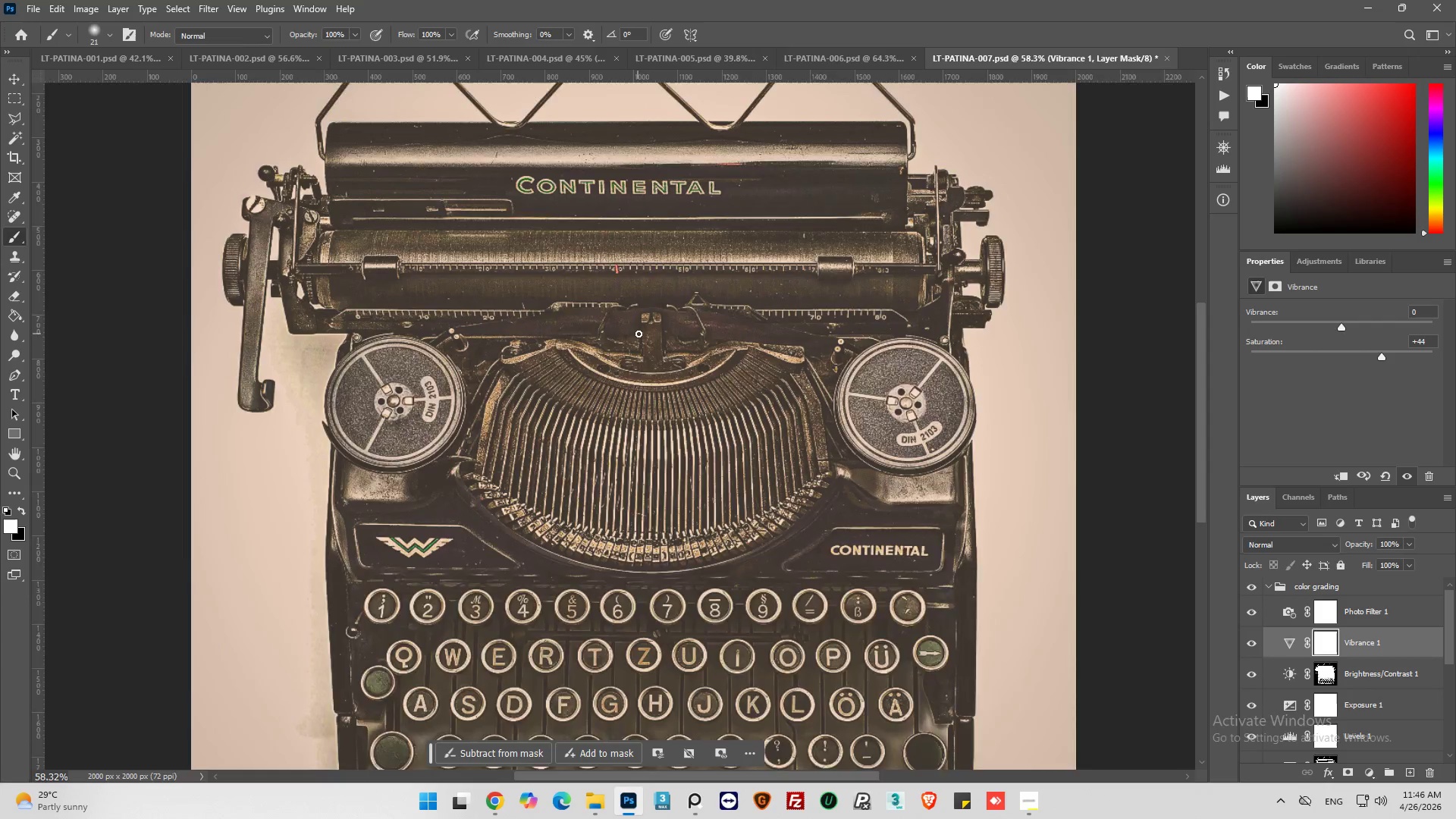 
scroll: coordinate [594, 433], scroll_direction: down, amount: 6.0
 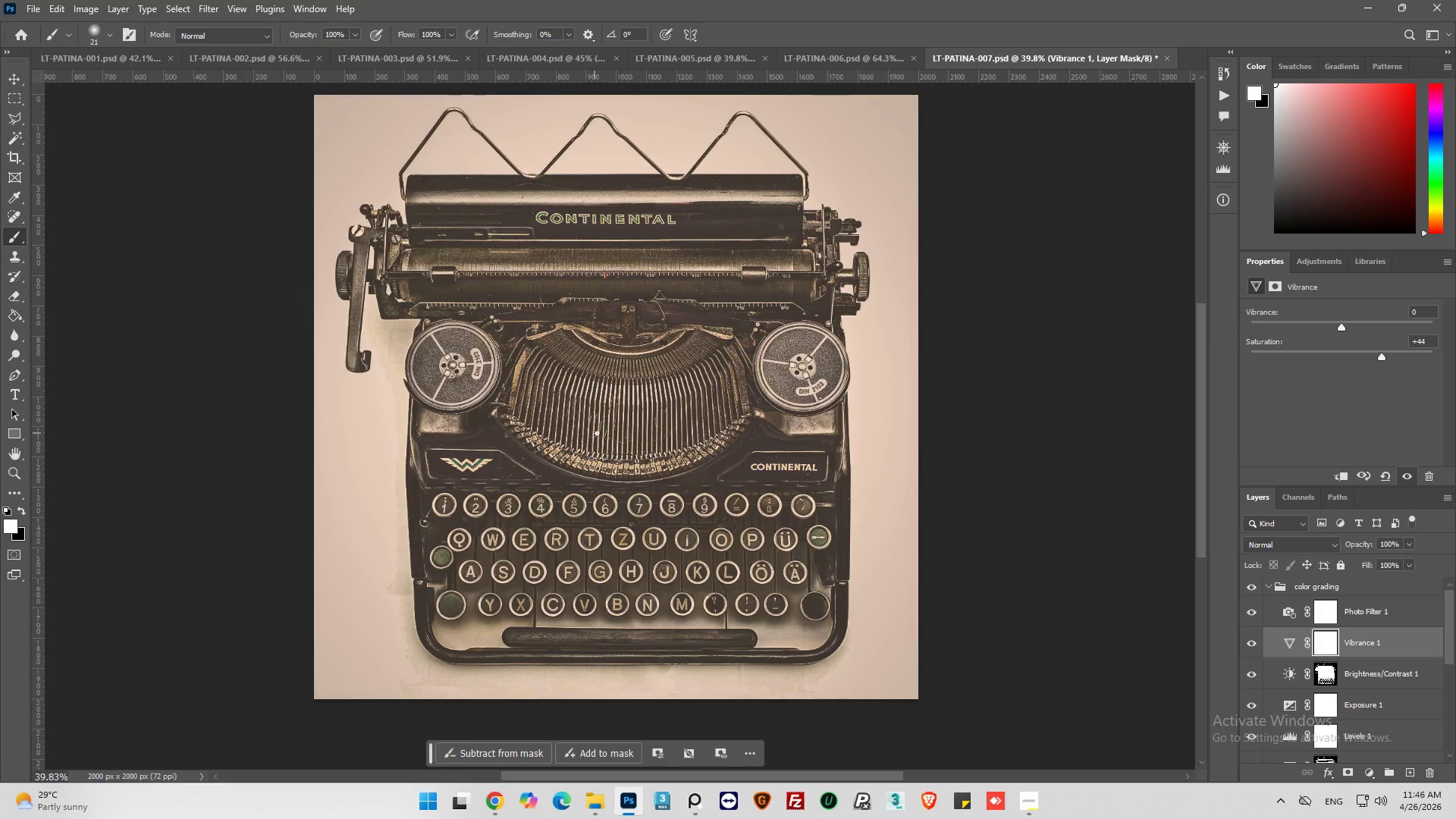 
key(Alt+AltLeft)
 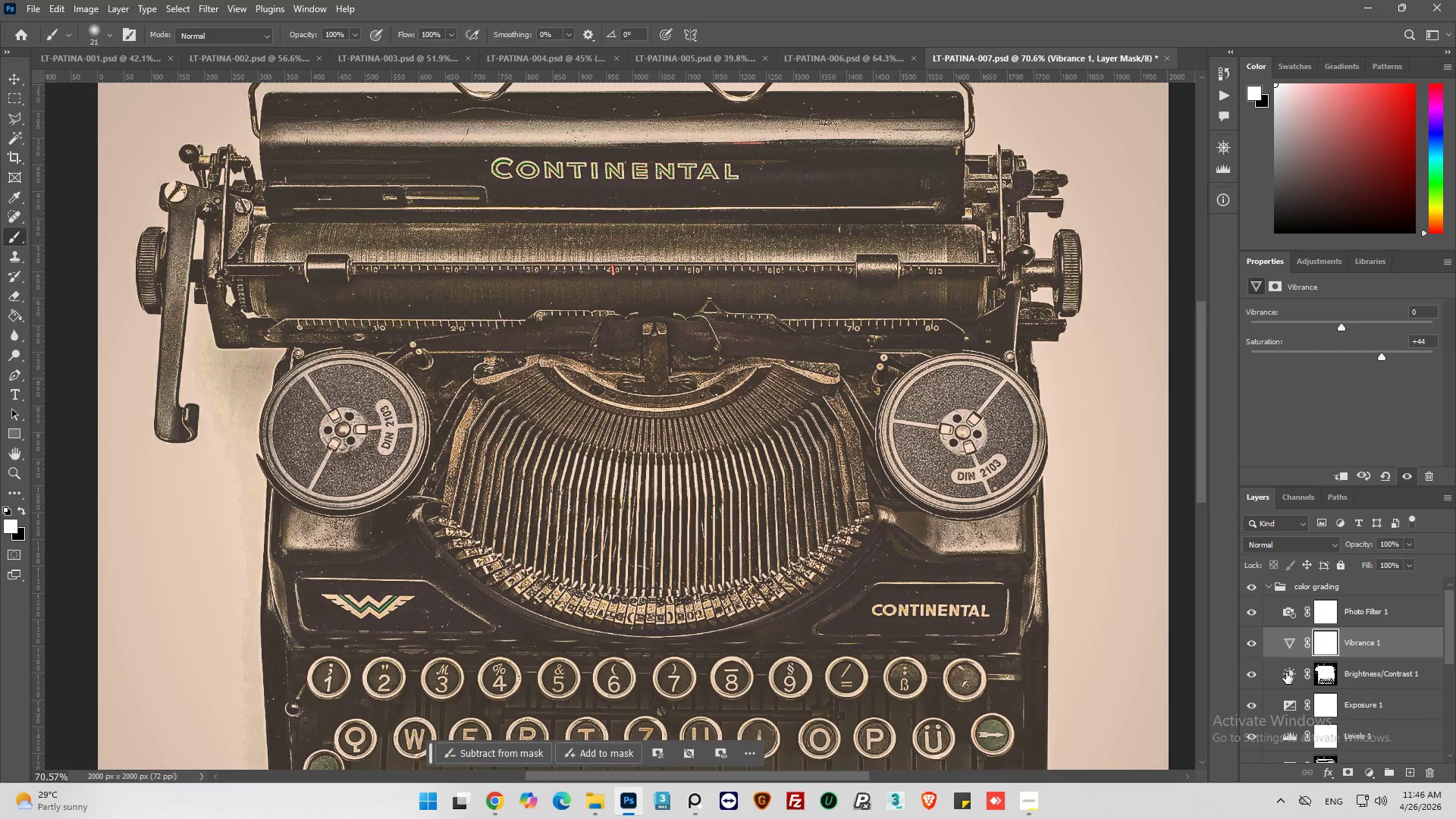 
scroll: coordinate [1279, 654], scroll_direction: up, amount: 11.0
 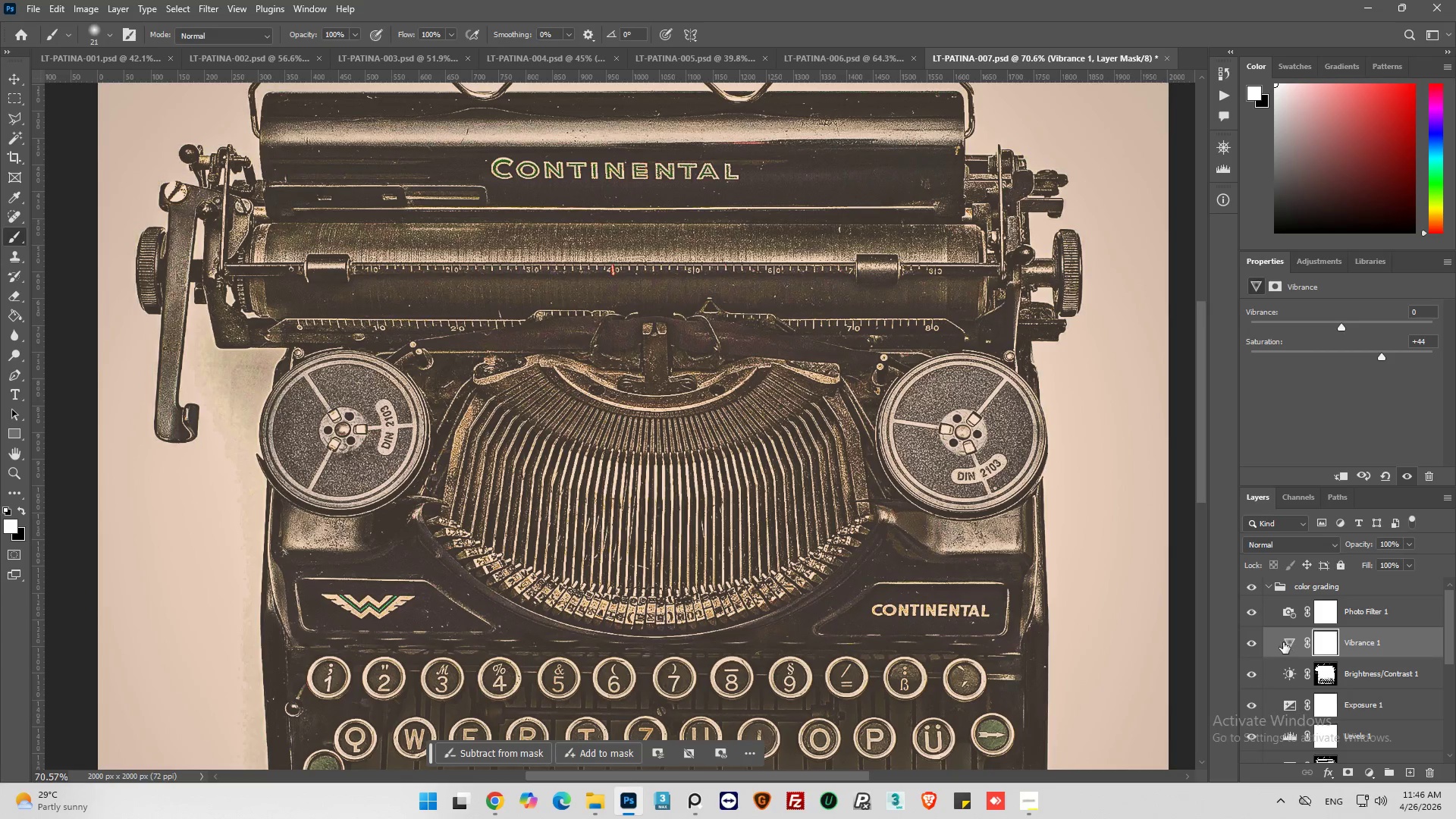 
left_click_drag(start_coordinate=[1283, 642], to_coordinate=[1299, 575])
 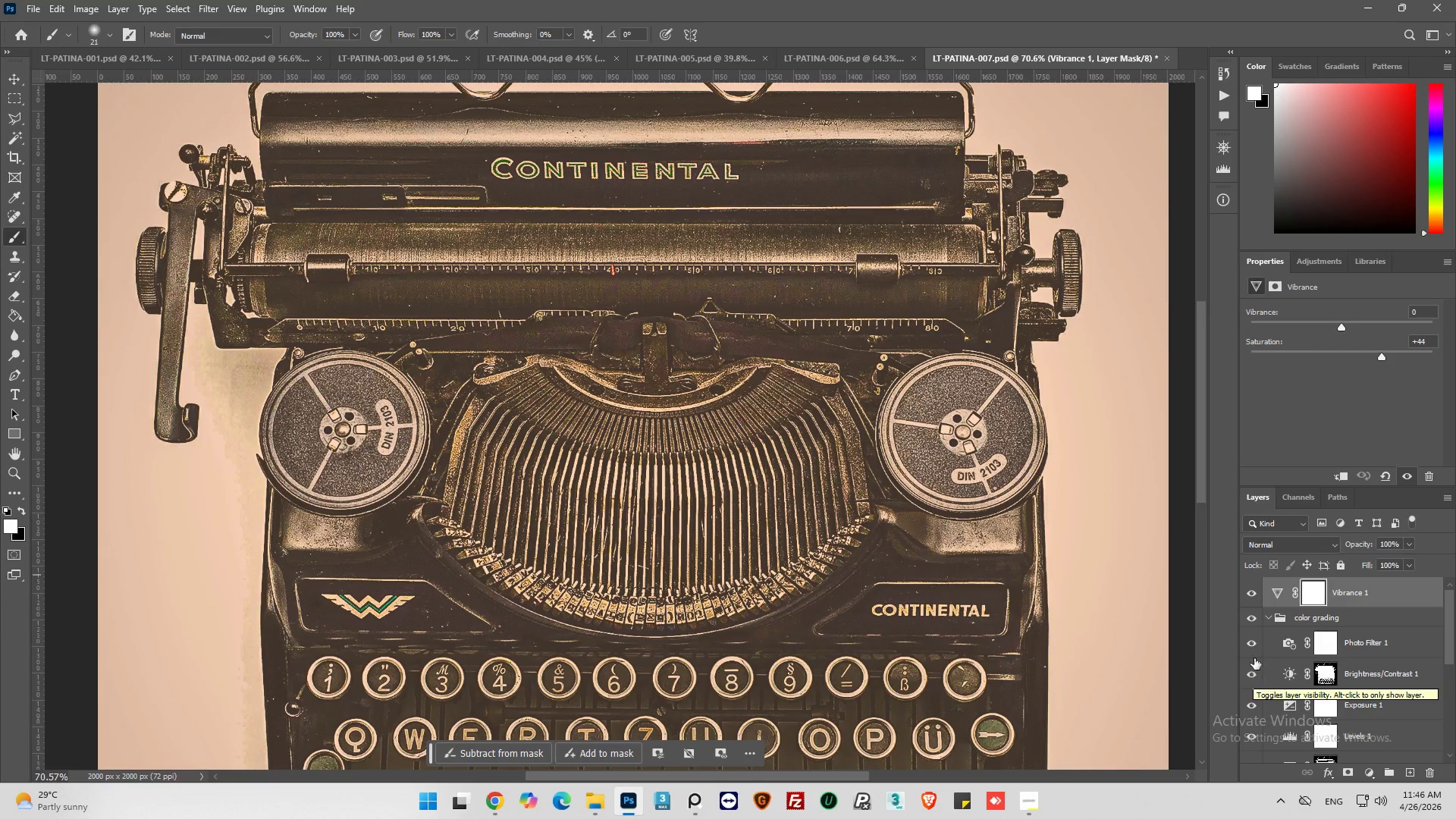 
left_click([1250, 594])
 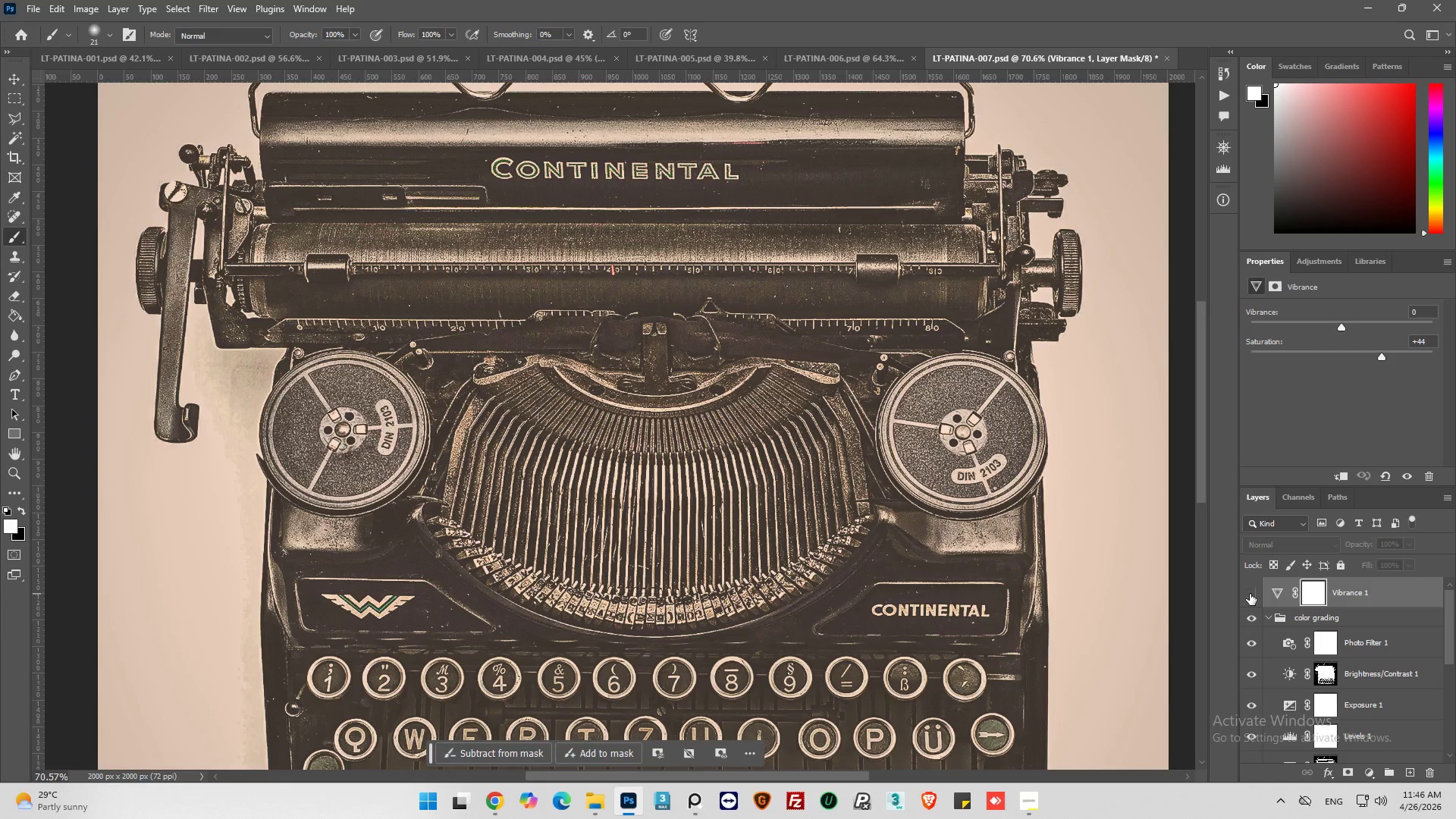 
left_click([1250, 594])
 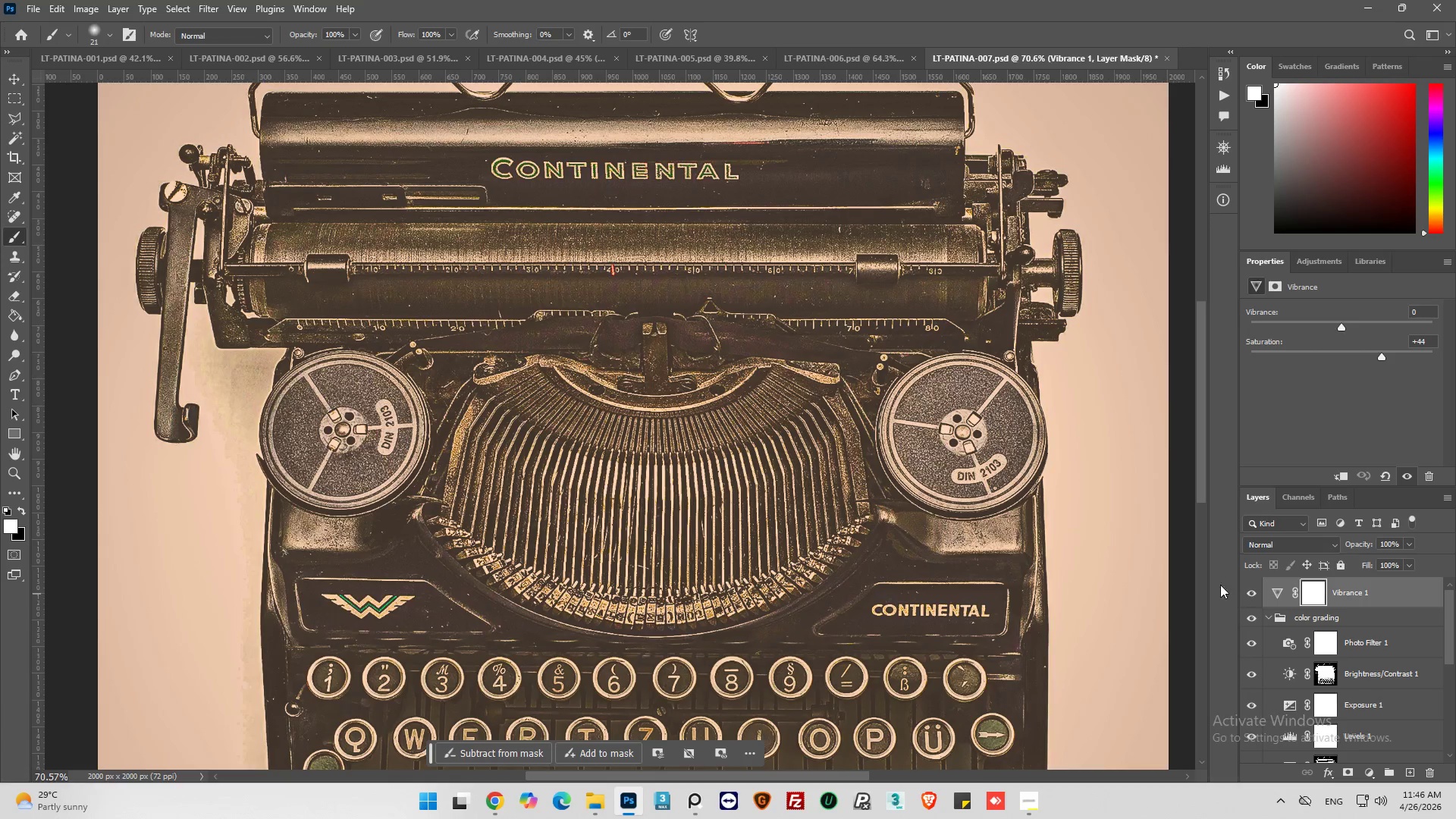 
key(Alt+AltLeft)
 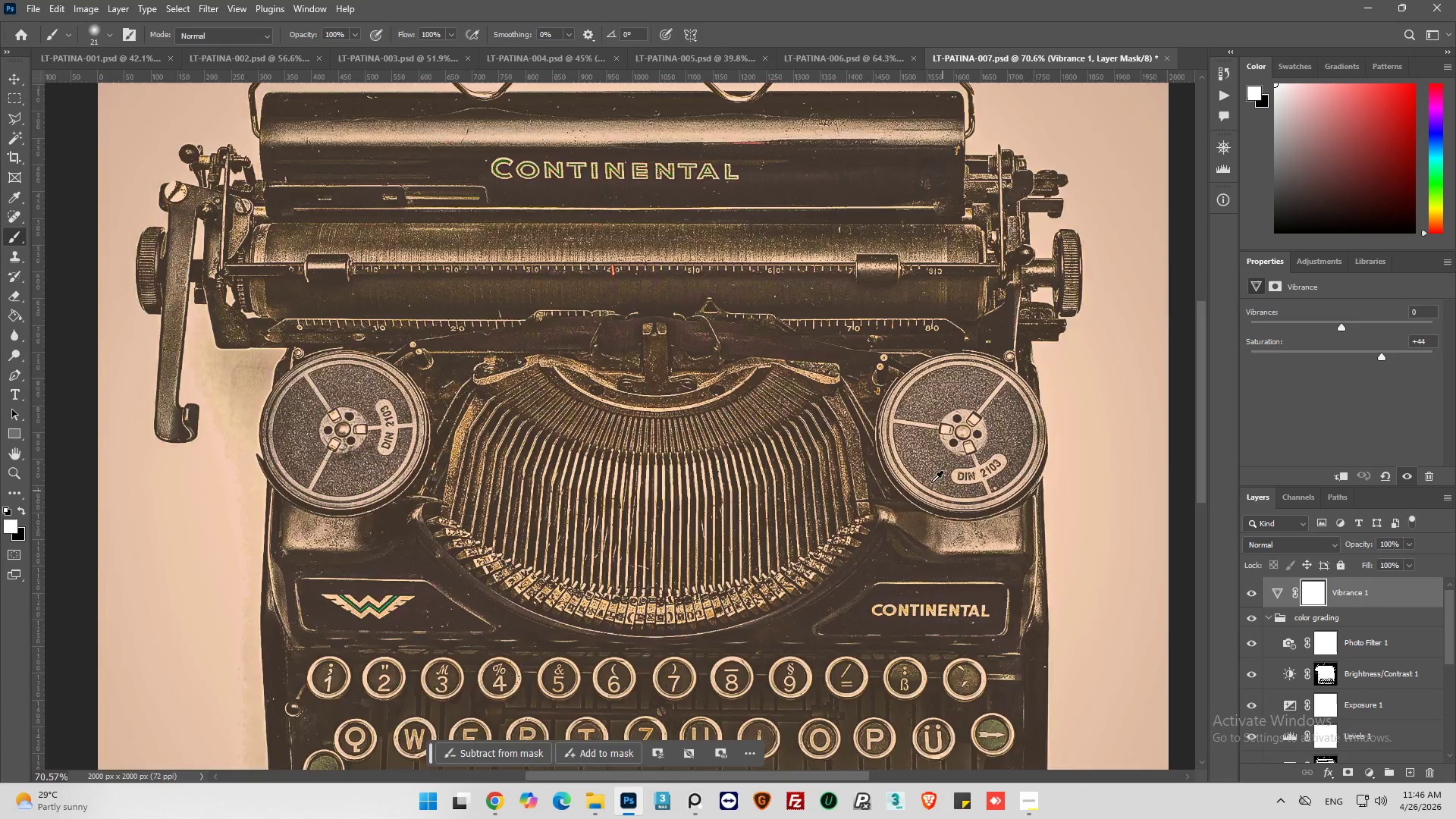 
key(Alt+AltLeft)
 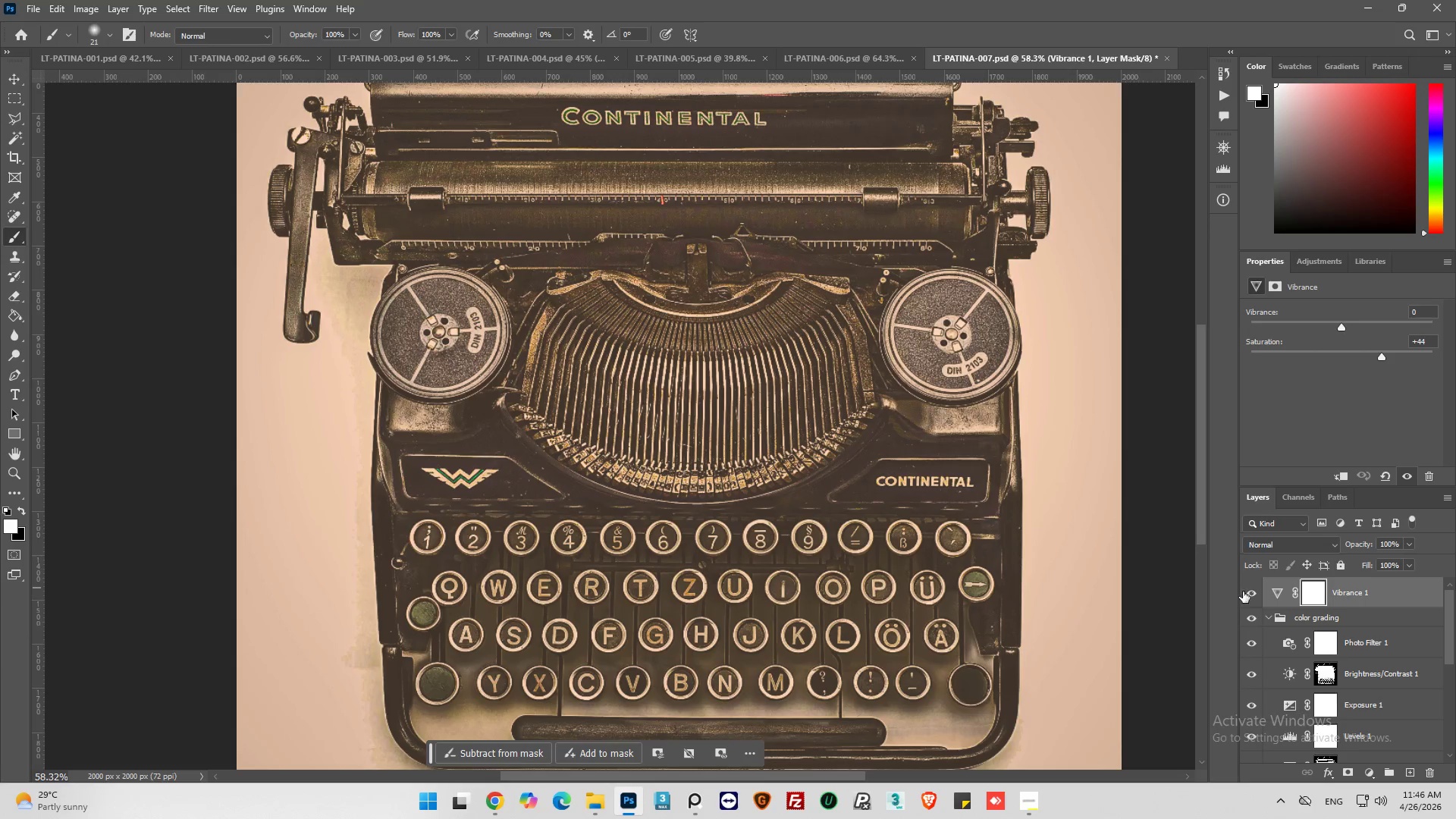 
scroll: coordinate [952, 495], scroll_direction: down, amount: 9.0
 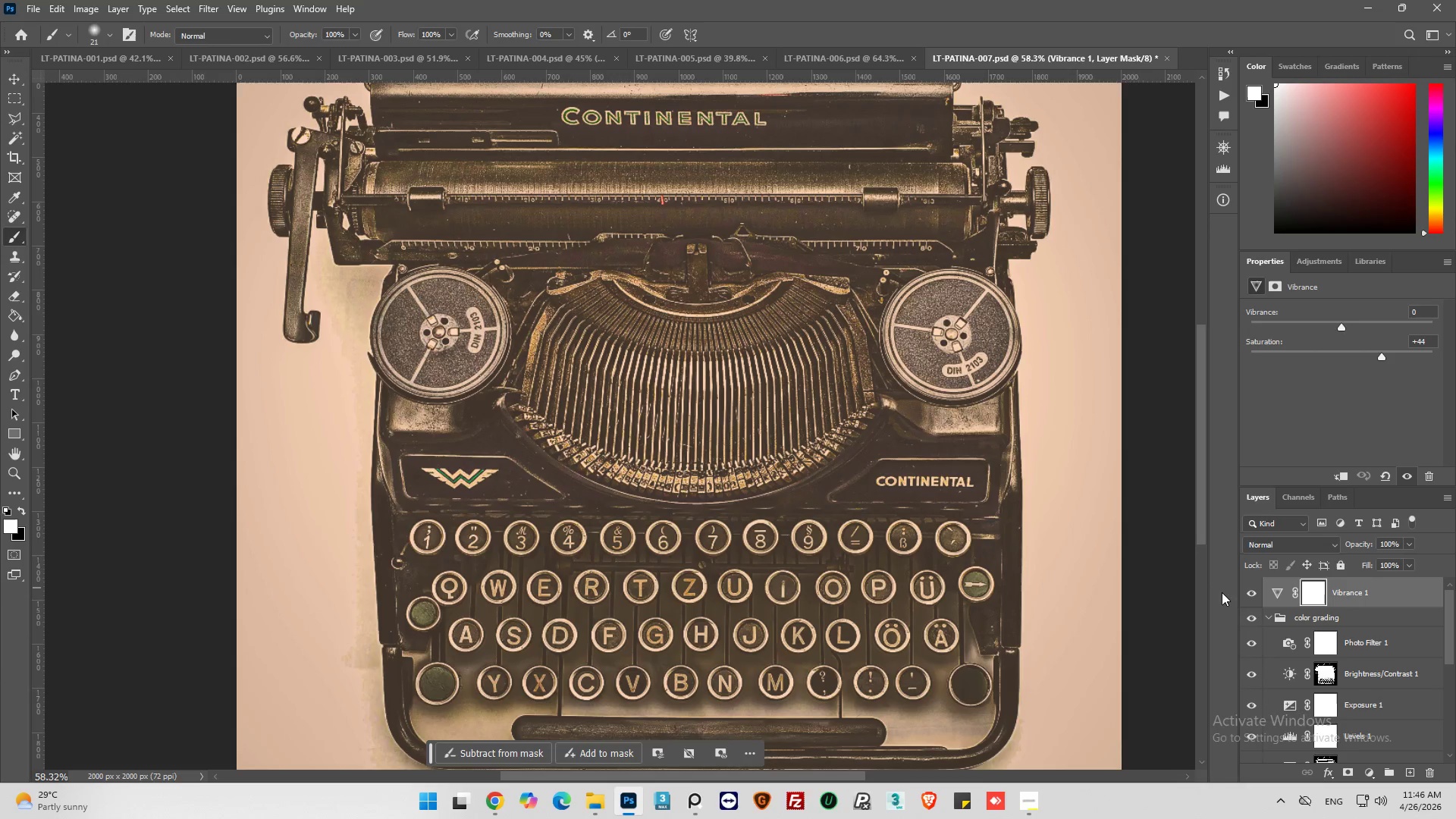 
left_click([1247, 592])
 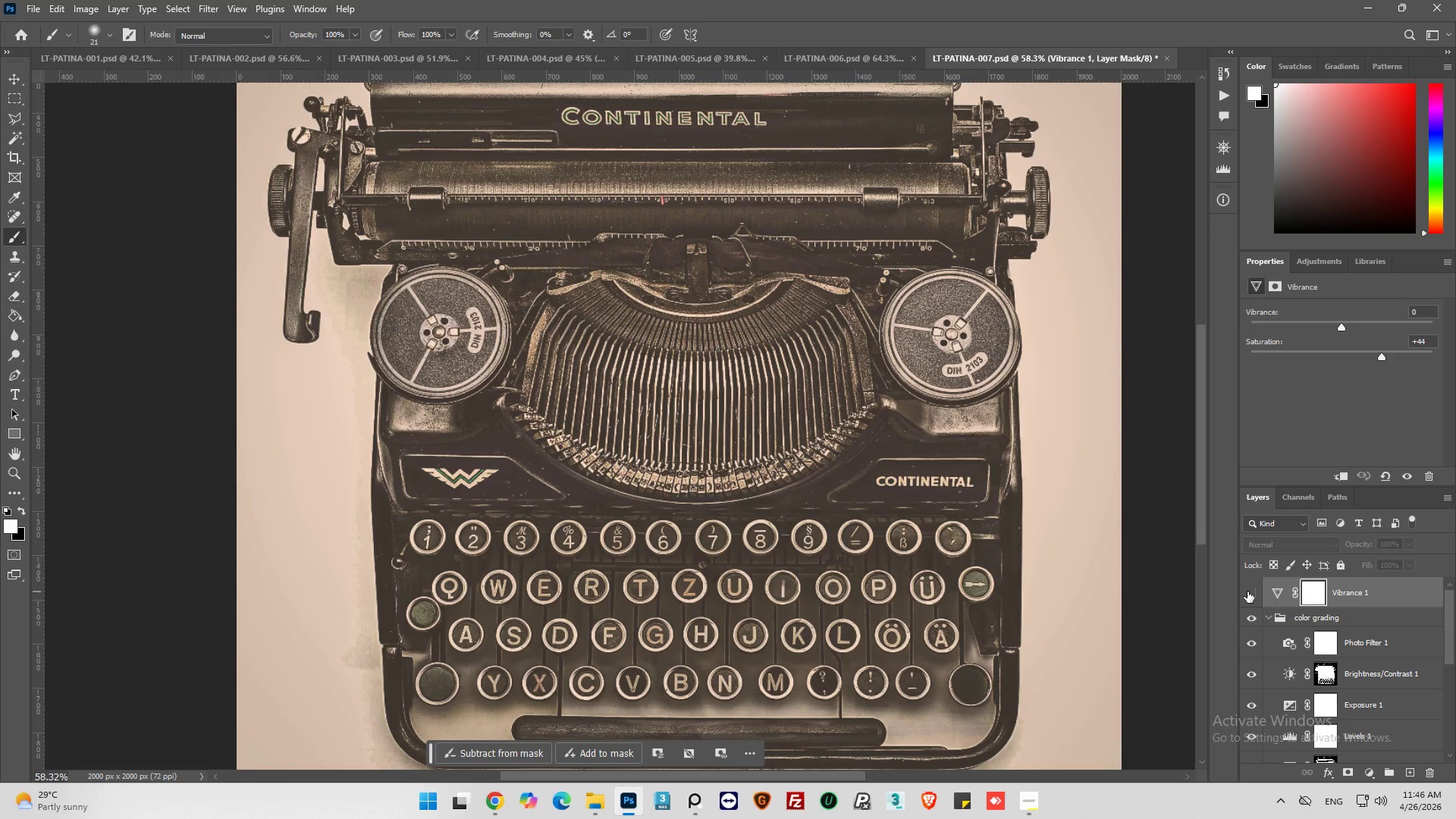 
left_click([1247, 592])
 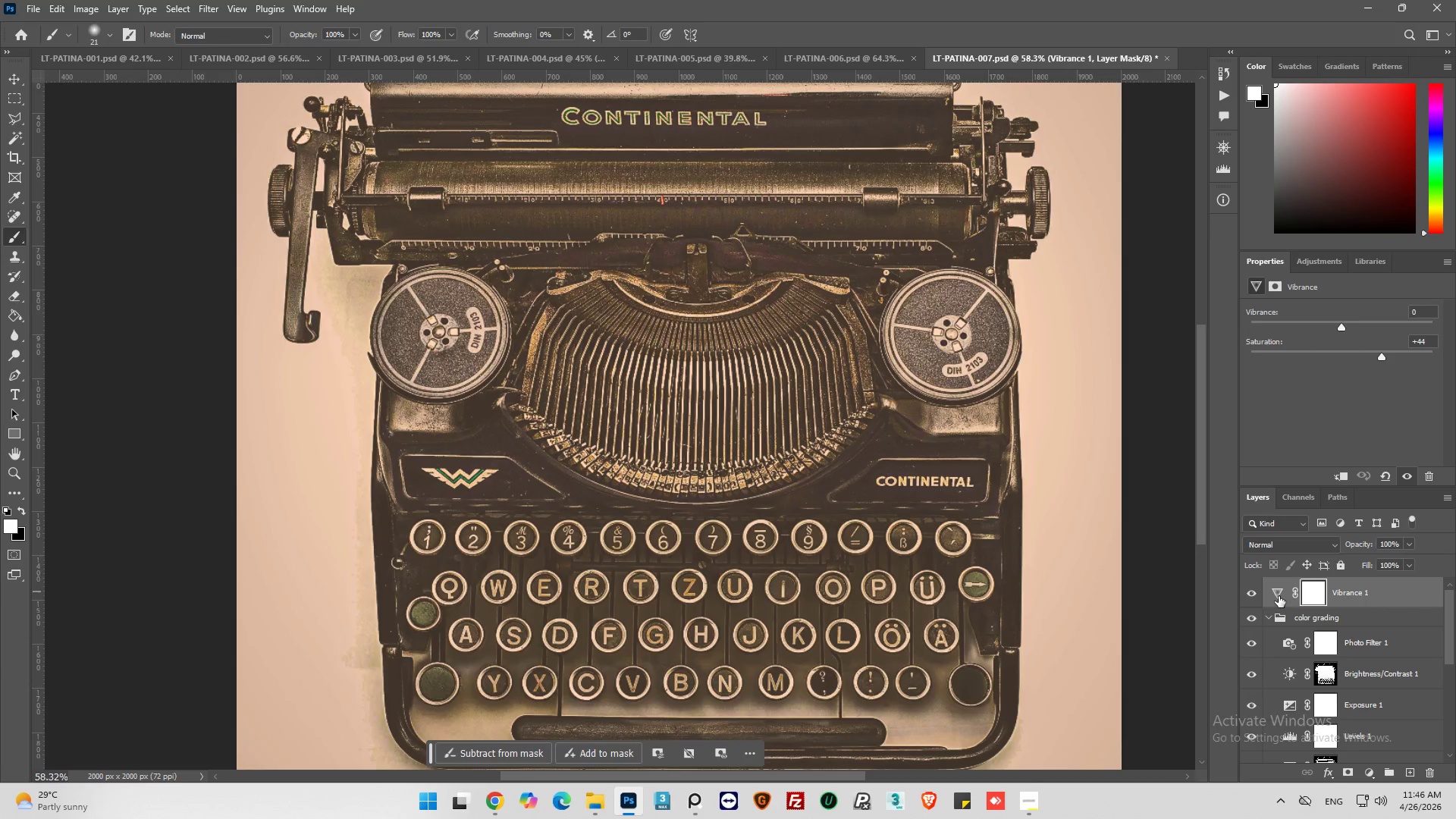 
left_click_drag(start_coordinate=[1277, 595], to_coordinate=[1287, 651])
 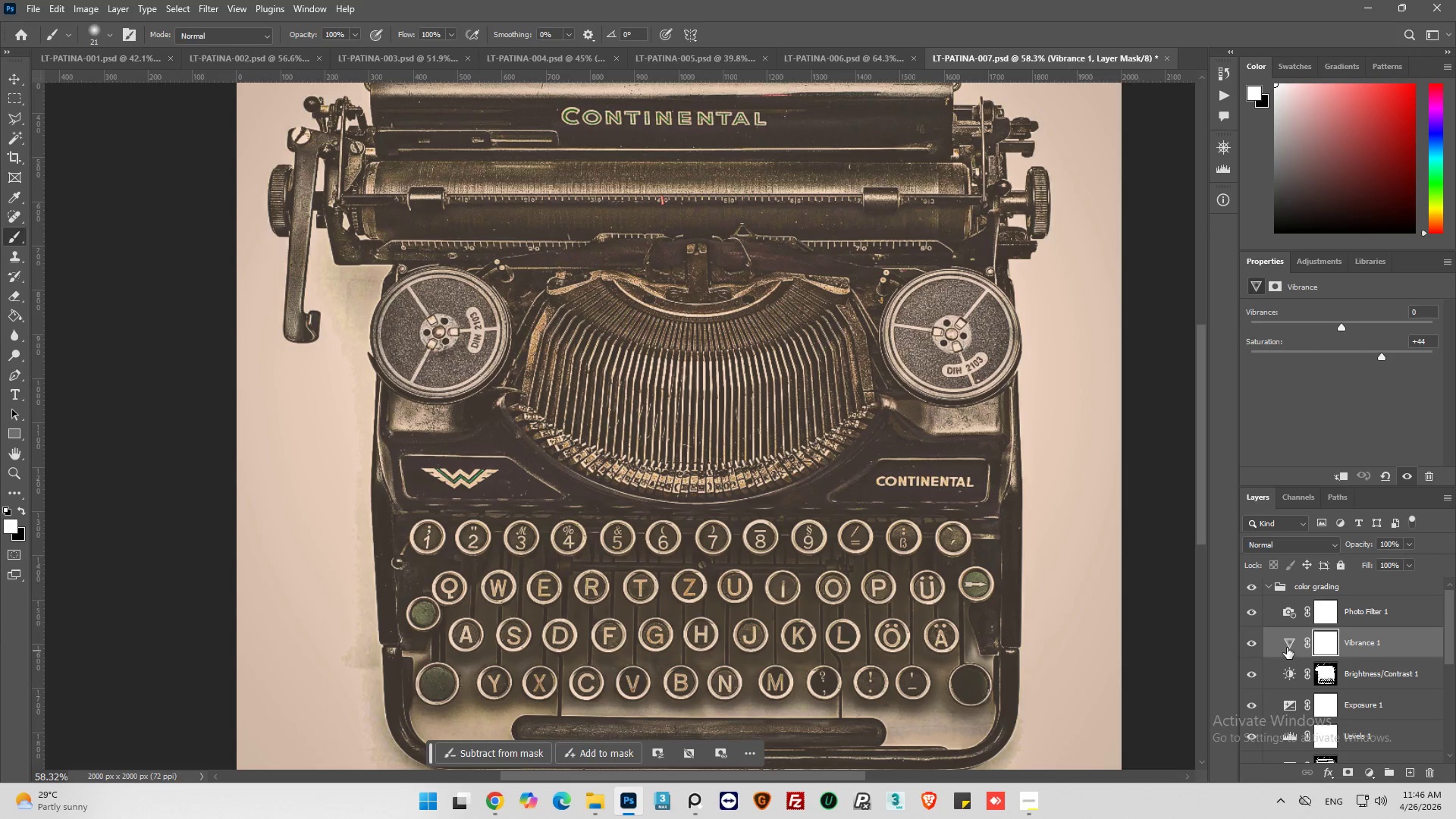 
left_click_drag(start_coordinate=[1288, 647], to_coordinate=[1292, 576])
 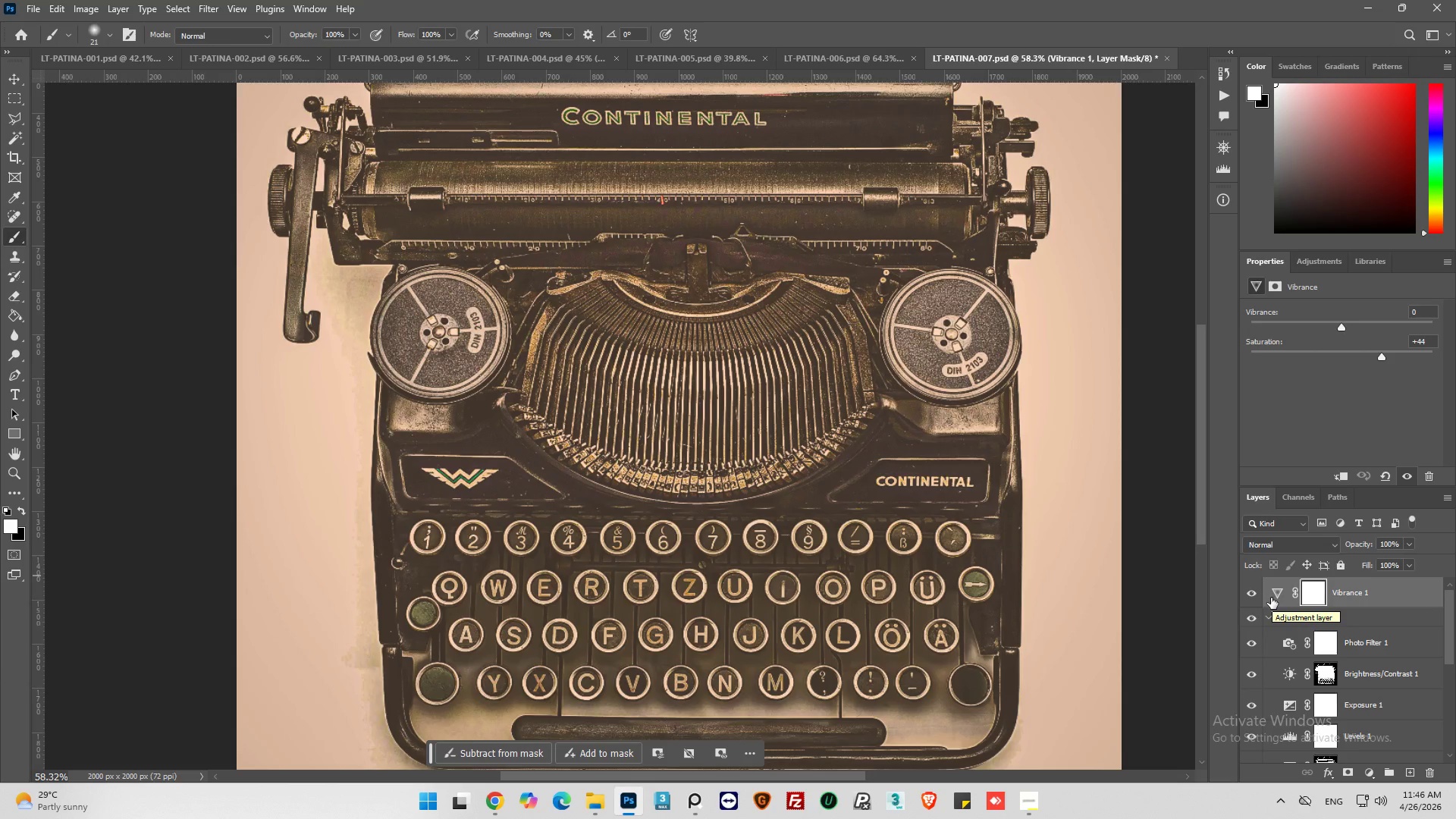 
wait(7.43)
 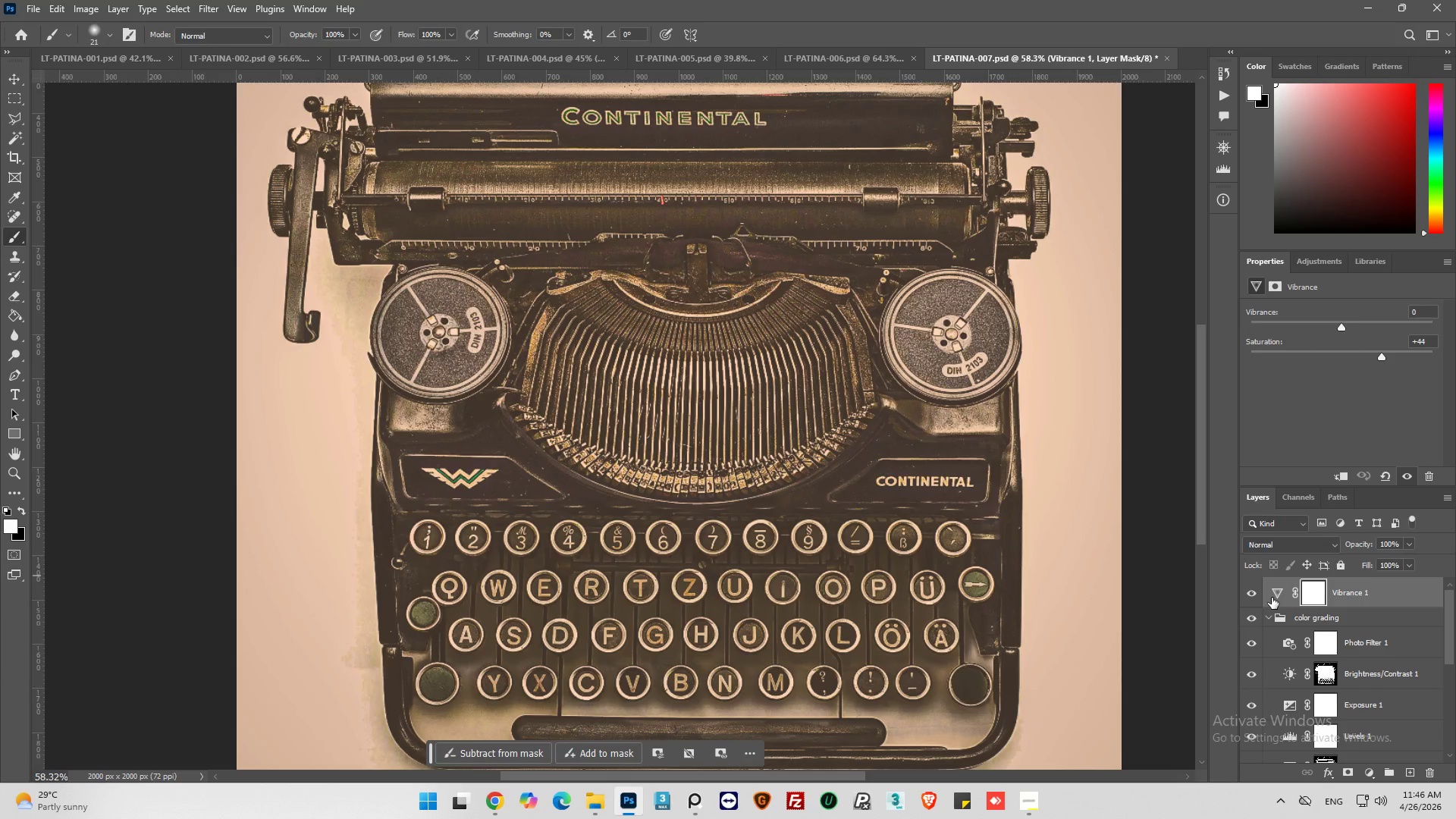 
mouse_move([1270, 585])
 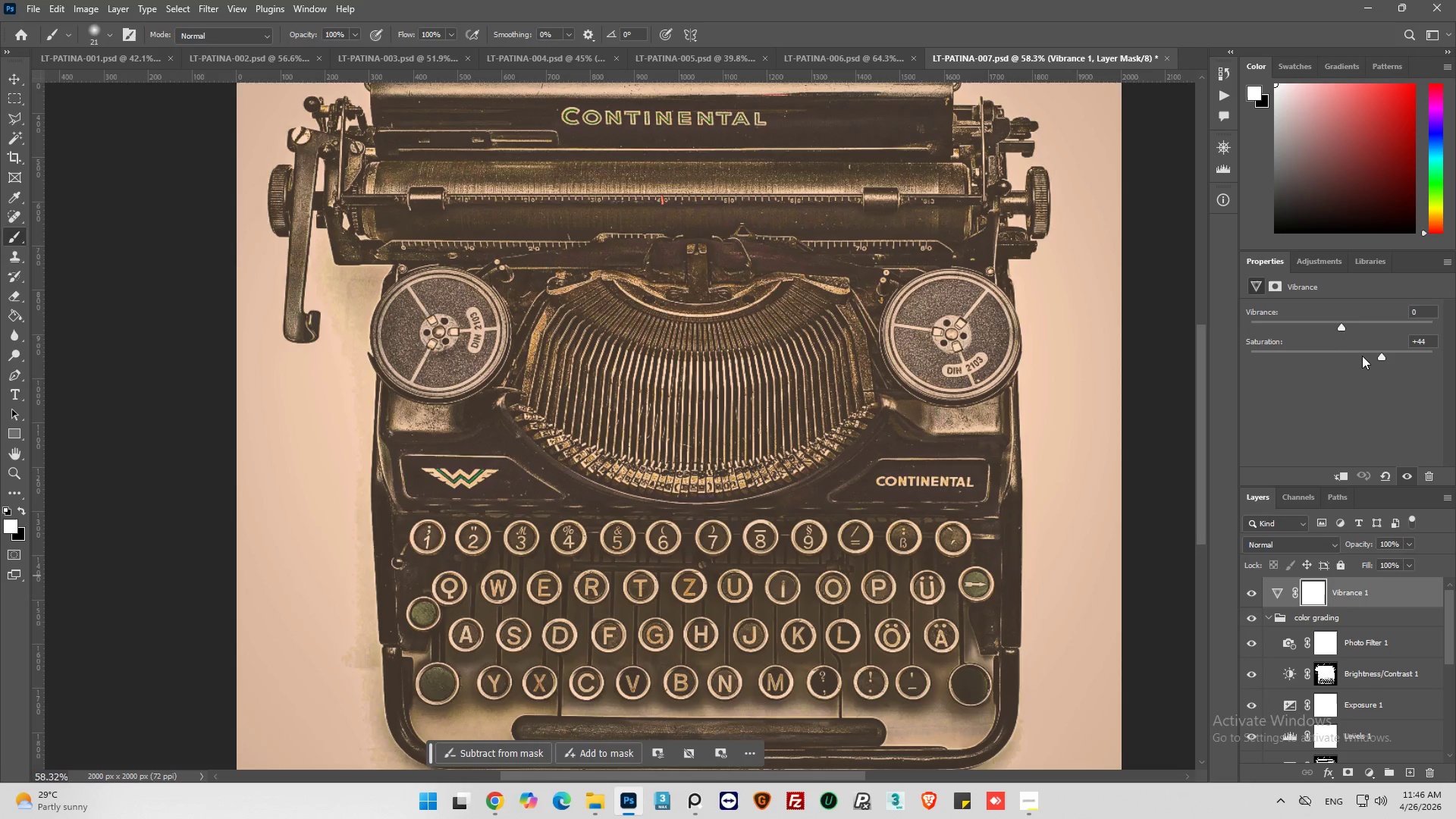 
left_click_drag(start_coordinate=[1341, 324], to_coordinate=[1353, 334])
 